 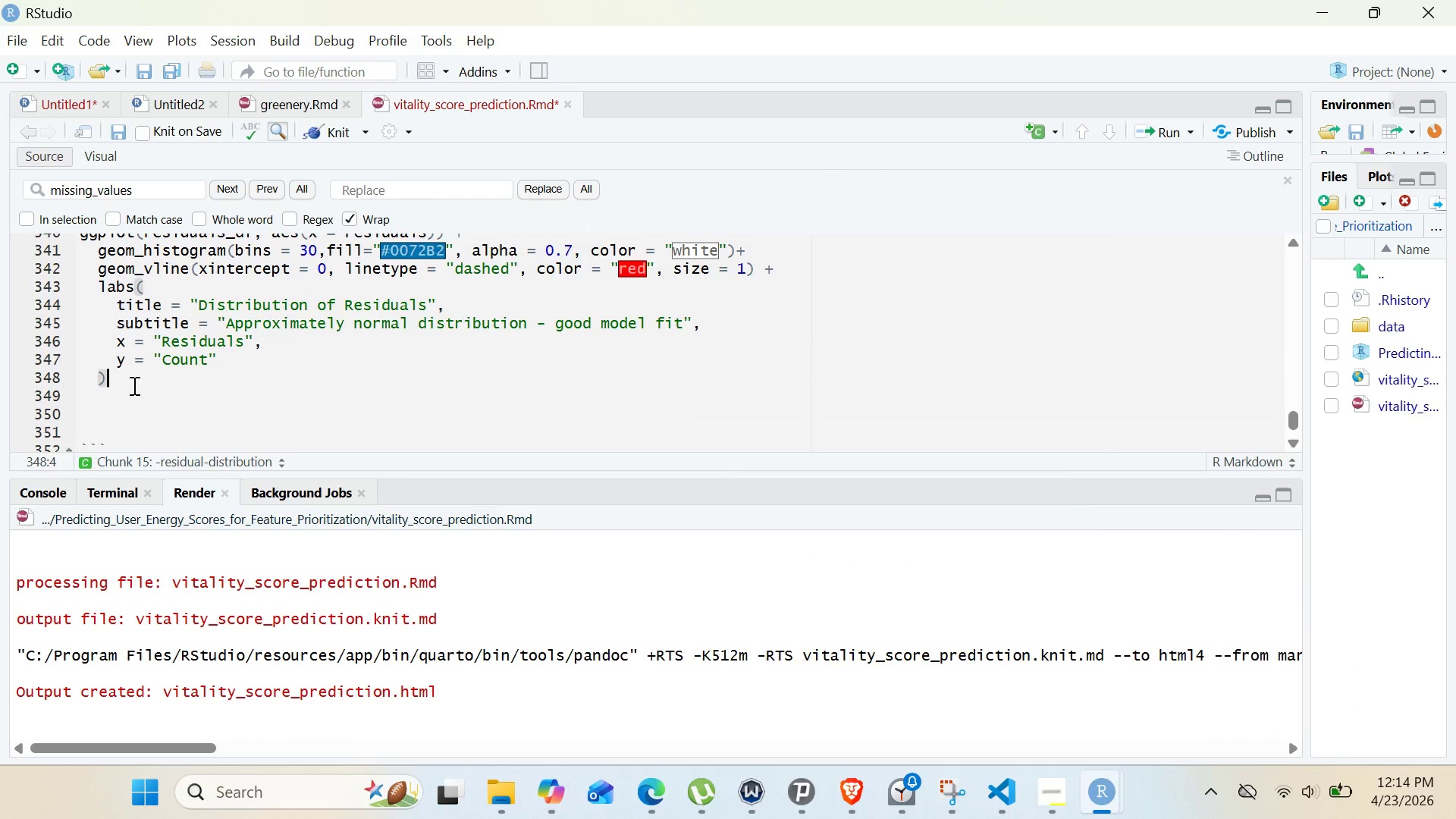 
key(Space)
 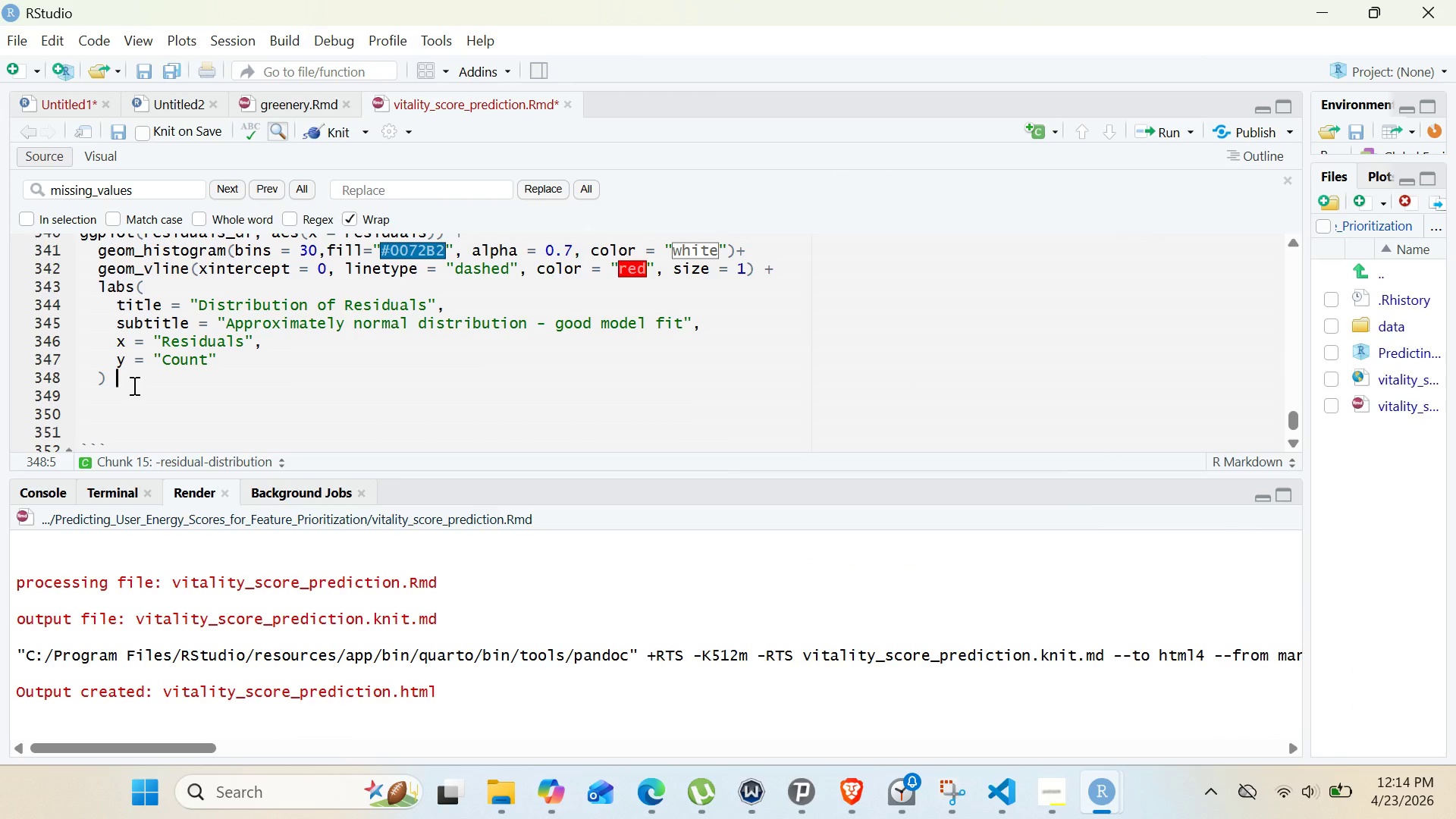 
key(Shift+Equal)
 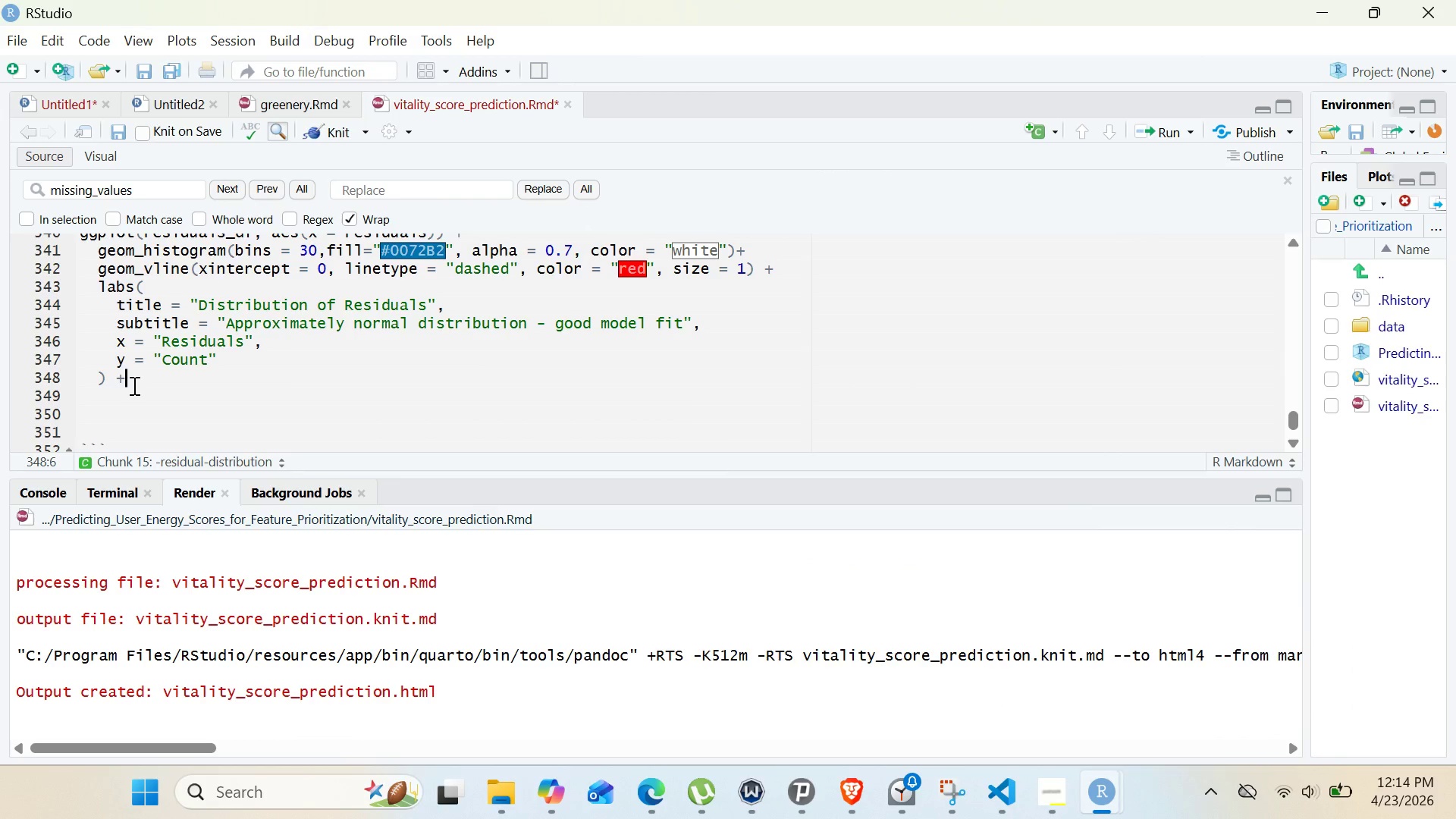 
key(Enter)
 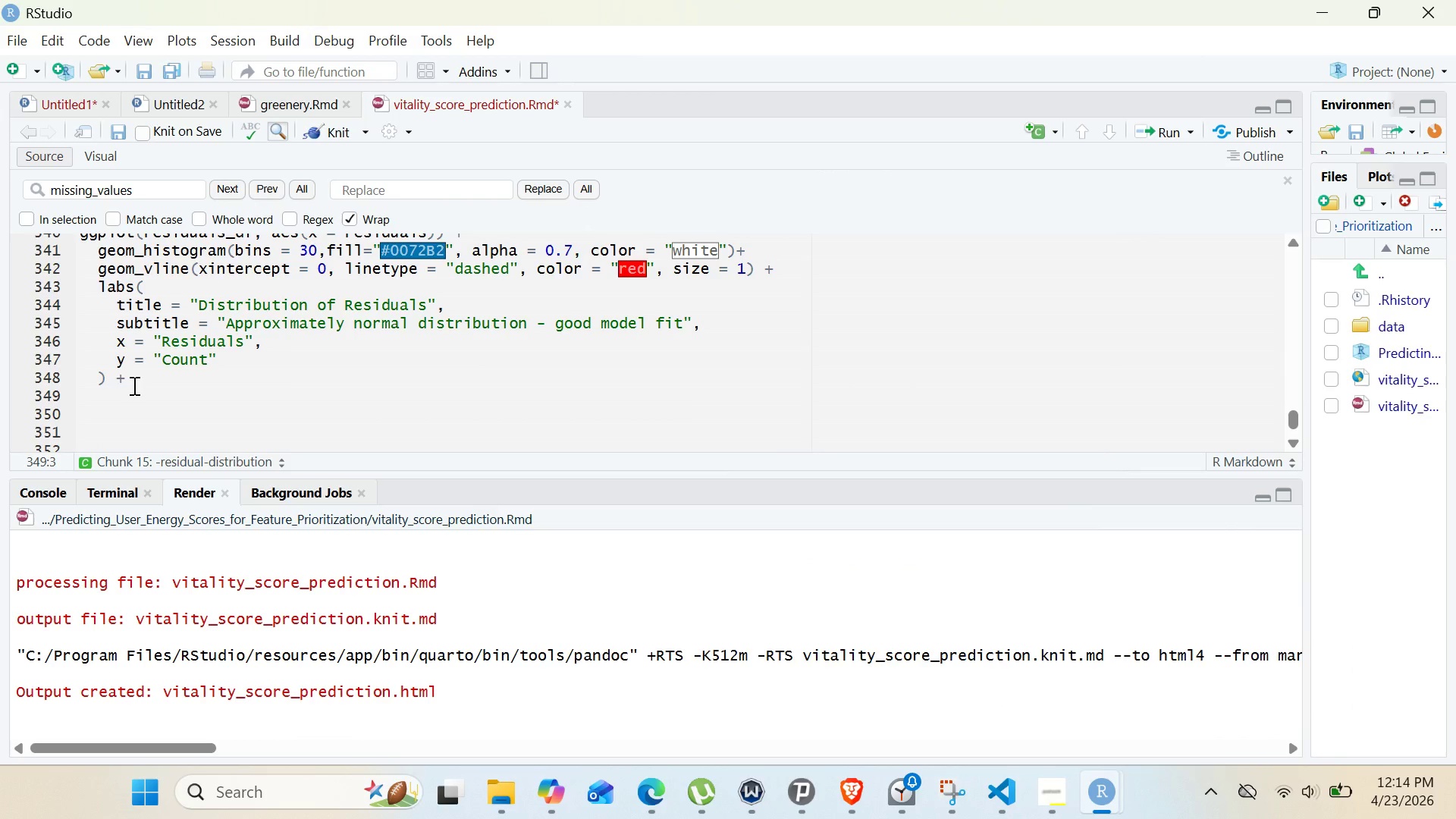 
type(theme_minimal()
 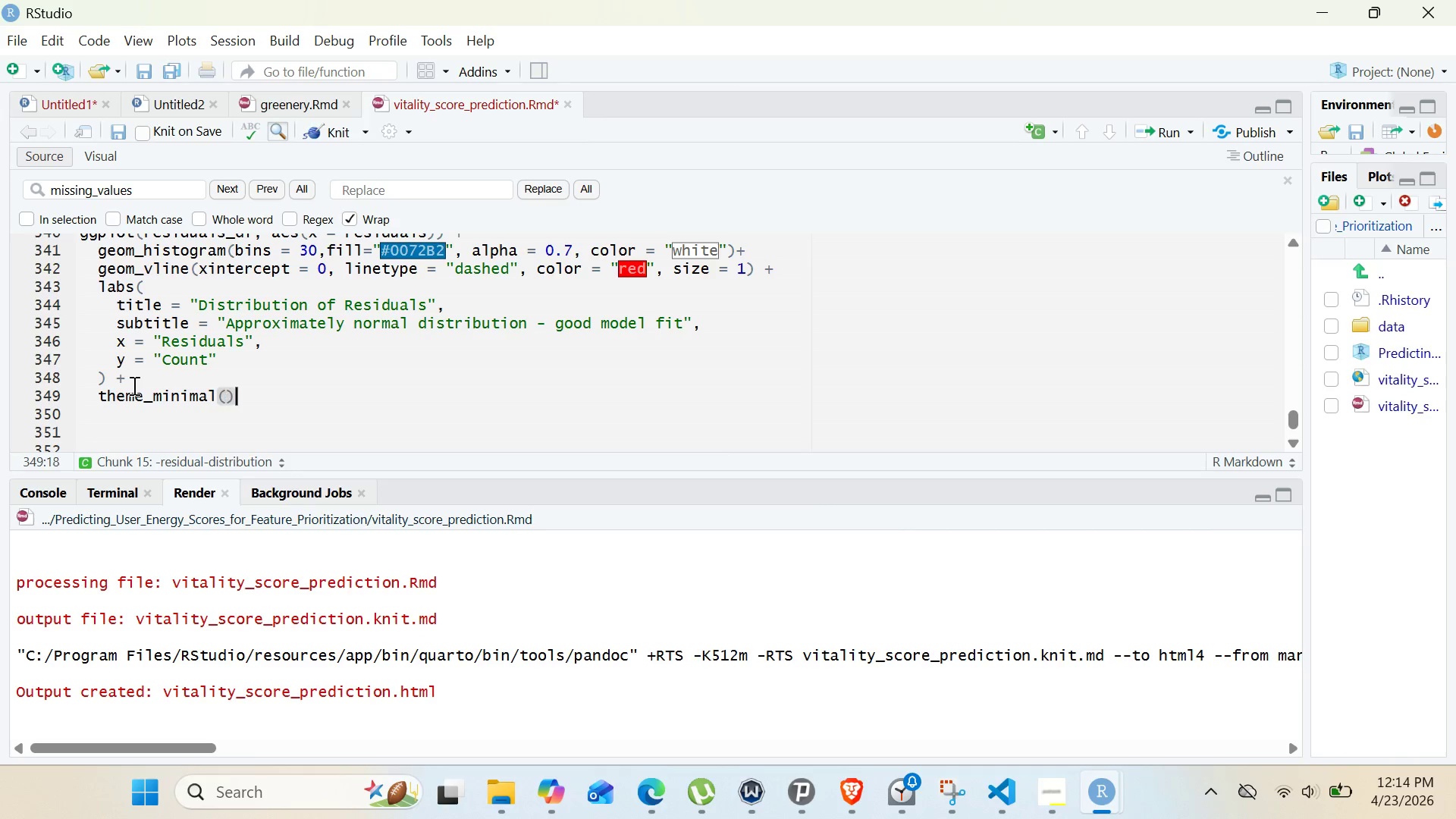 
key(ArrowRight)
 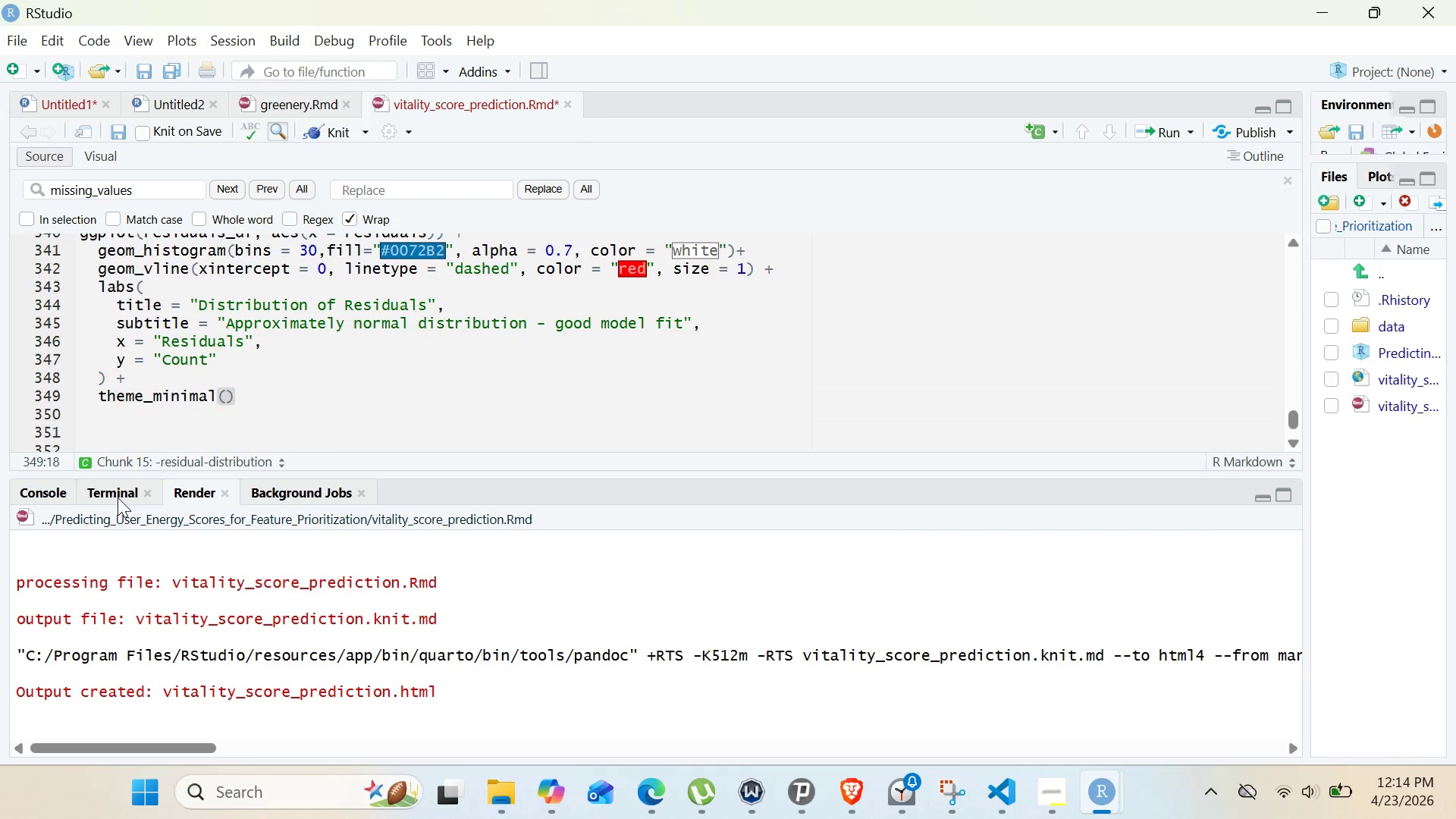 
key(Space)
 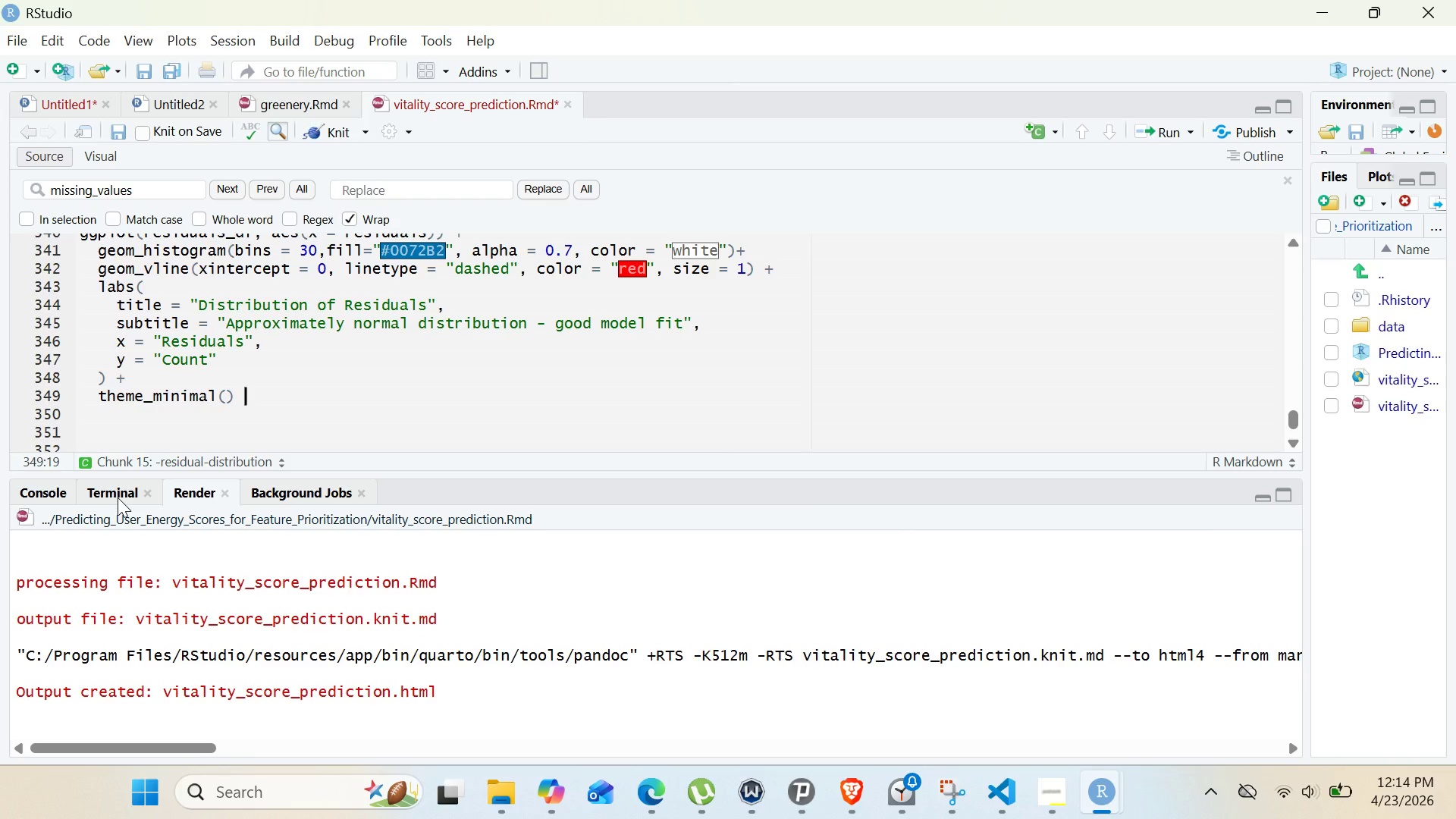 
key(Shift+Equal)
 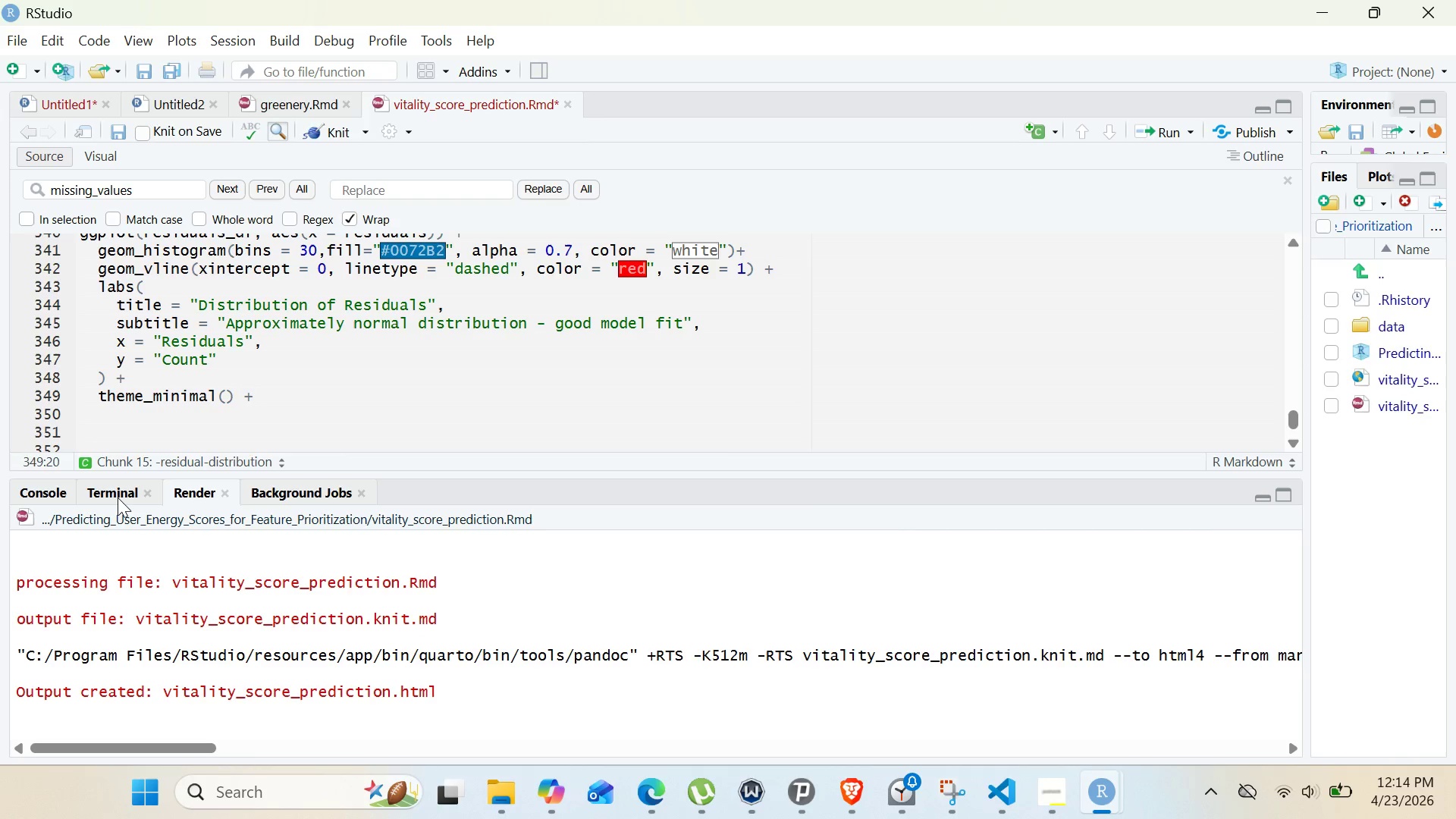 
key(Enter)
 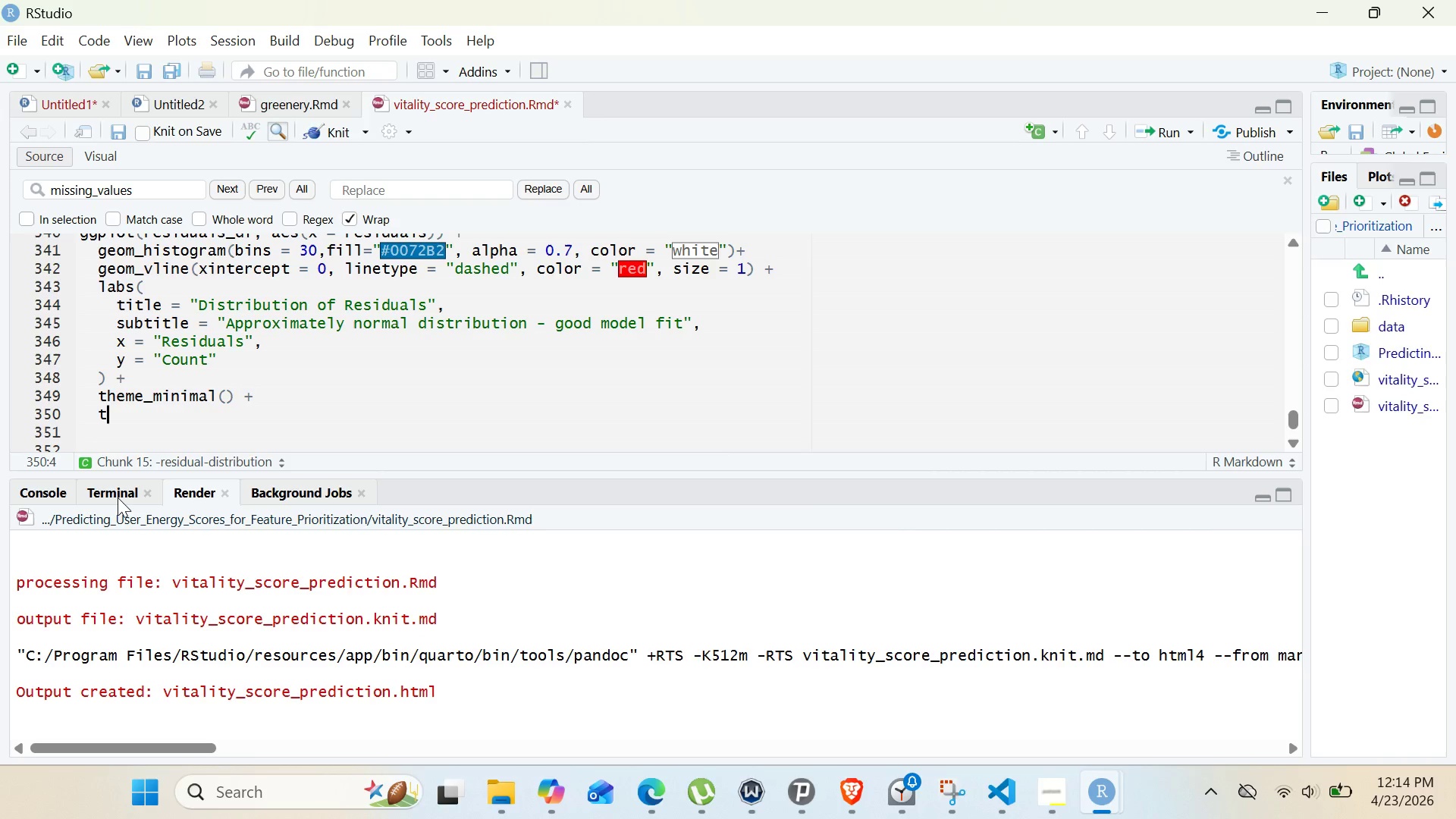 
type(theme()
 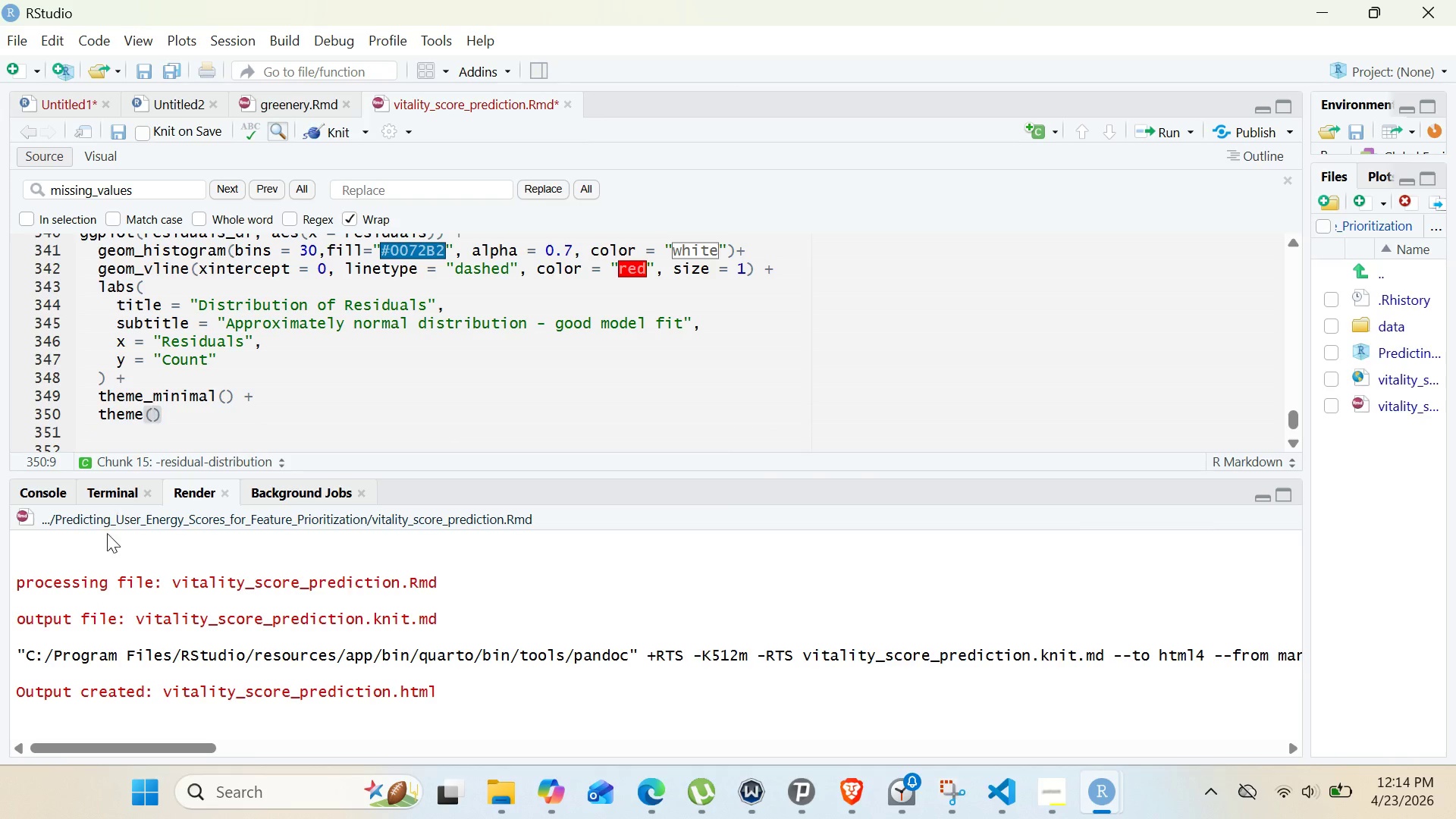 
type(plot.title = element_)
 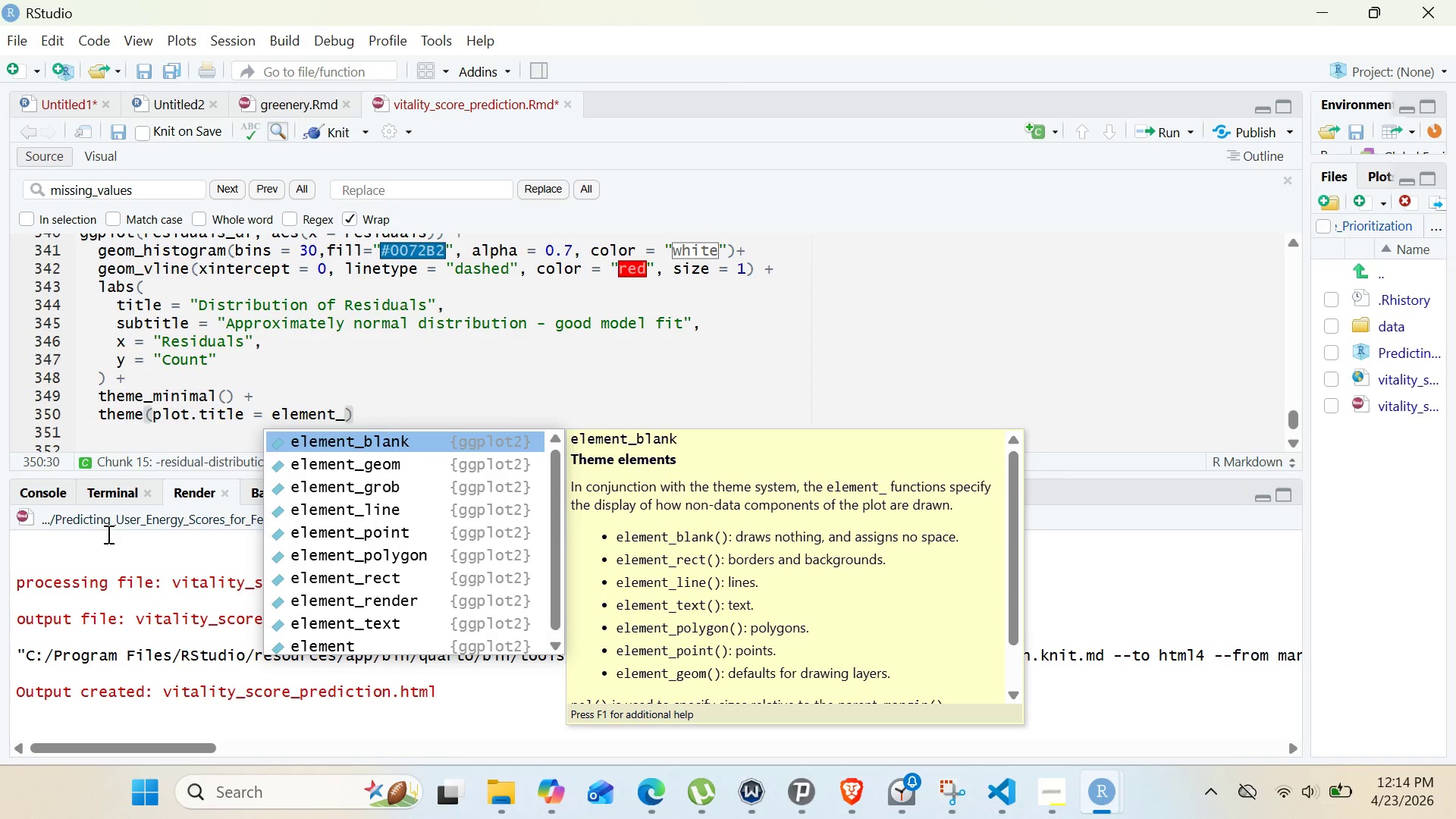 
hold_key(key=ArrowDown, duration=0.66)
 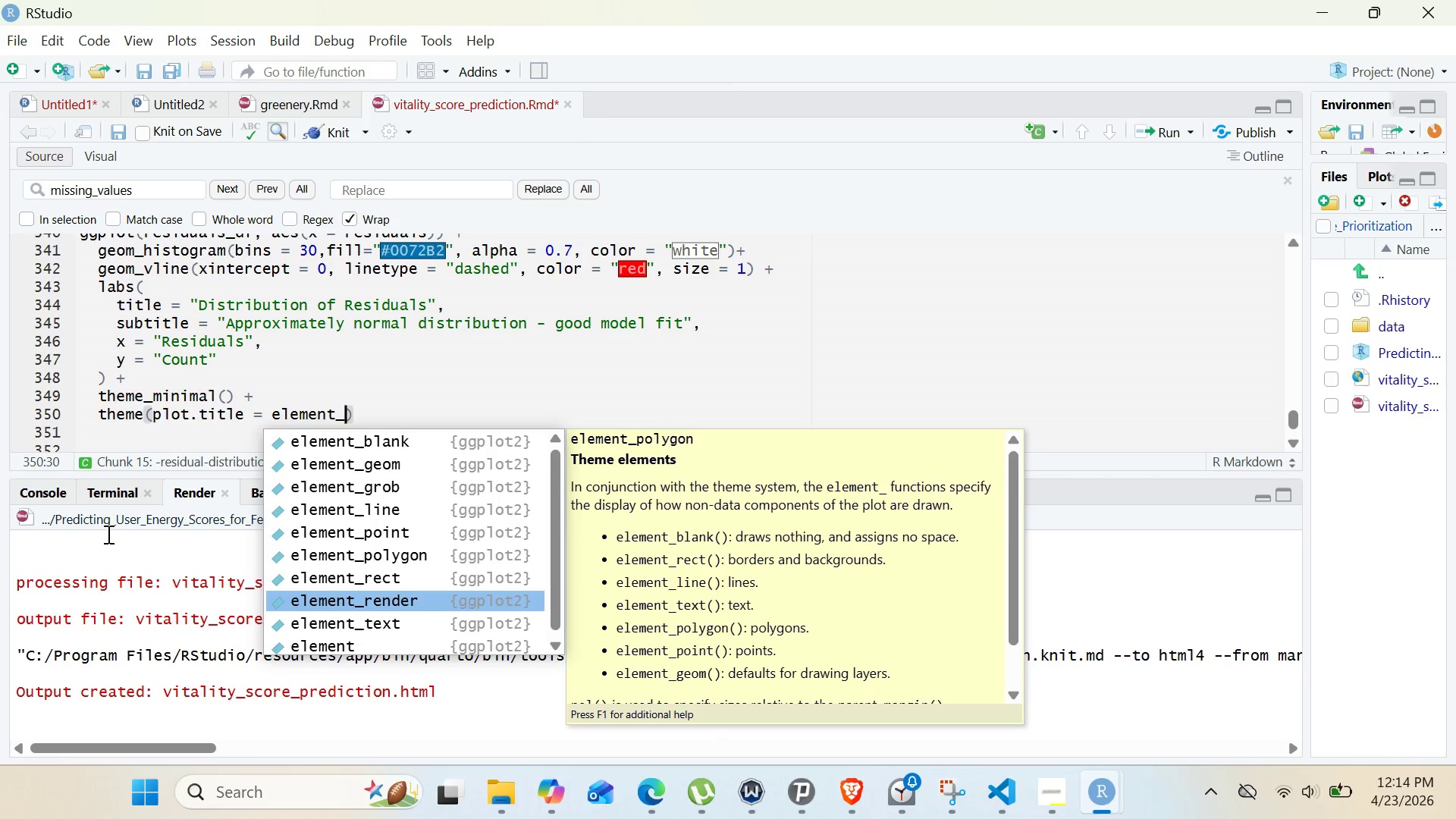 
key(ArrowDown)
 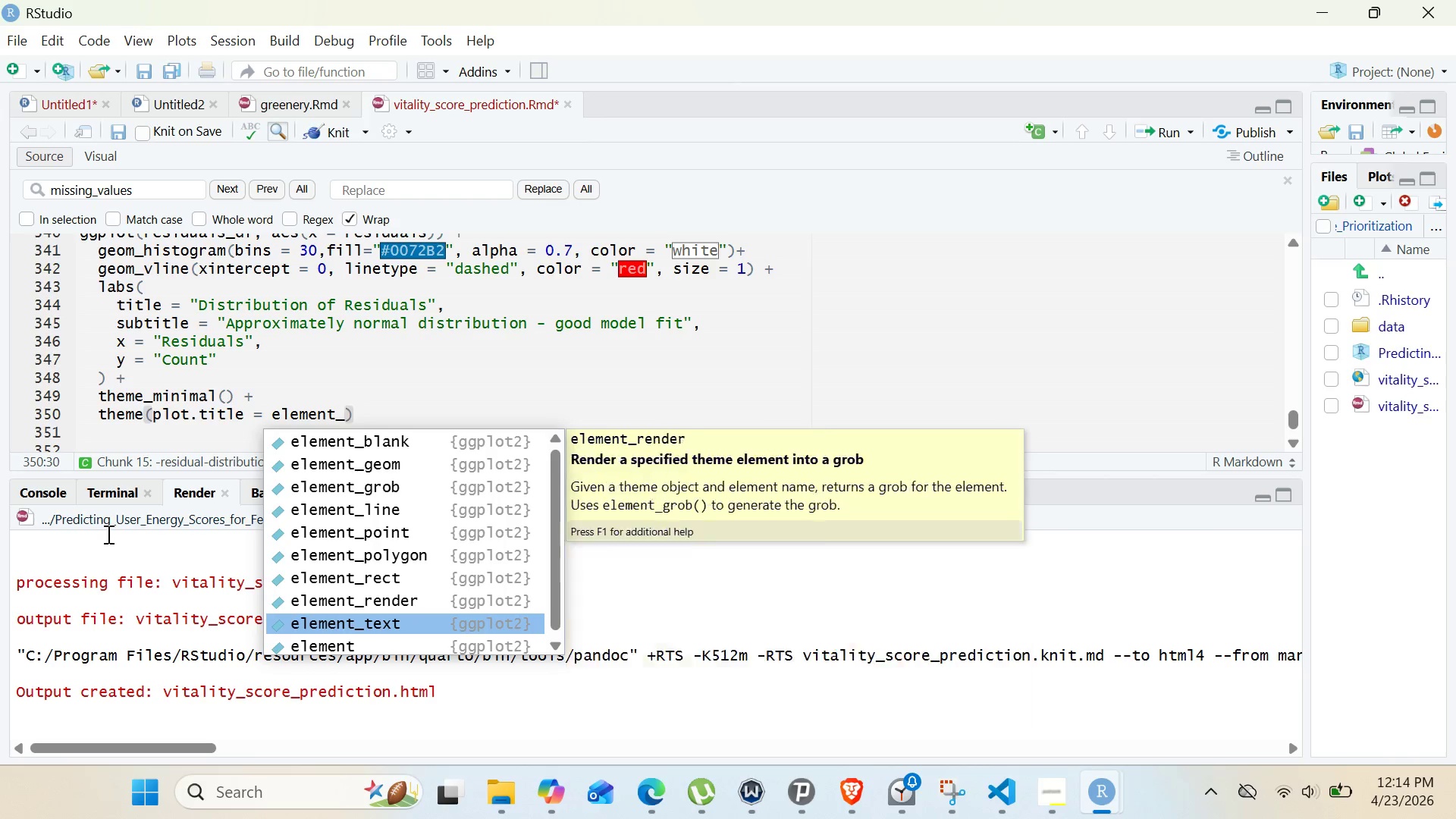 
key(ArrowDown)
 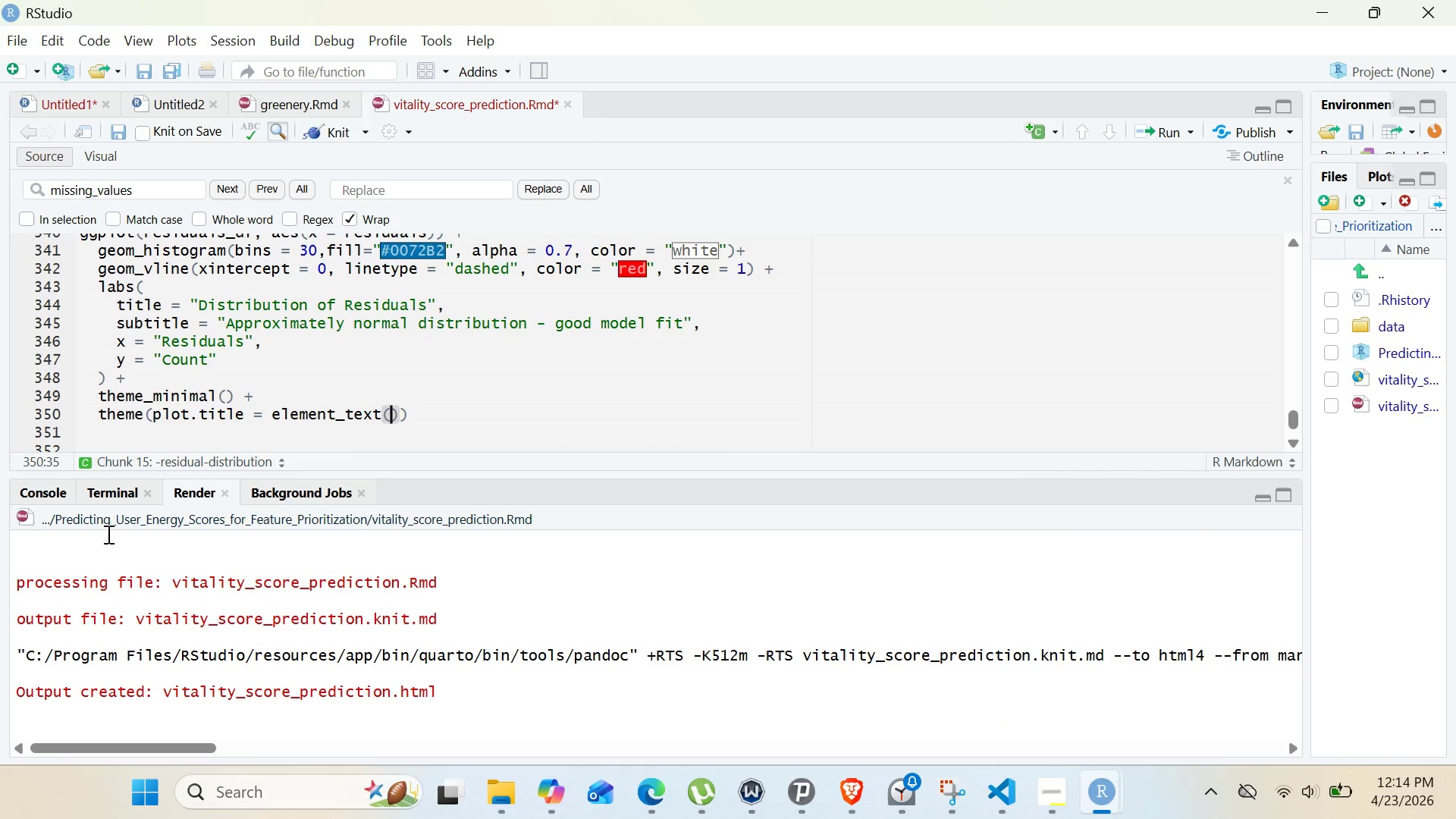 
key(Enter)
 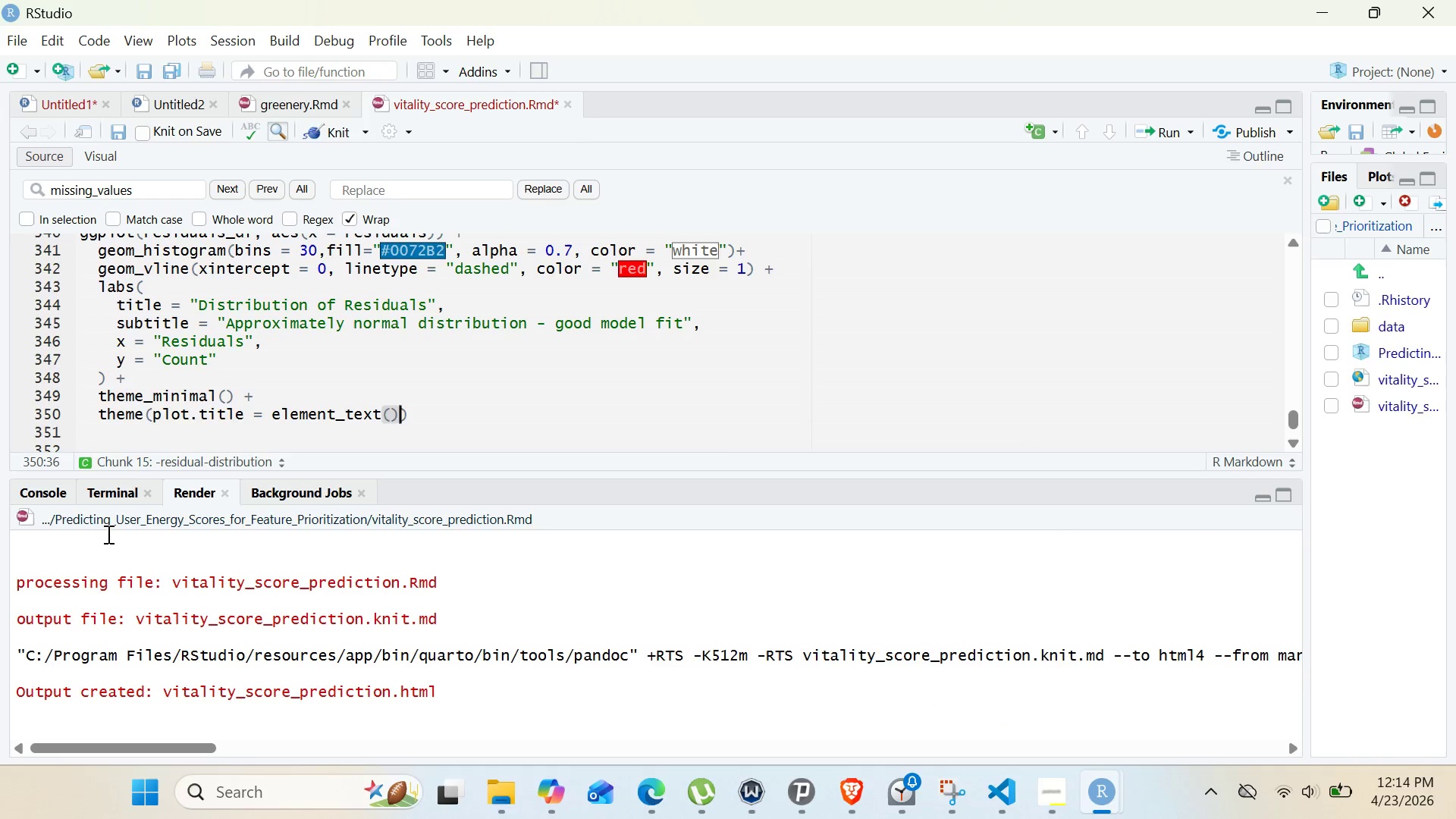 
hold_key(key=ArrowRight, duration=0.39)
 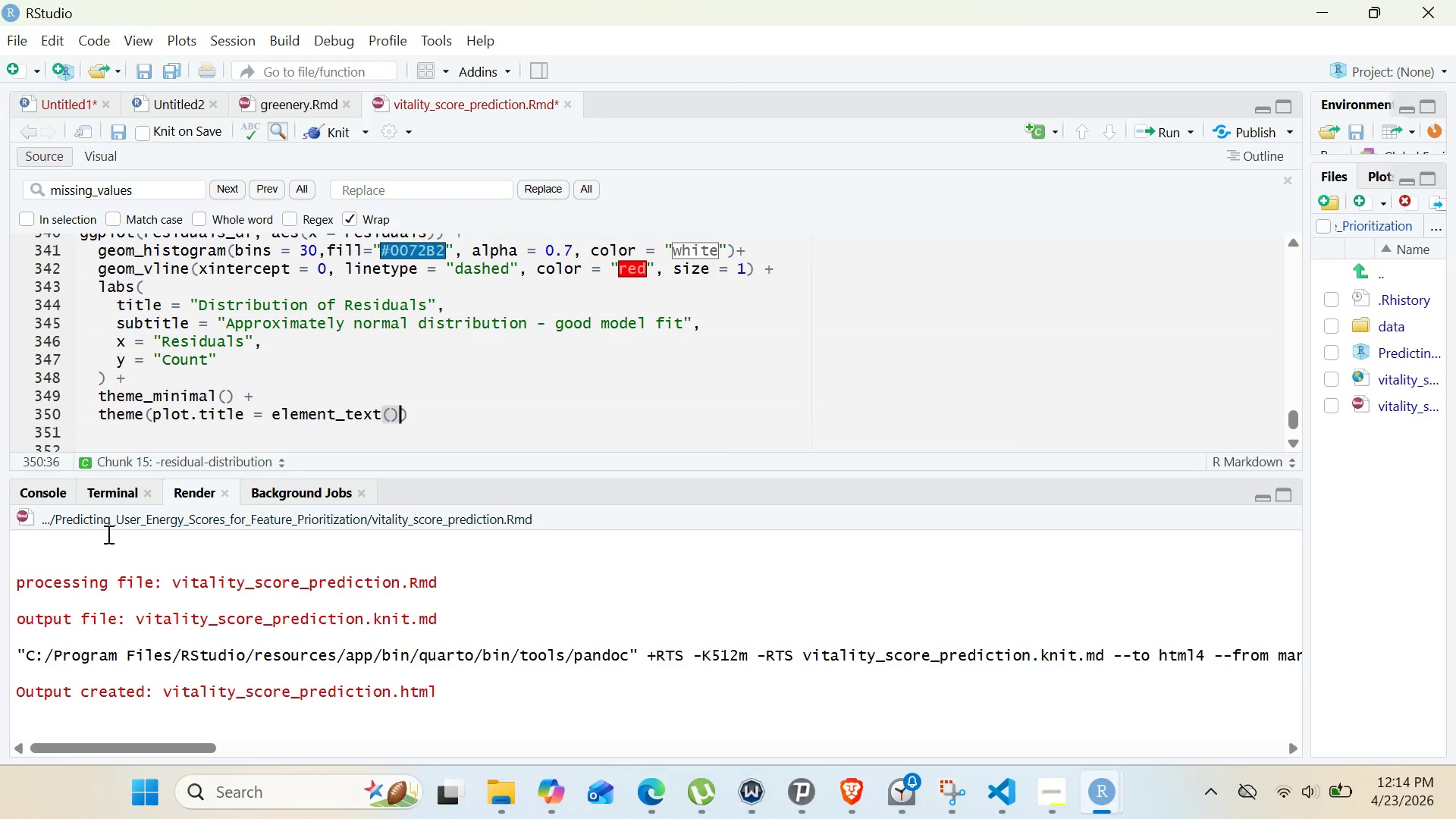 
key(ArrowLeft)
 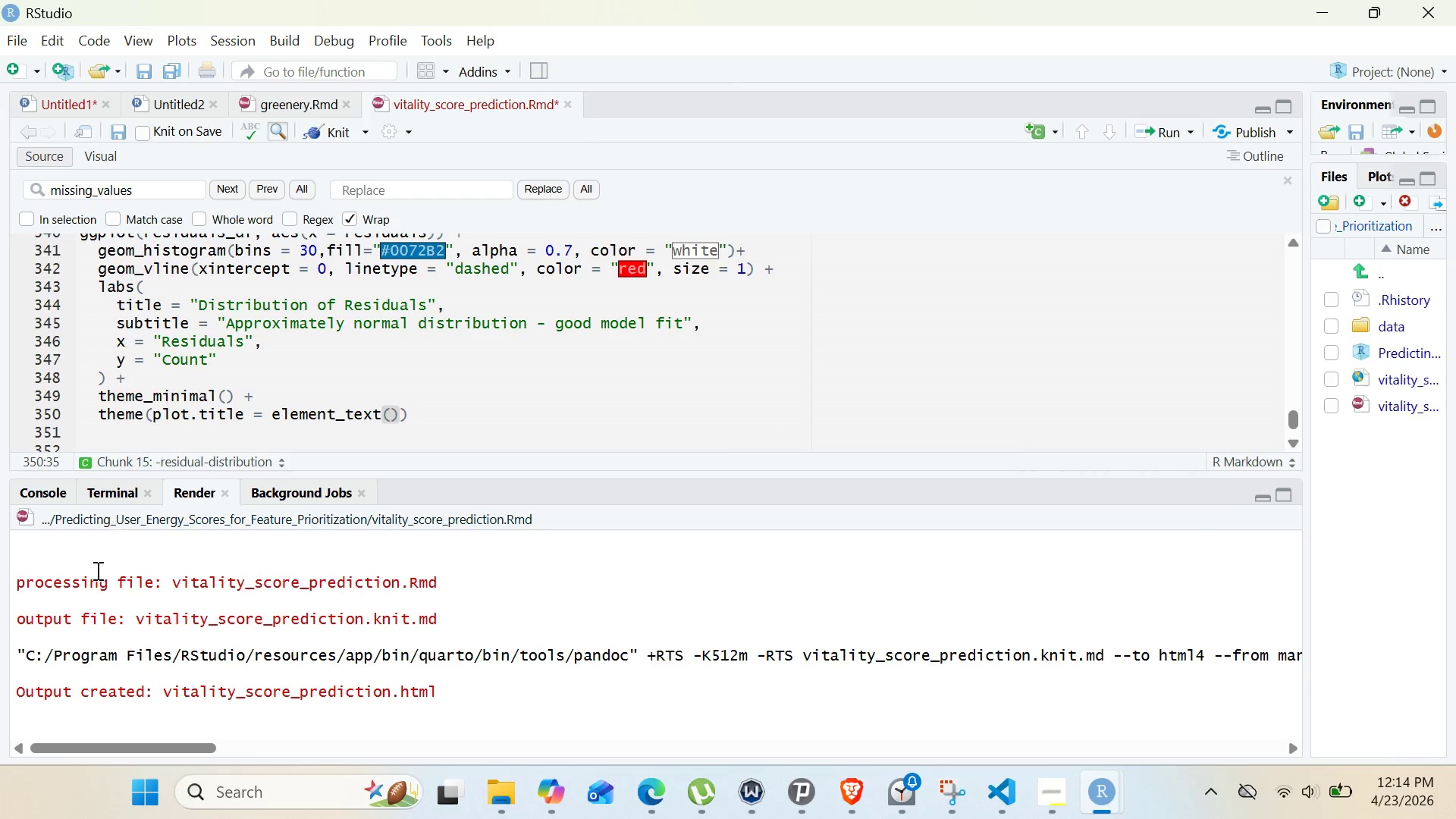 
type(size = )
 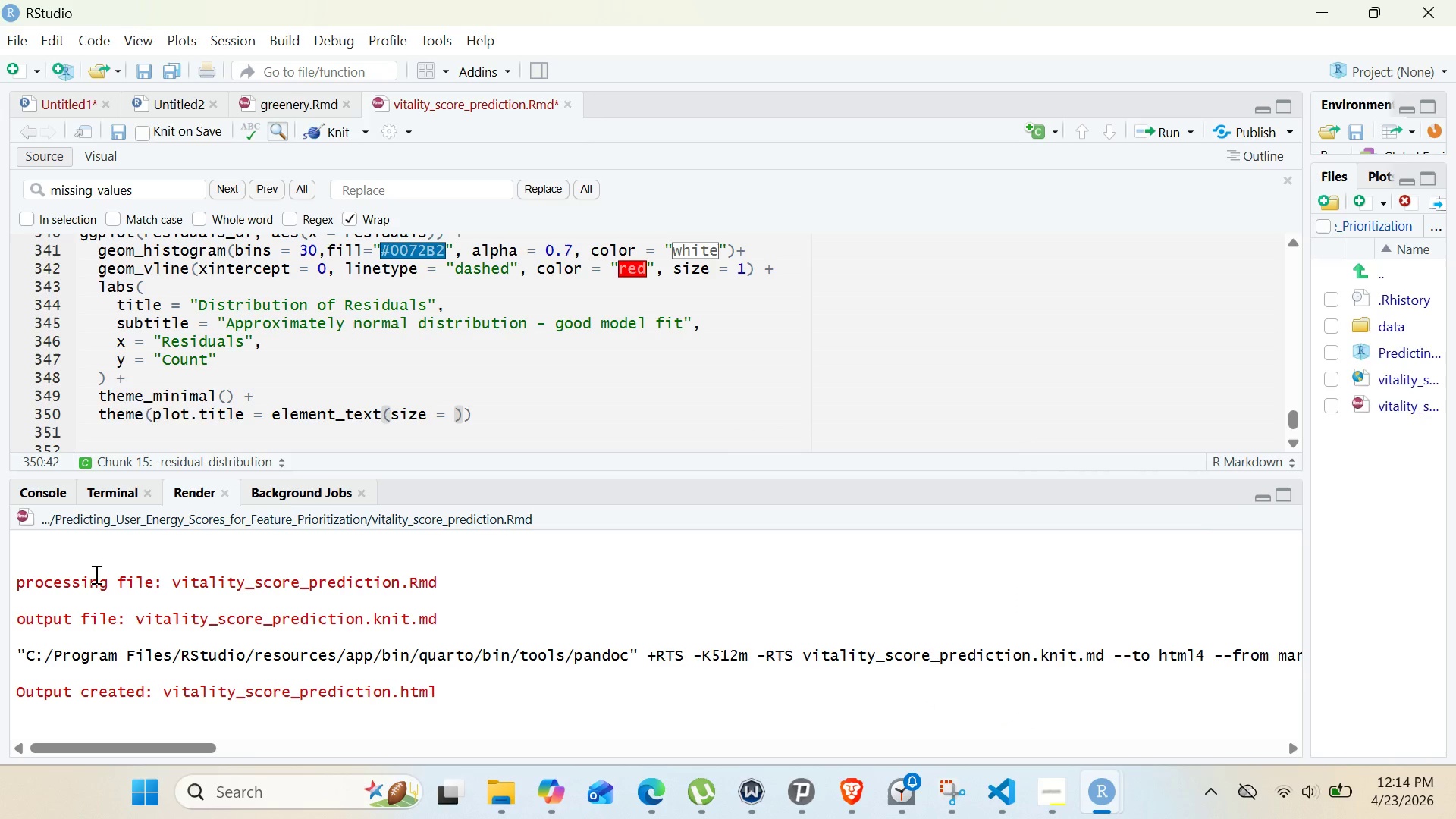 
type(14, face = )
 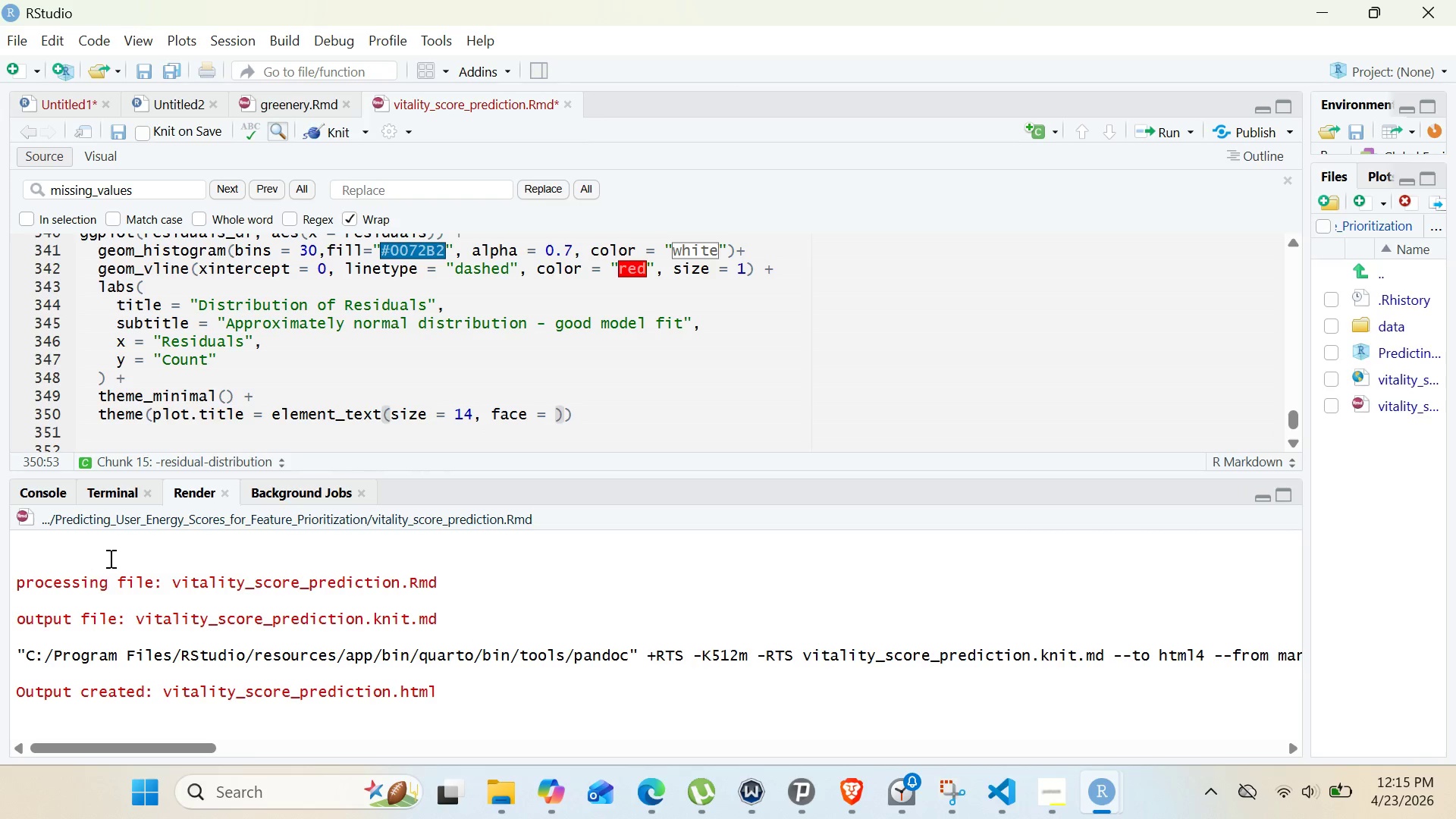 
type("bold)
 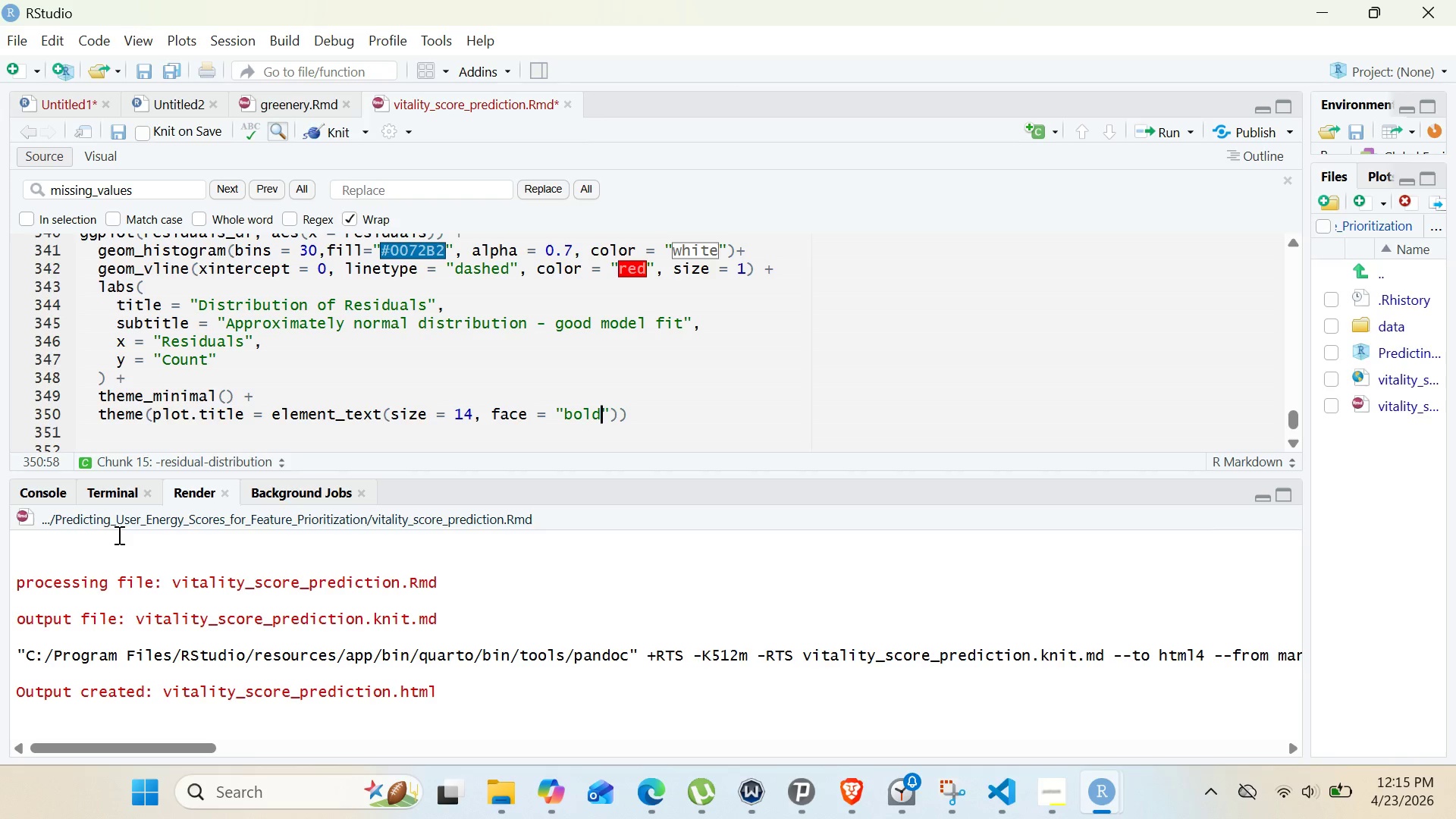 
wait(9.14)
 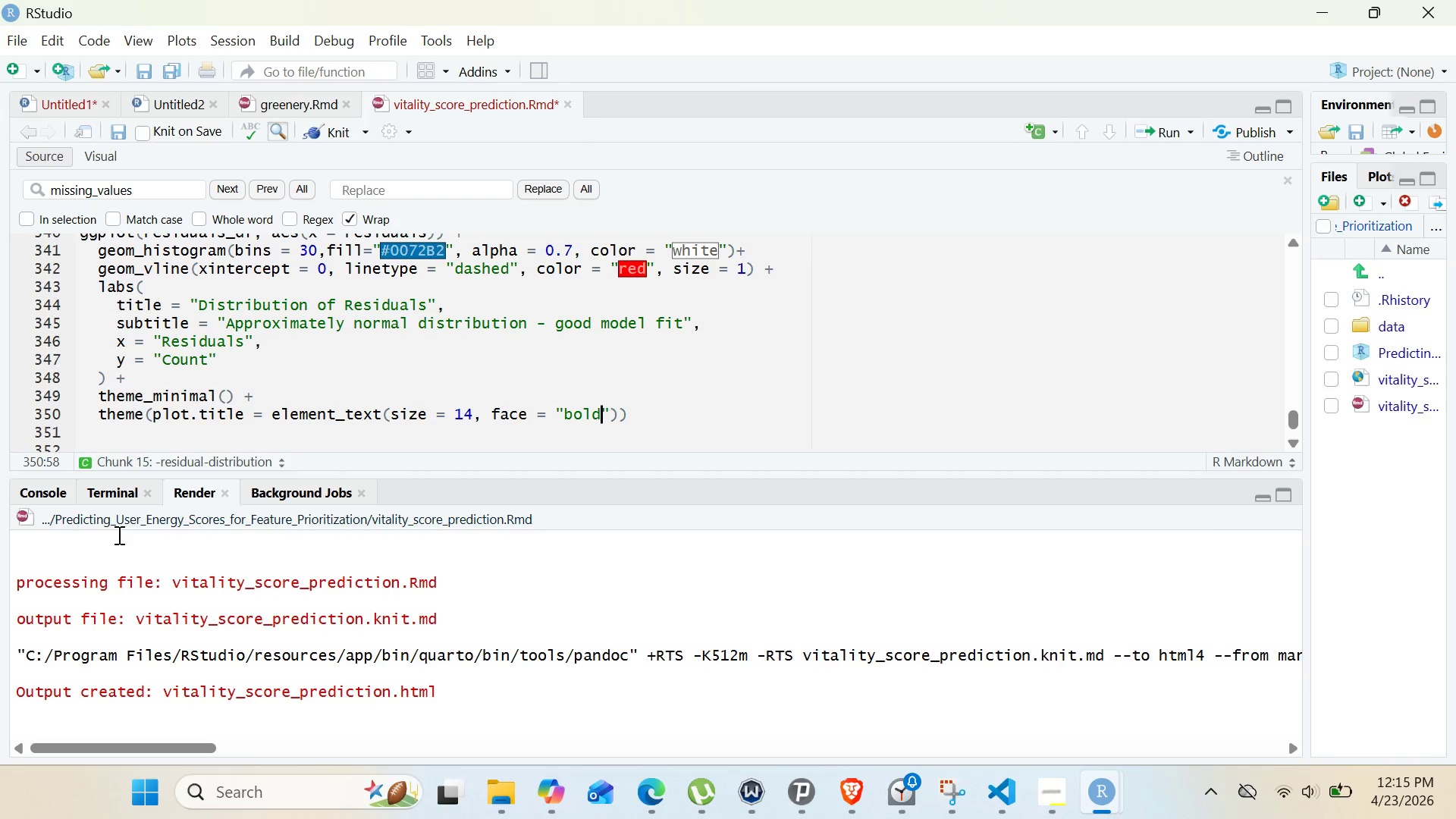 
left_click([296, 442])
 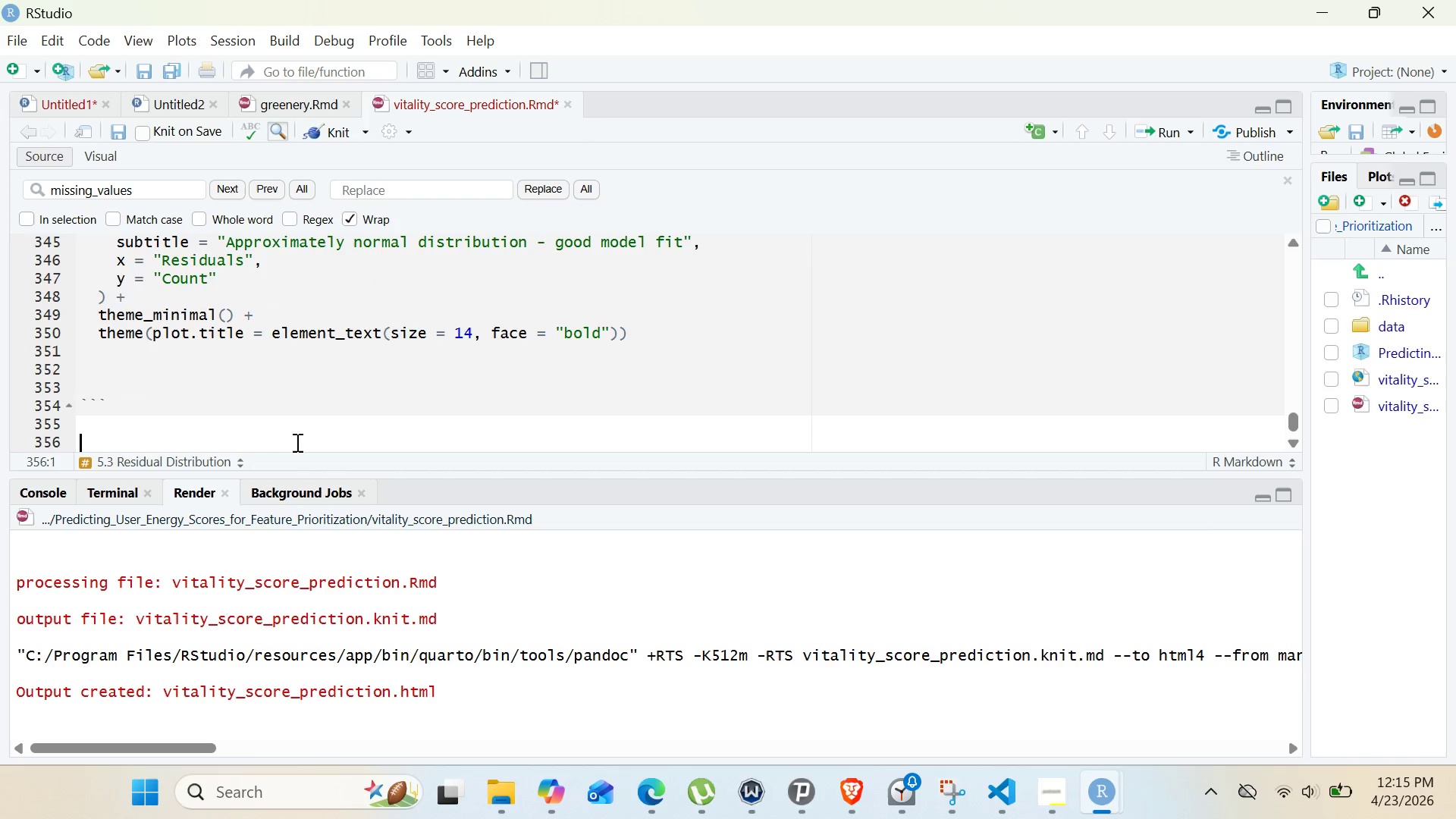 
type(## Step 6")
key(Backspace)
type(: Predictions and B)
 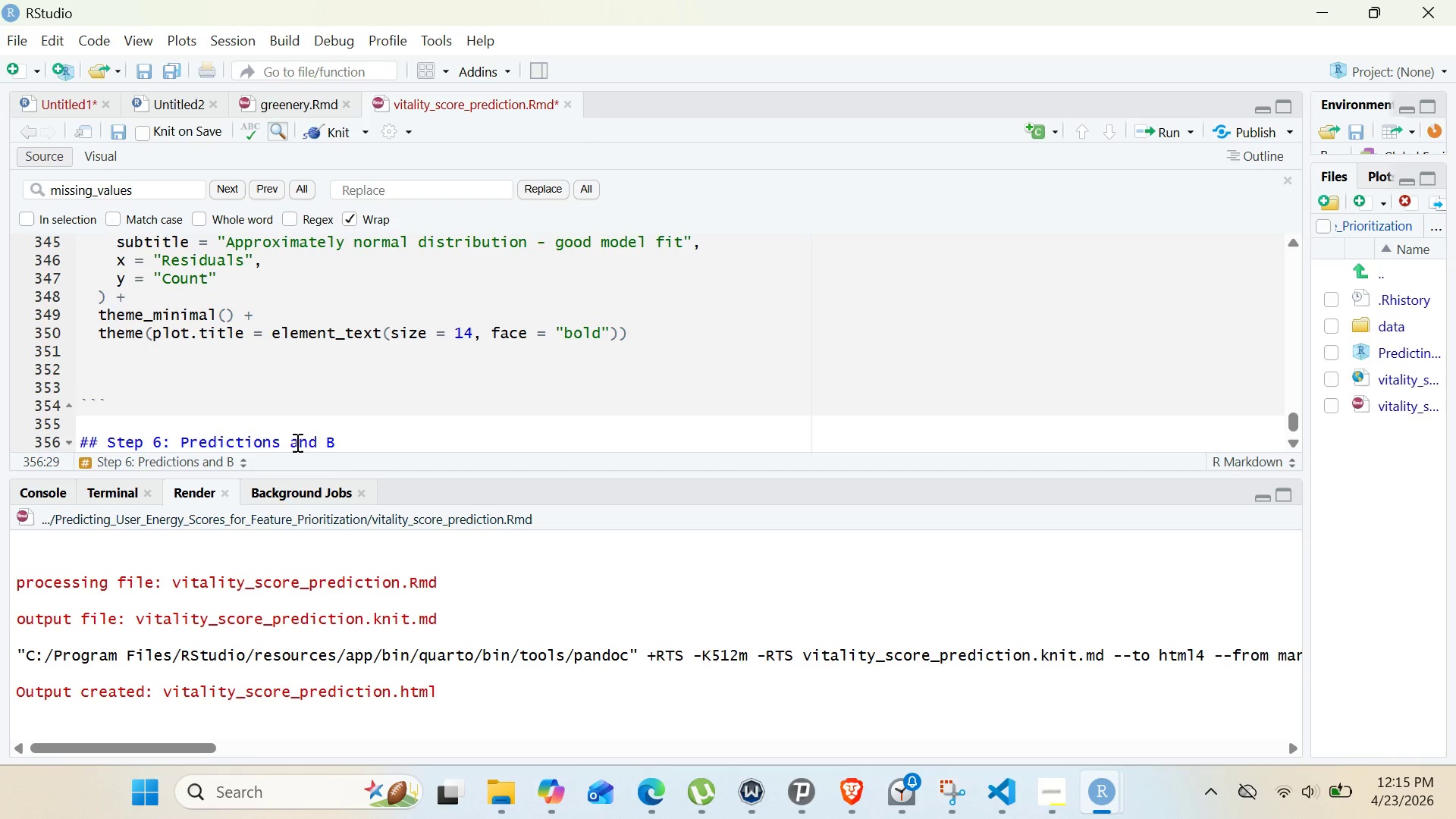 
wait(18.97)
 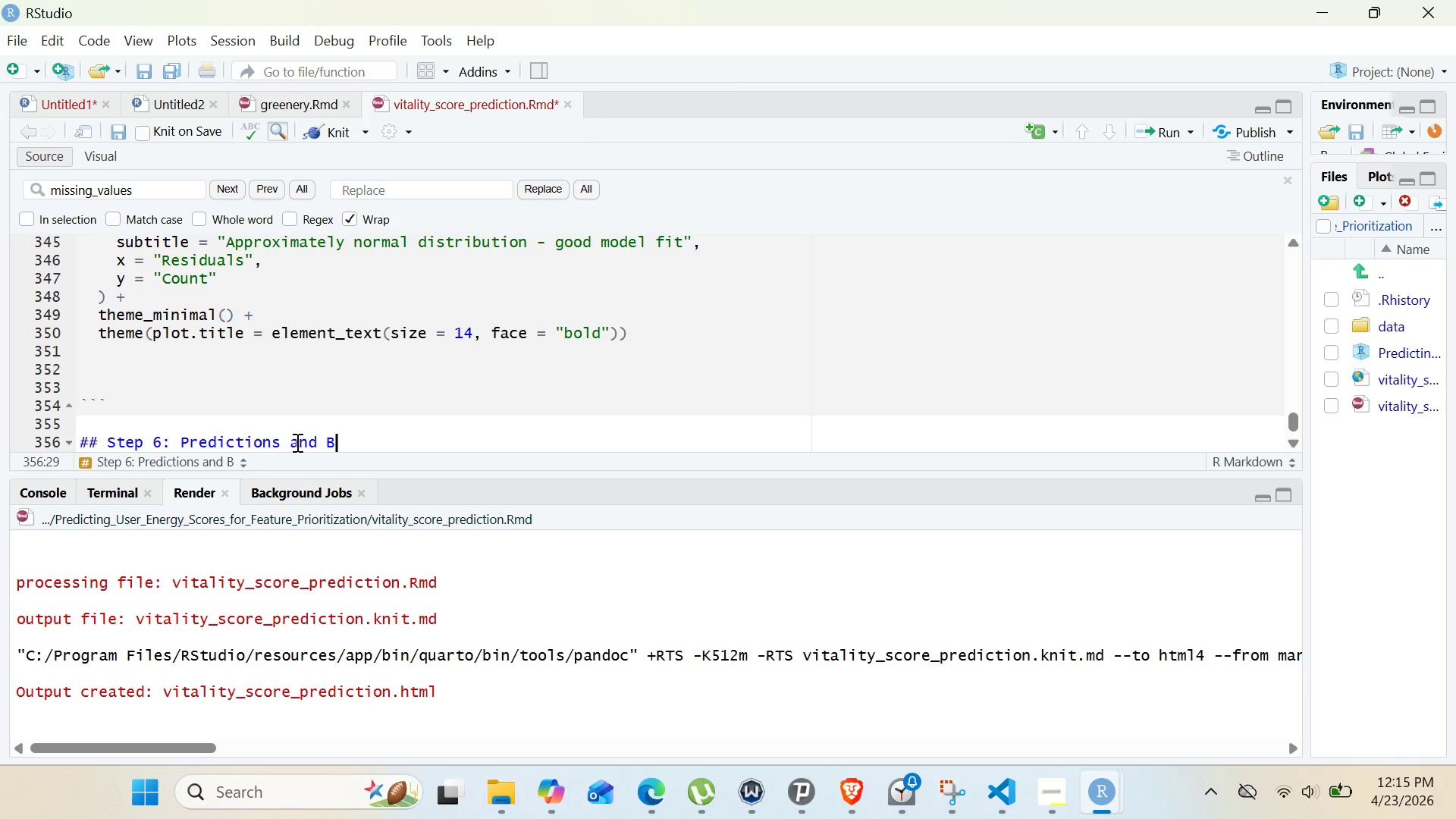 
type(usiness Recommendations)
 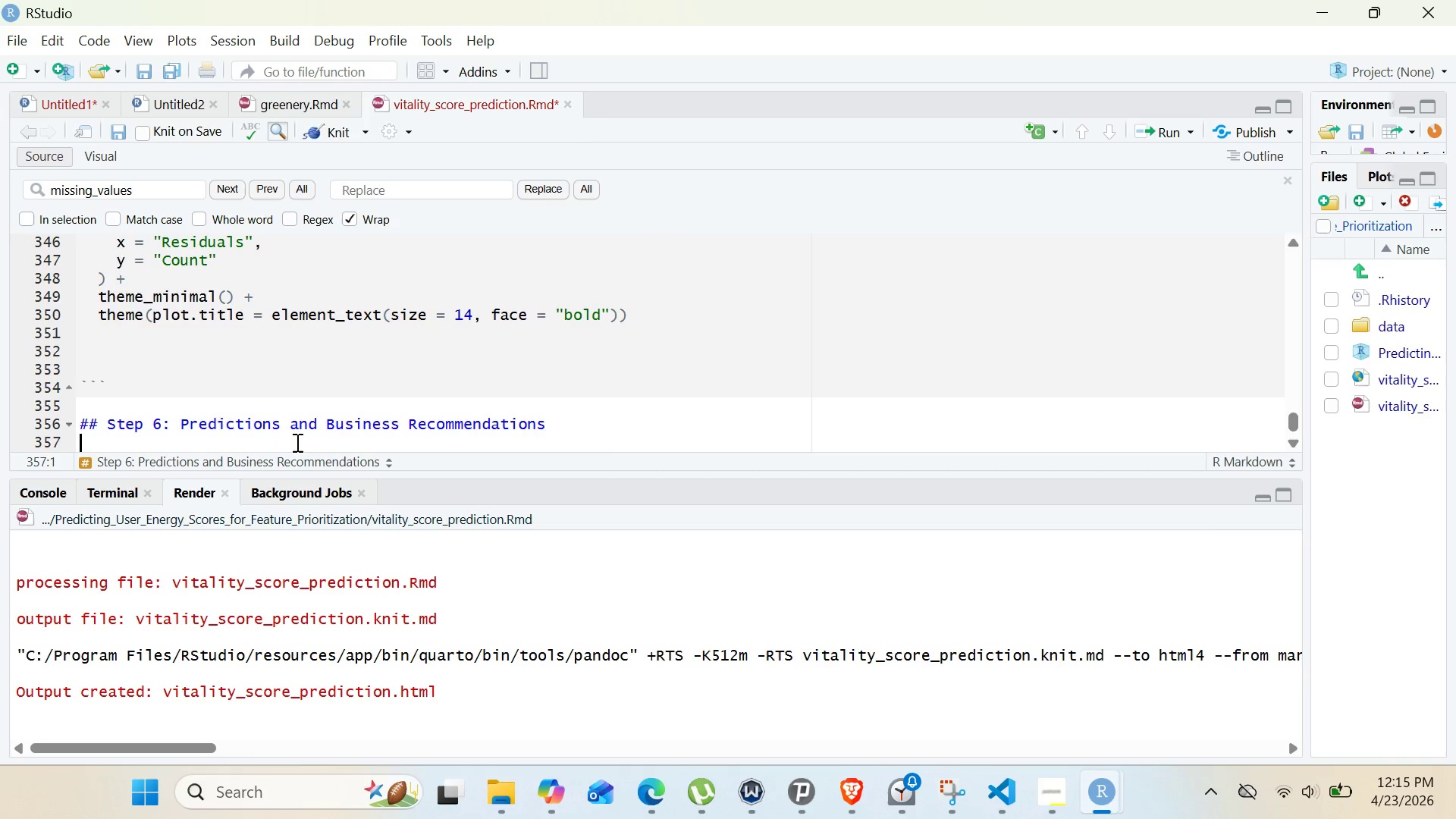 
 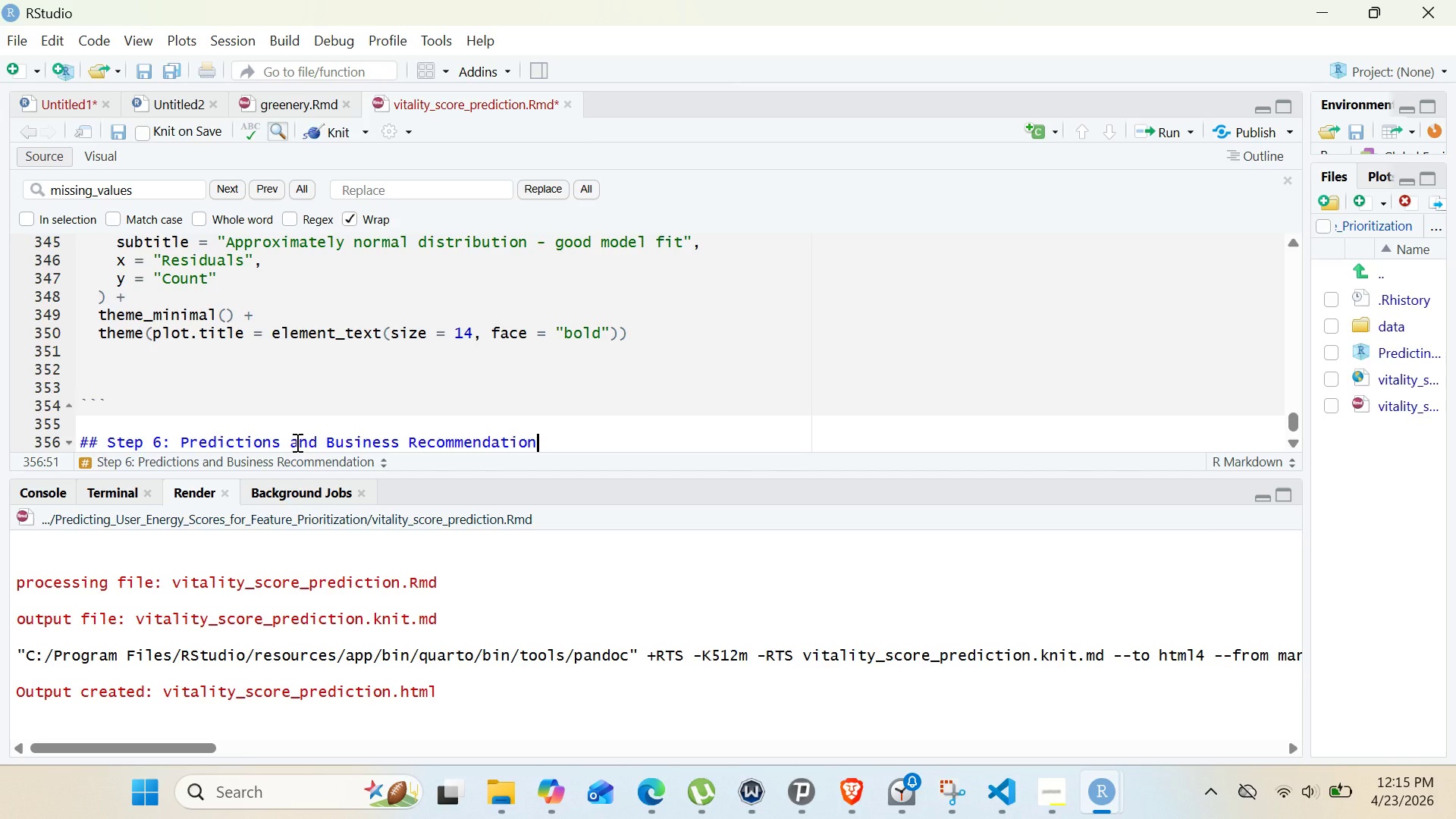 
key(Enter)
 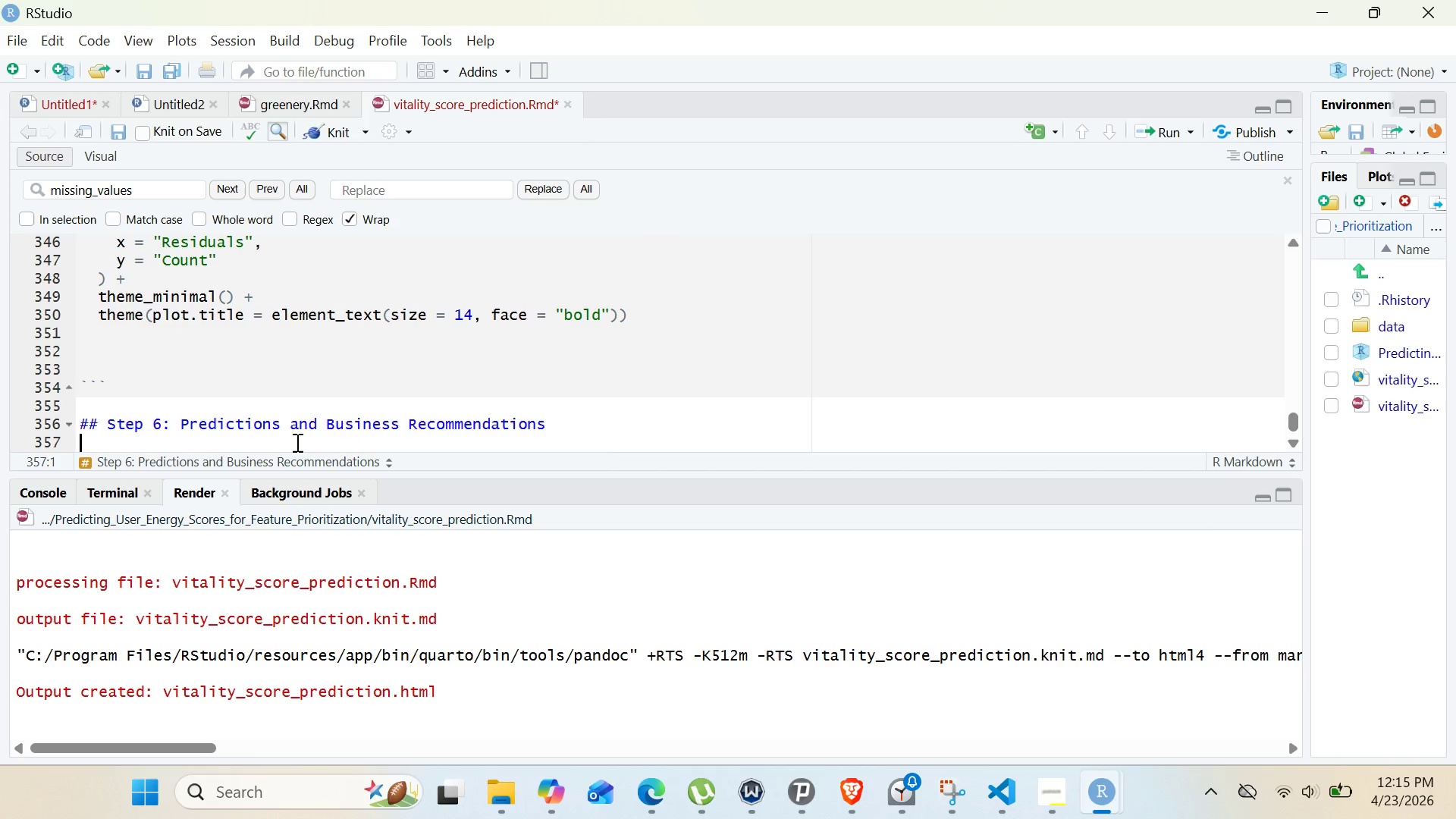 
hold_key(key=ShiftRight, duration=0.33)
 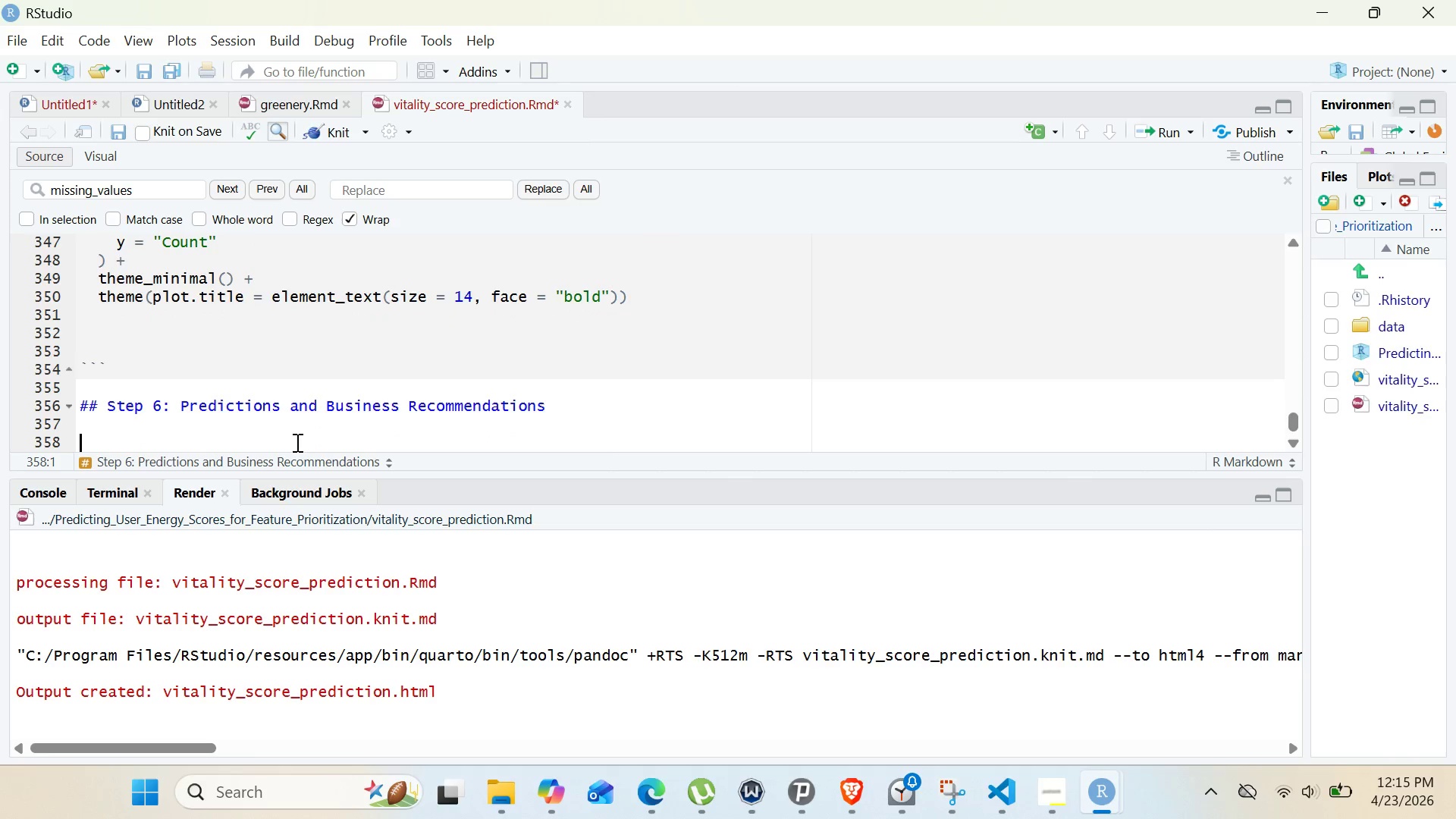 
key(Enter)
 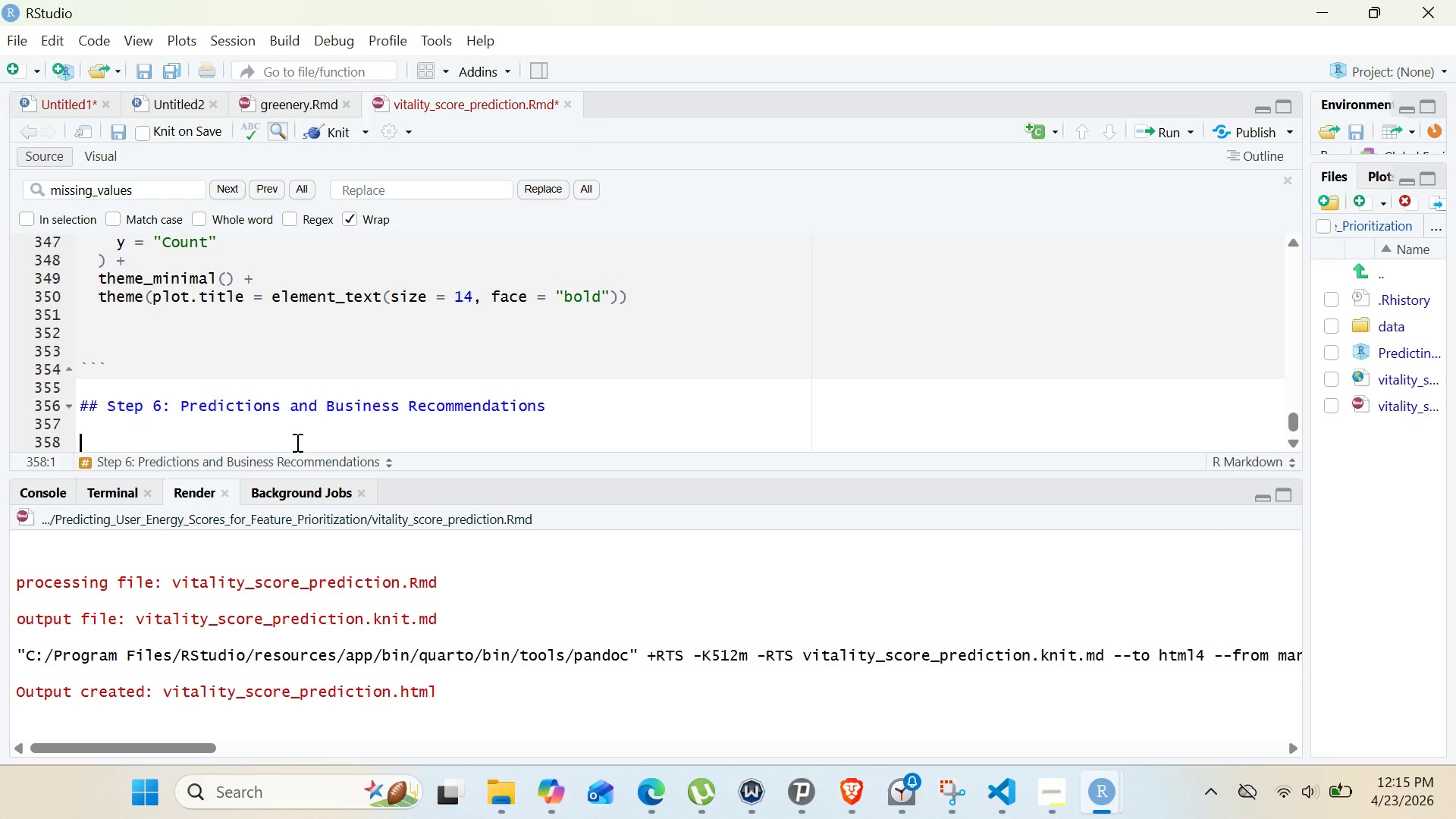 
type(### 6.1 Make Sample Predictions)
 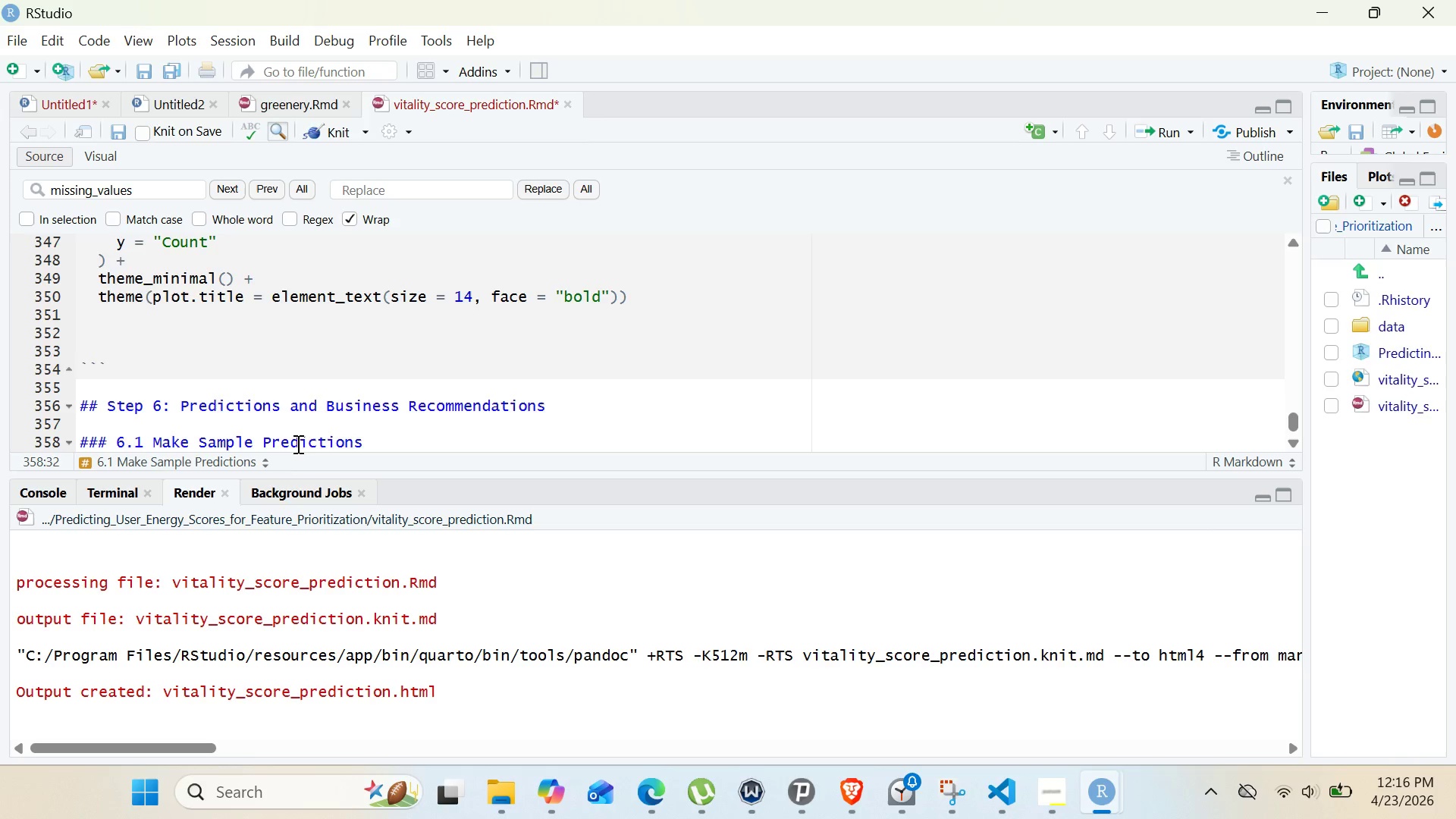 
left_click([395, 444])
 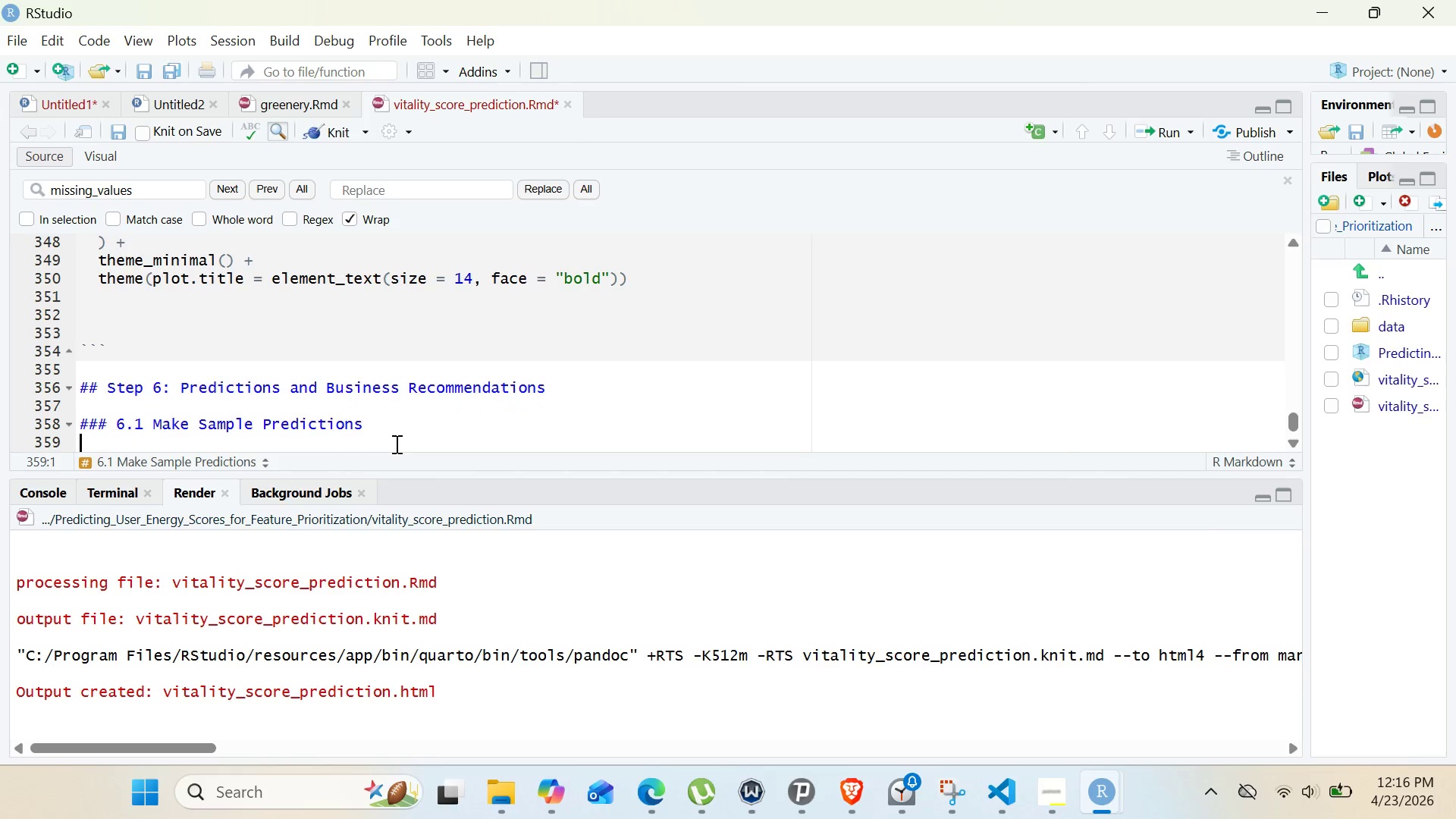 
key(Enter)
 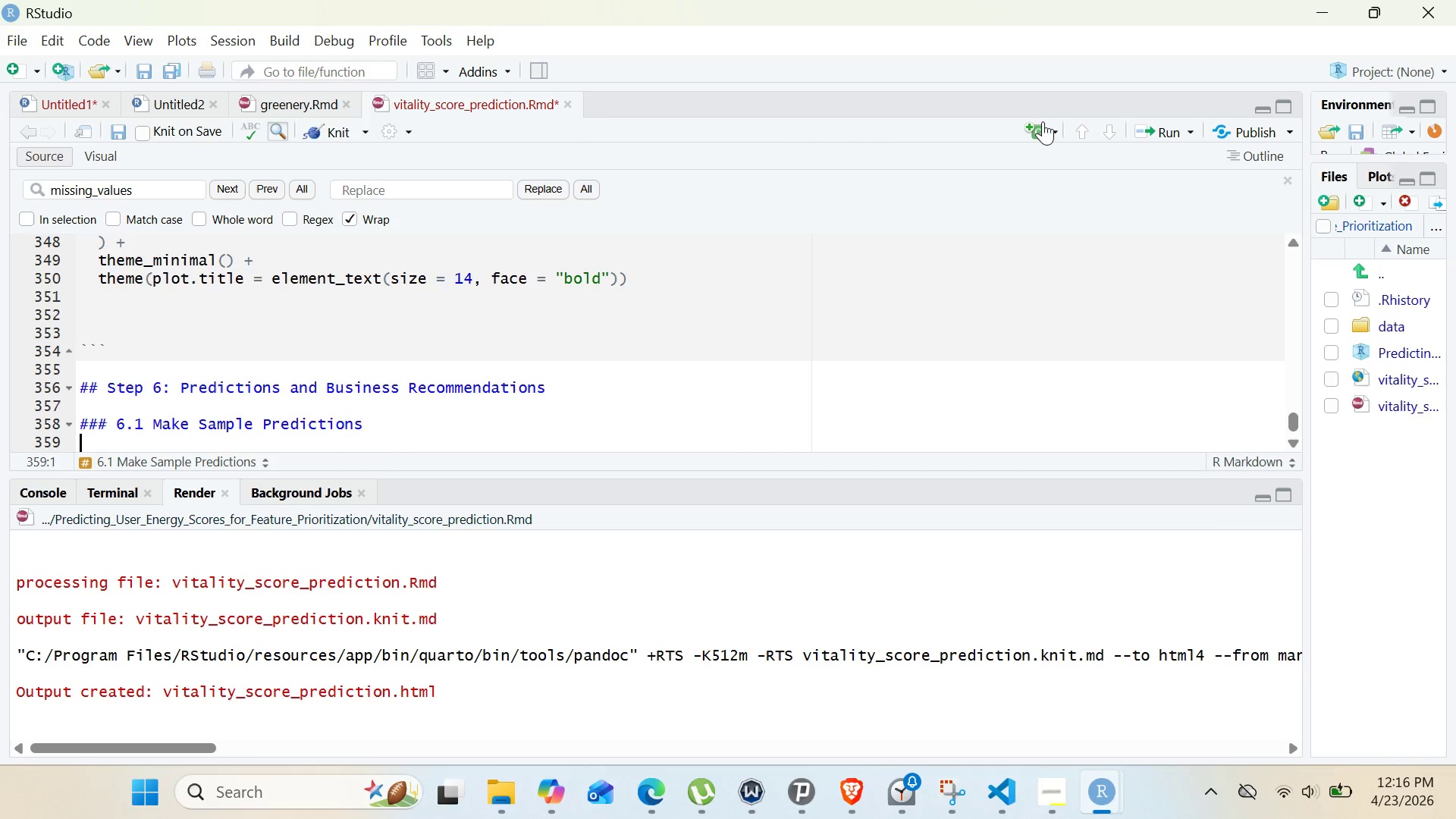 
left_click([1053, 130])
 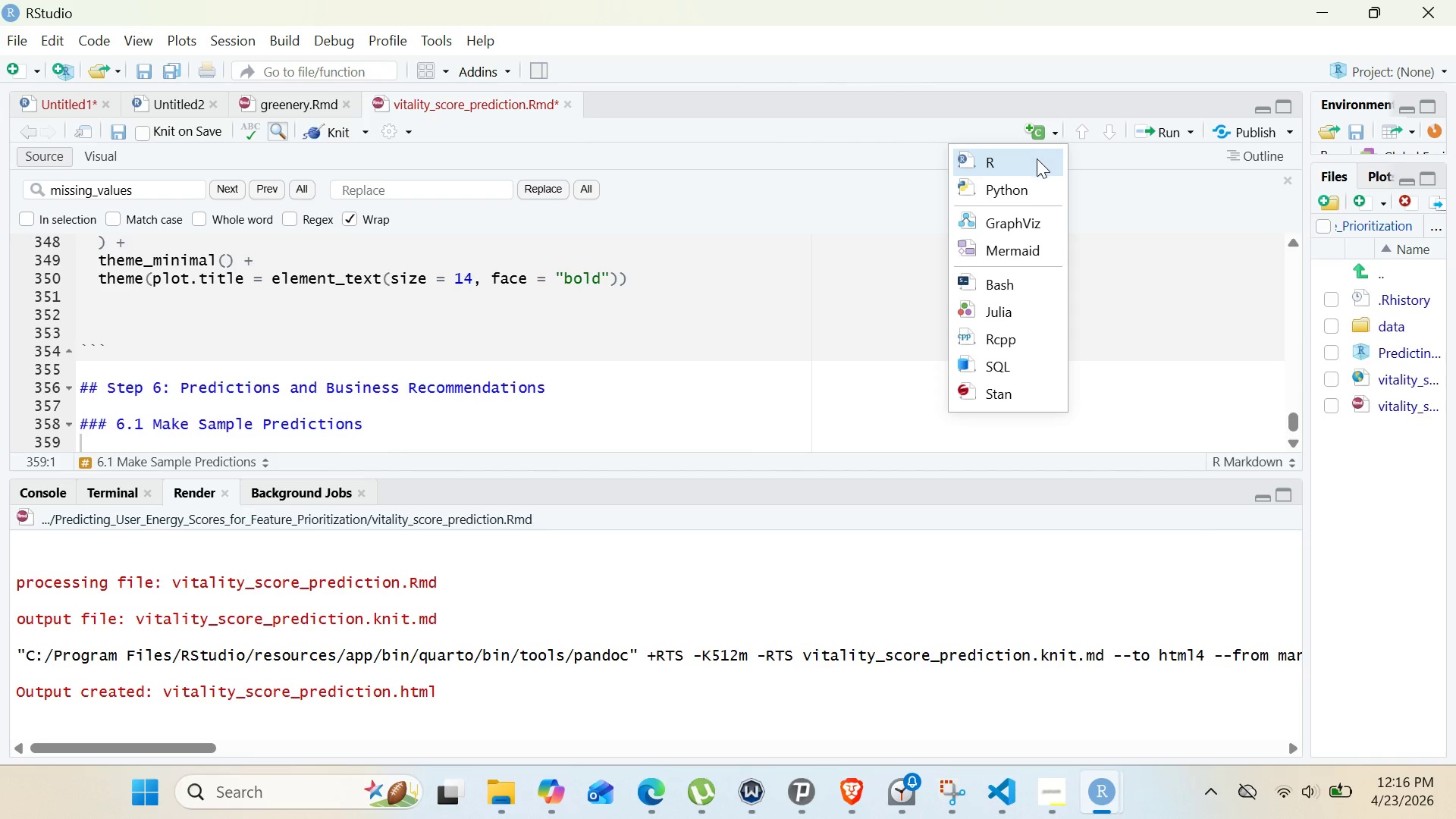 
left_click([1037, 158])
 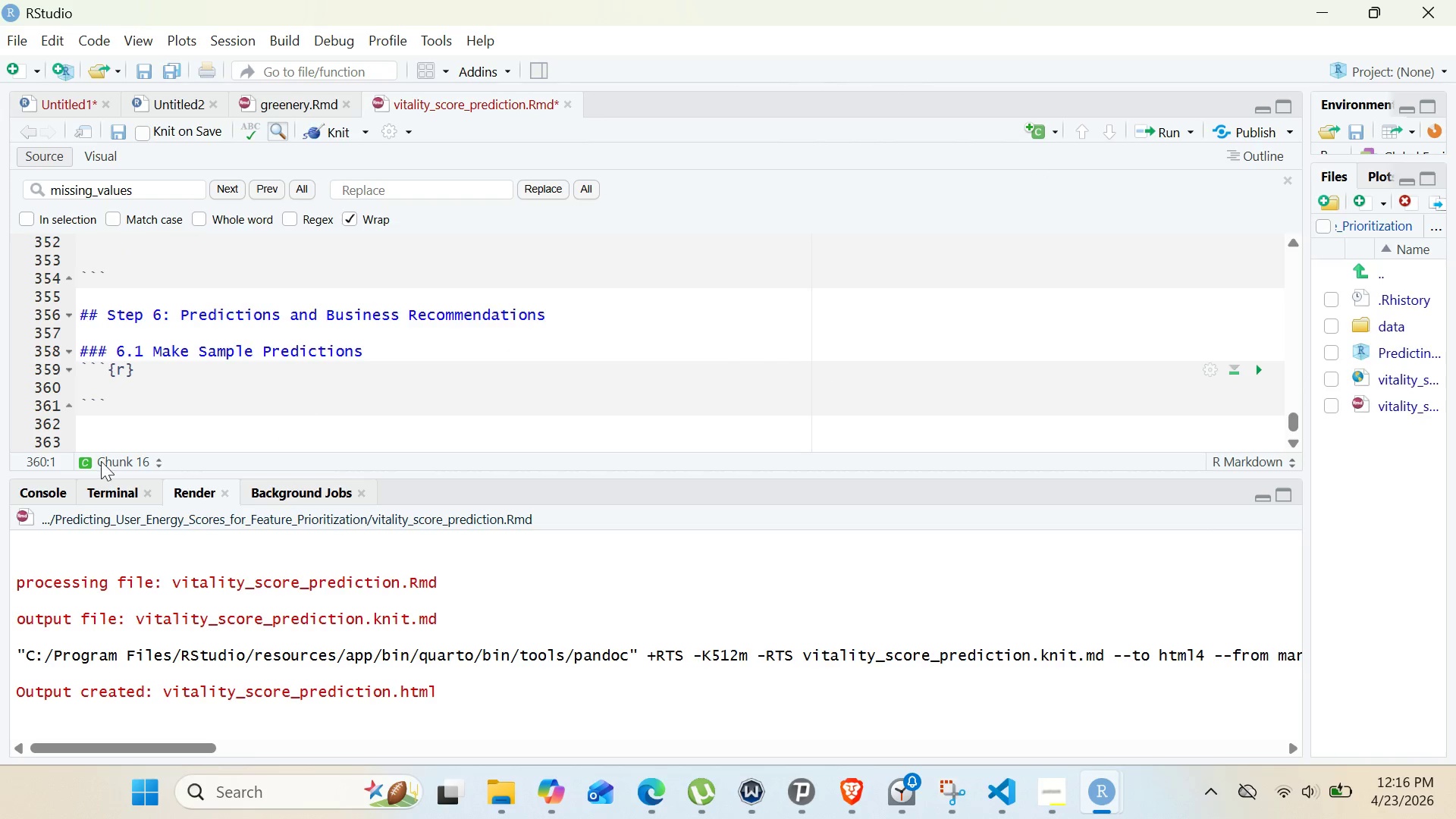 
left_click([127, 366])
 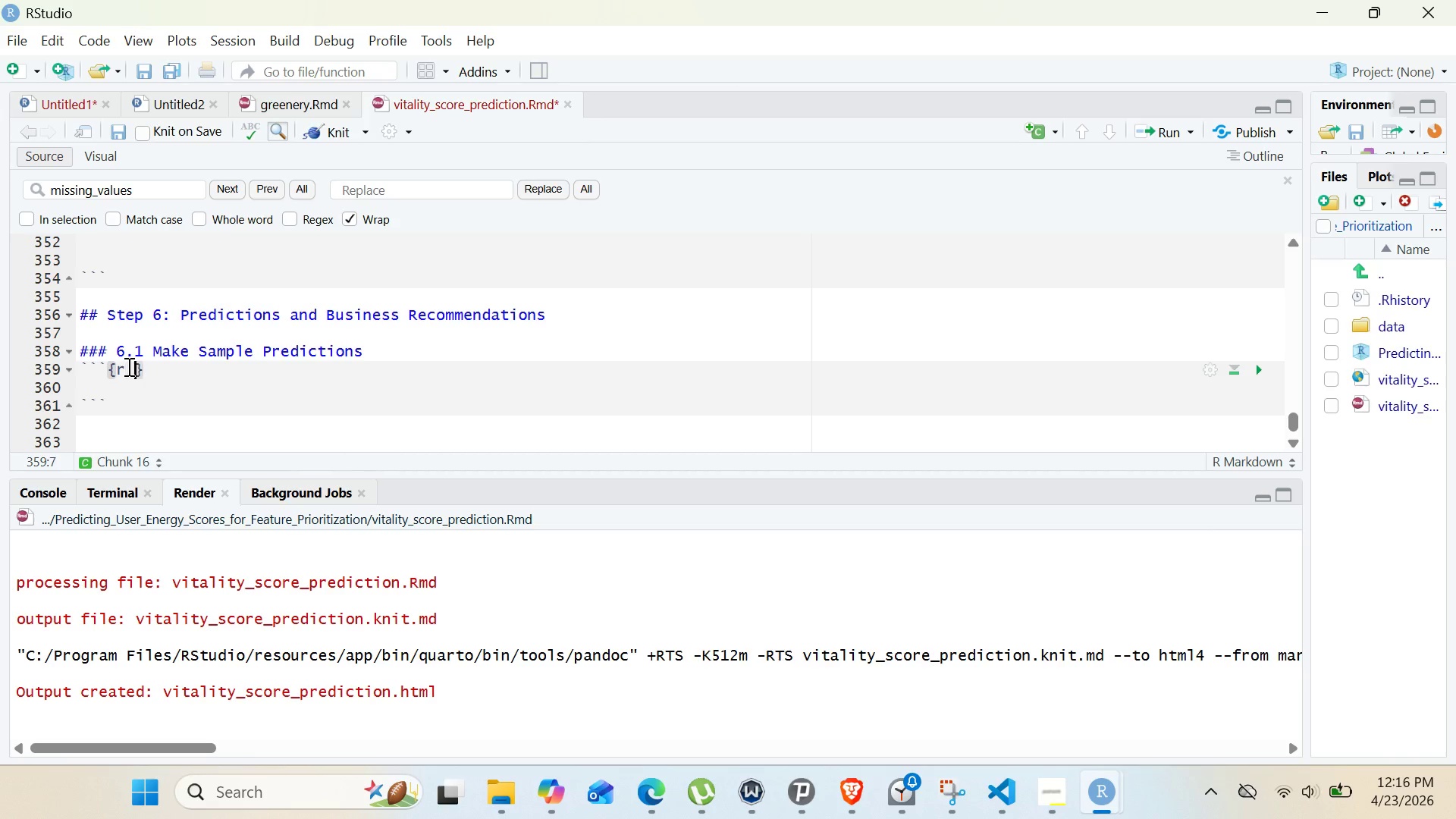 
type( step6-predictions)
 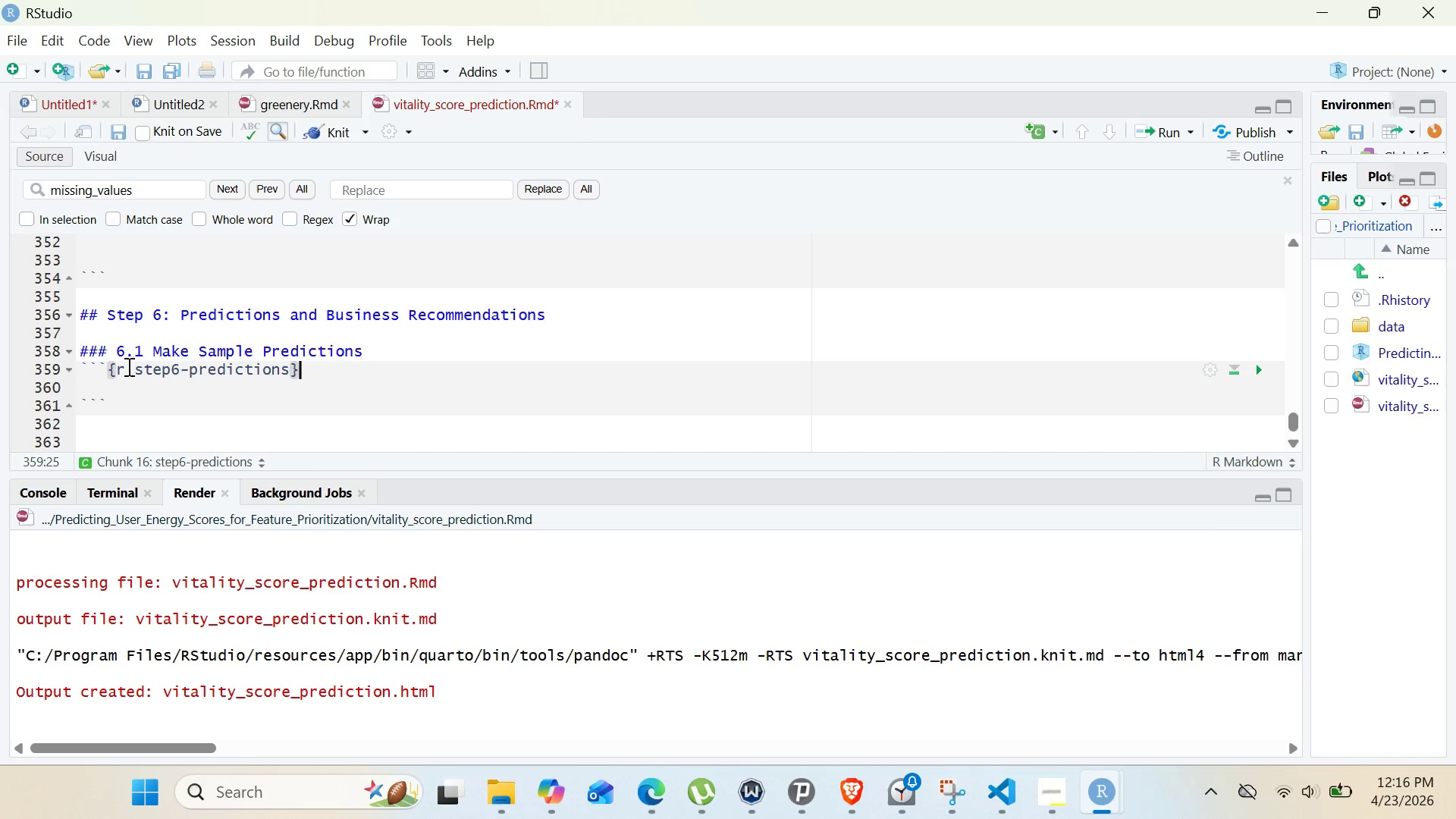 
key(ArrowRight)
 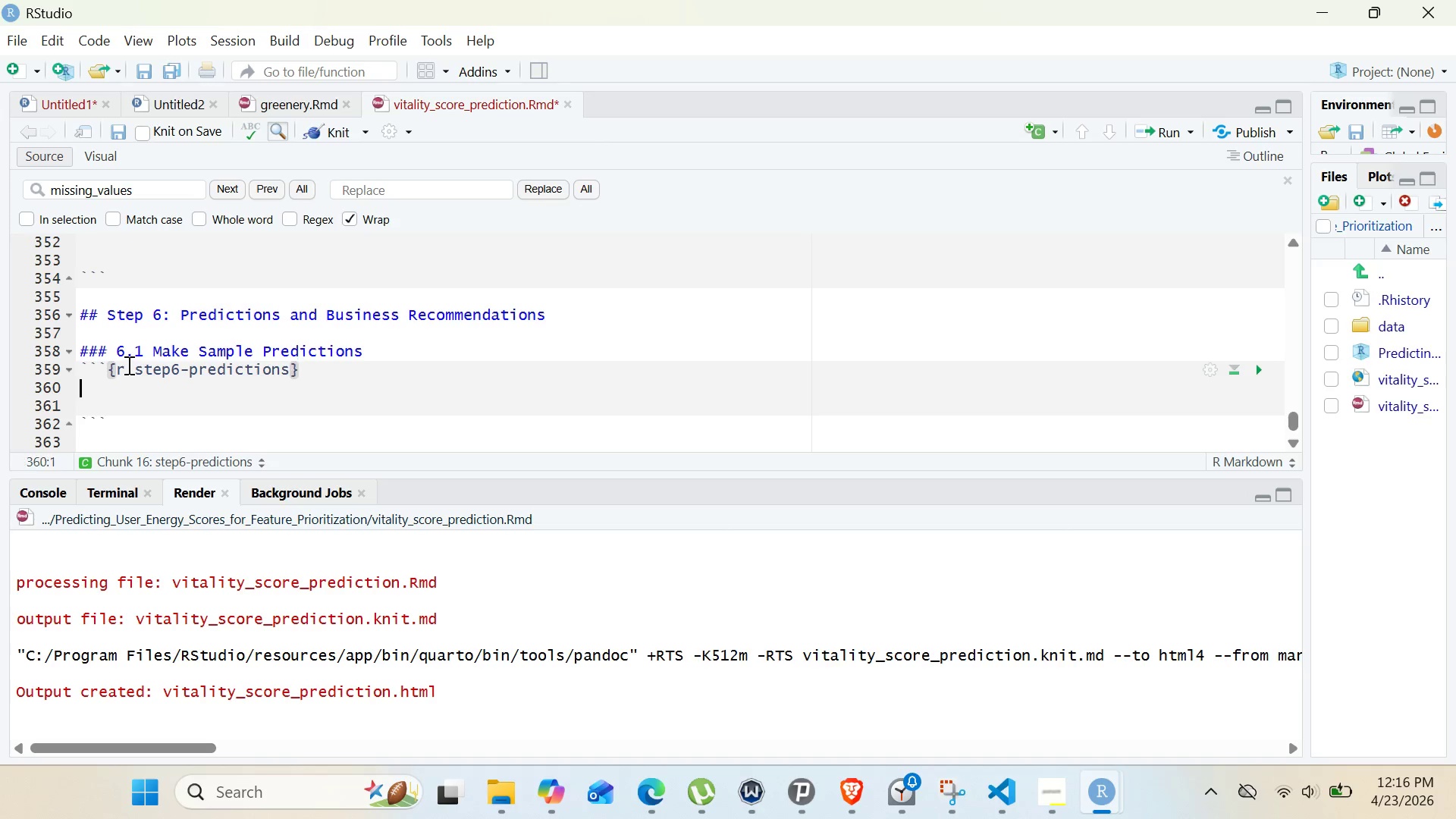 
key(Enter)
 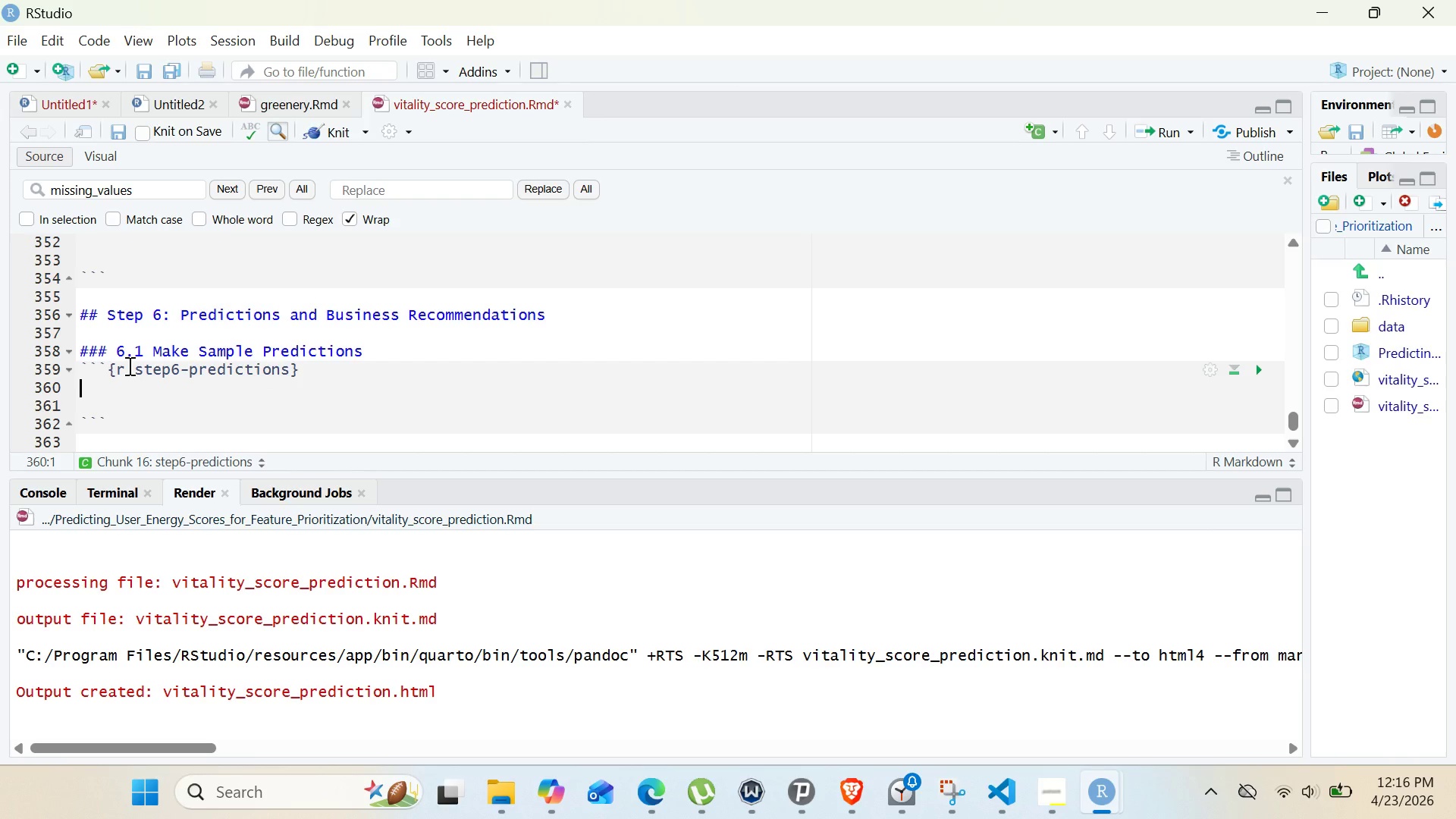 
type(new_users <- data.frame()
 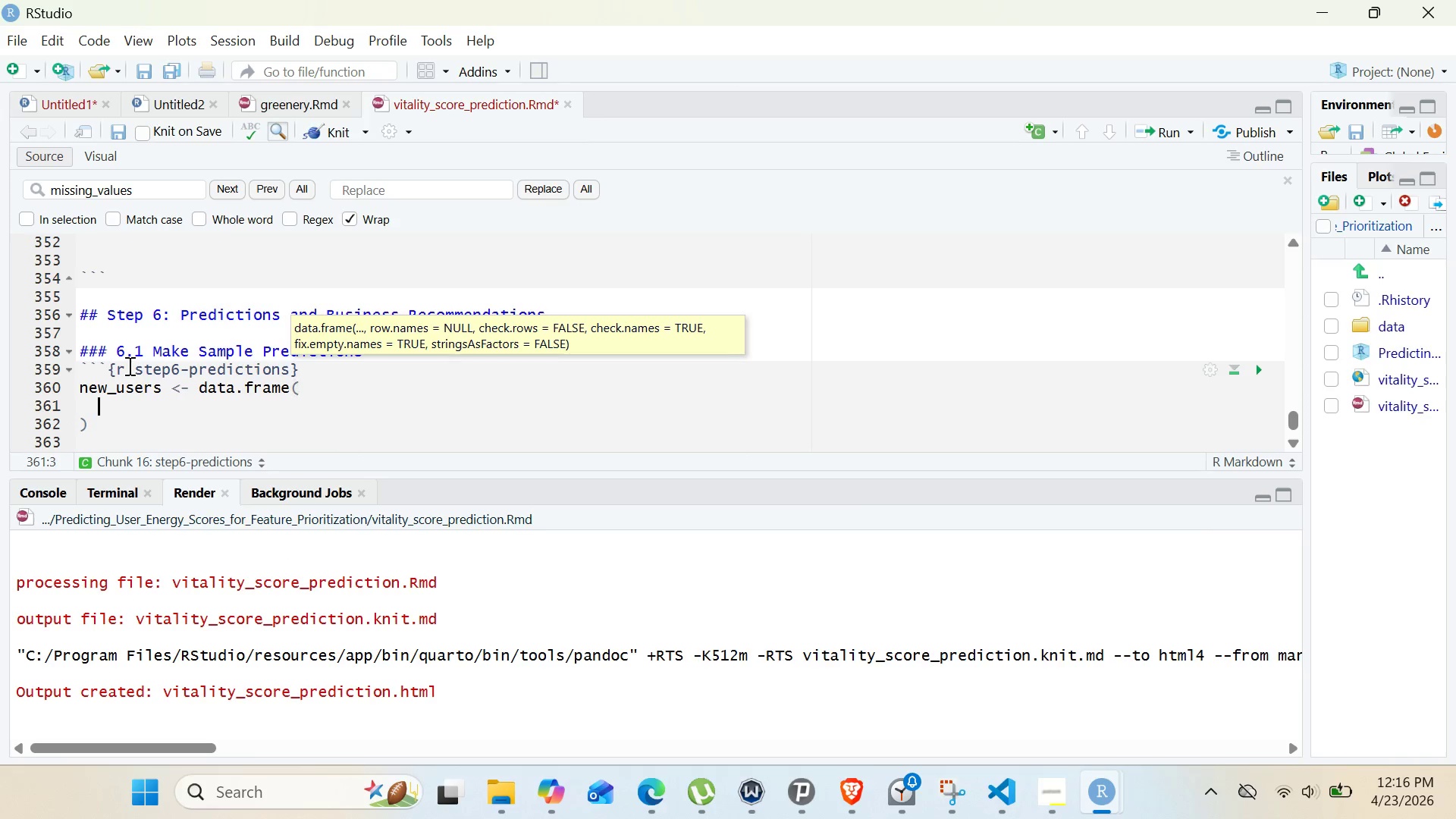 
 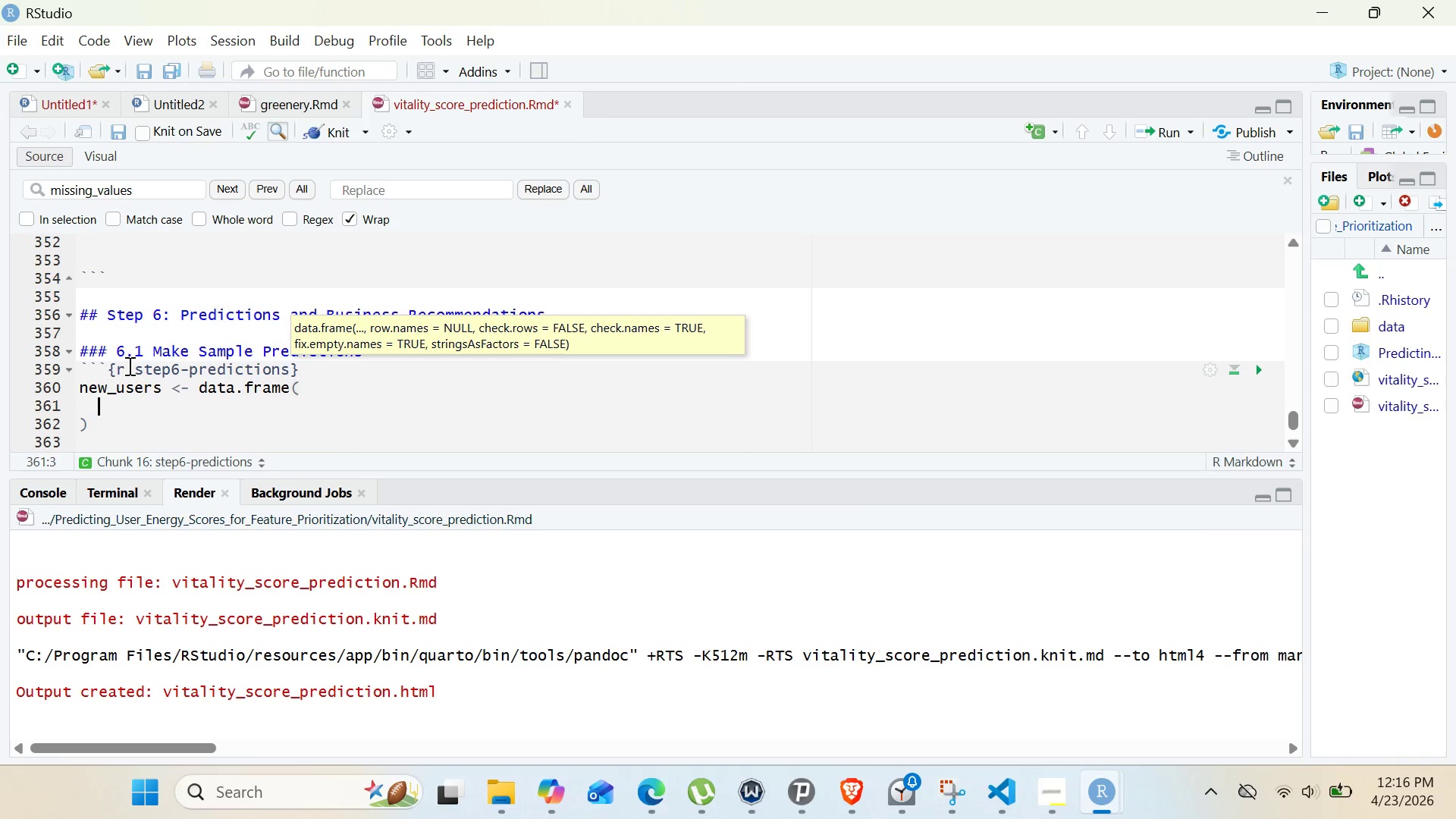 
key(Enter)
 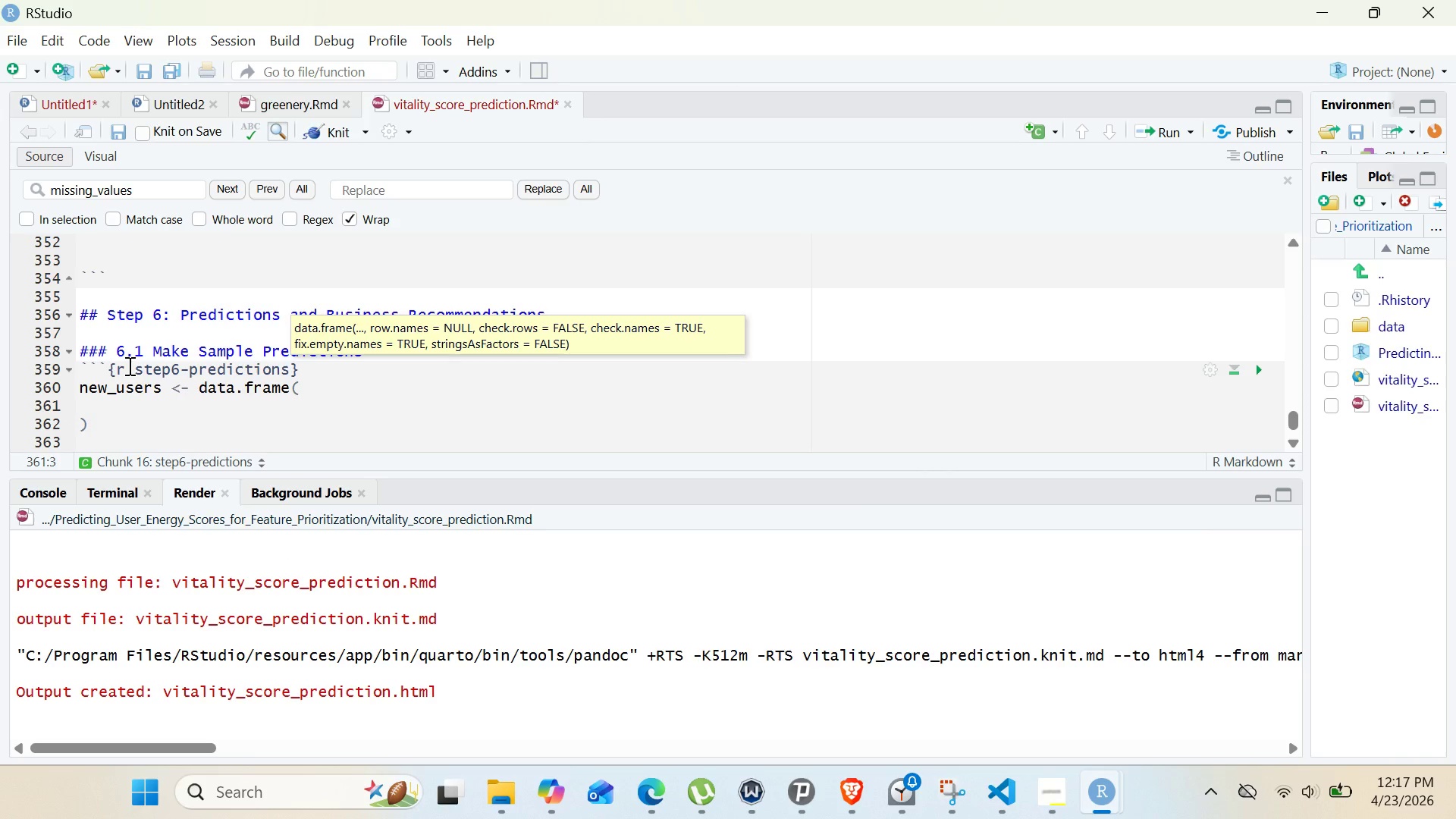 
type(user_scenario = c("Low Energy User)
 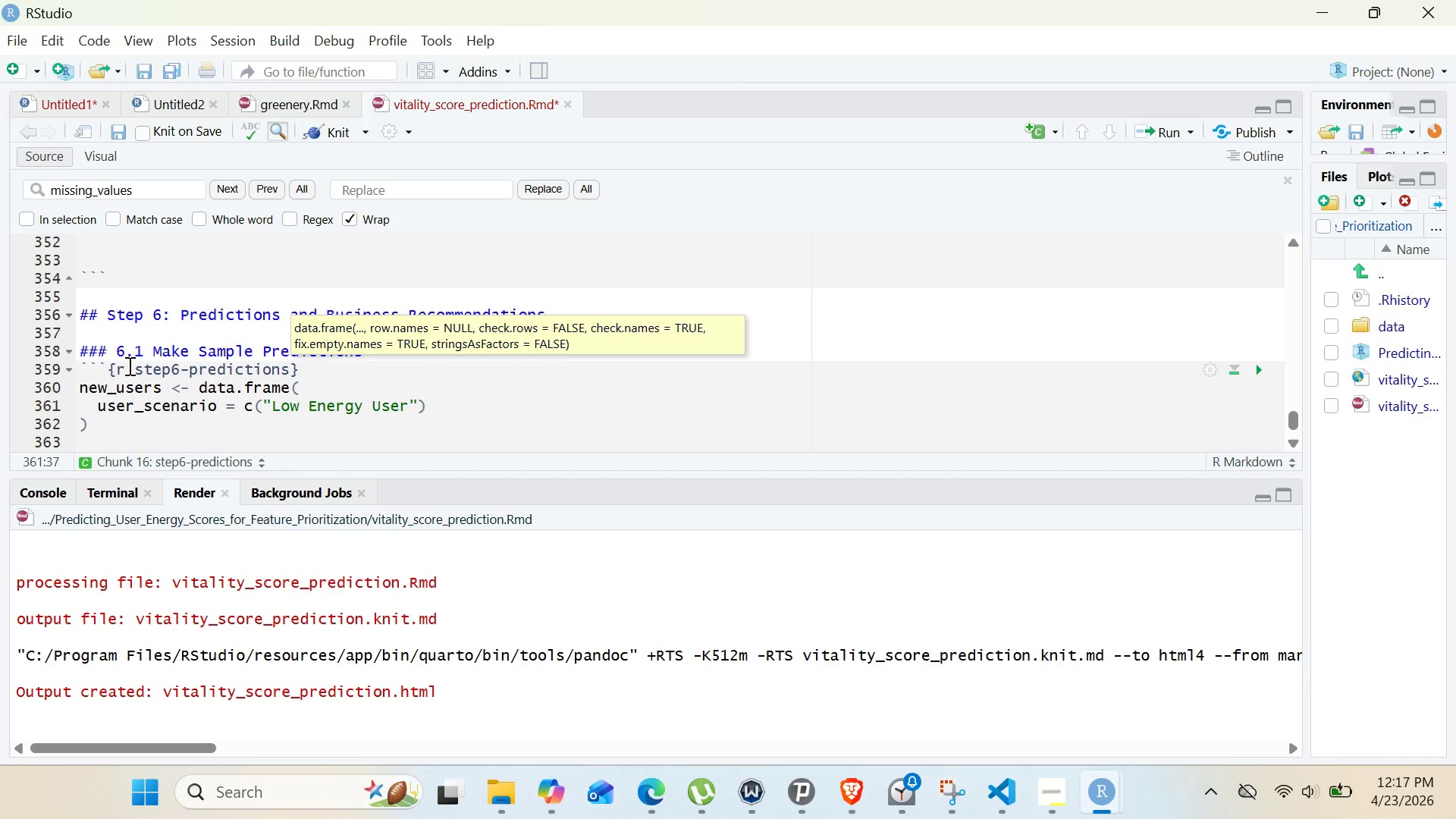 
key(ArrowRight)
 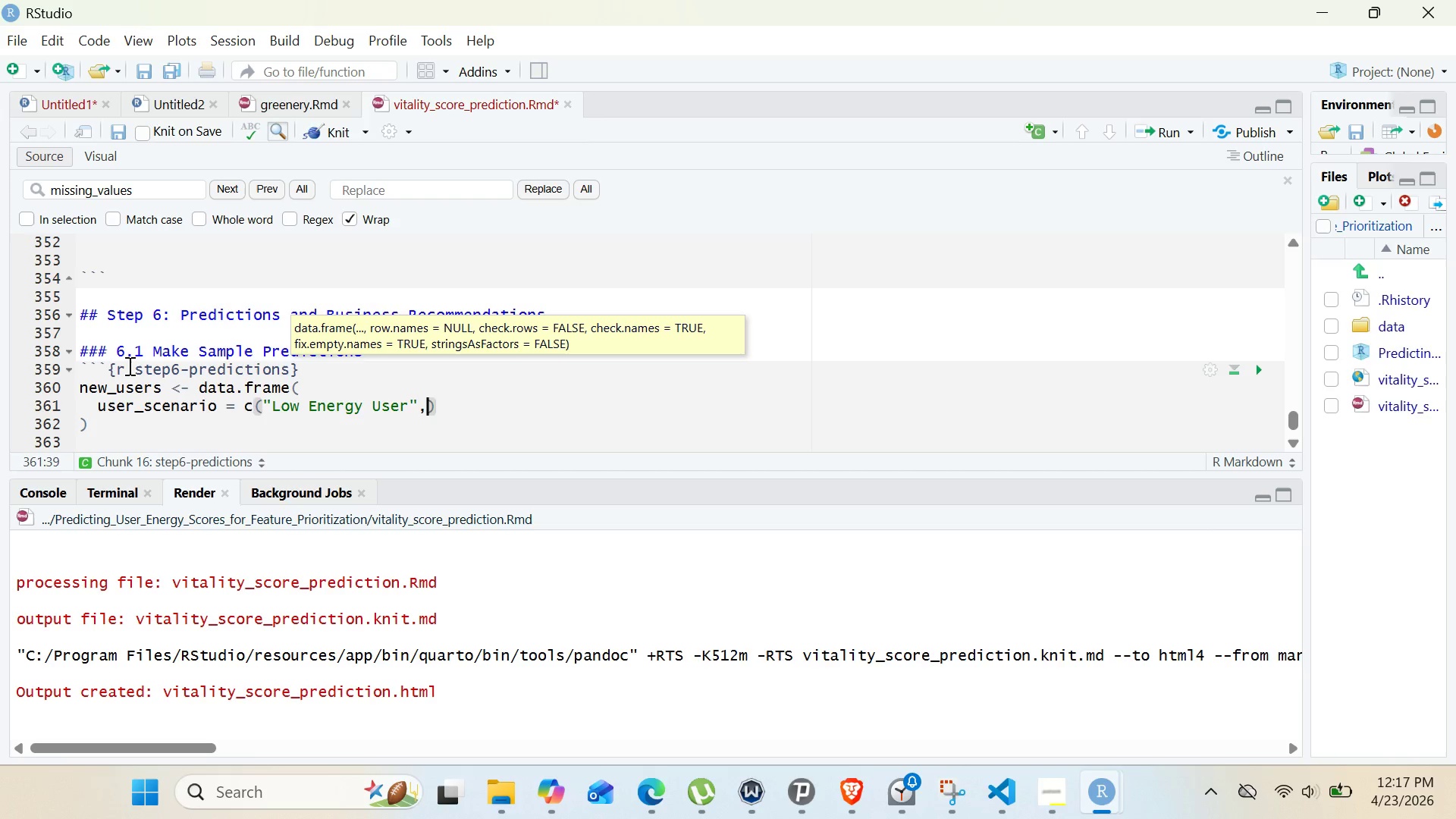 
type(, "Average User)
 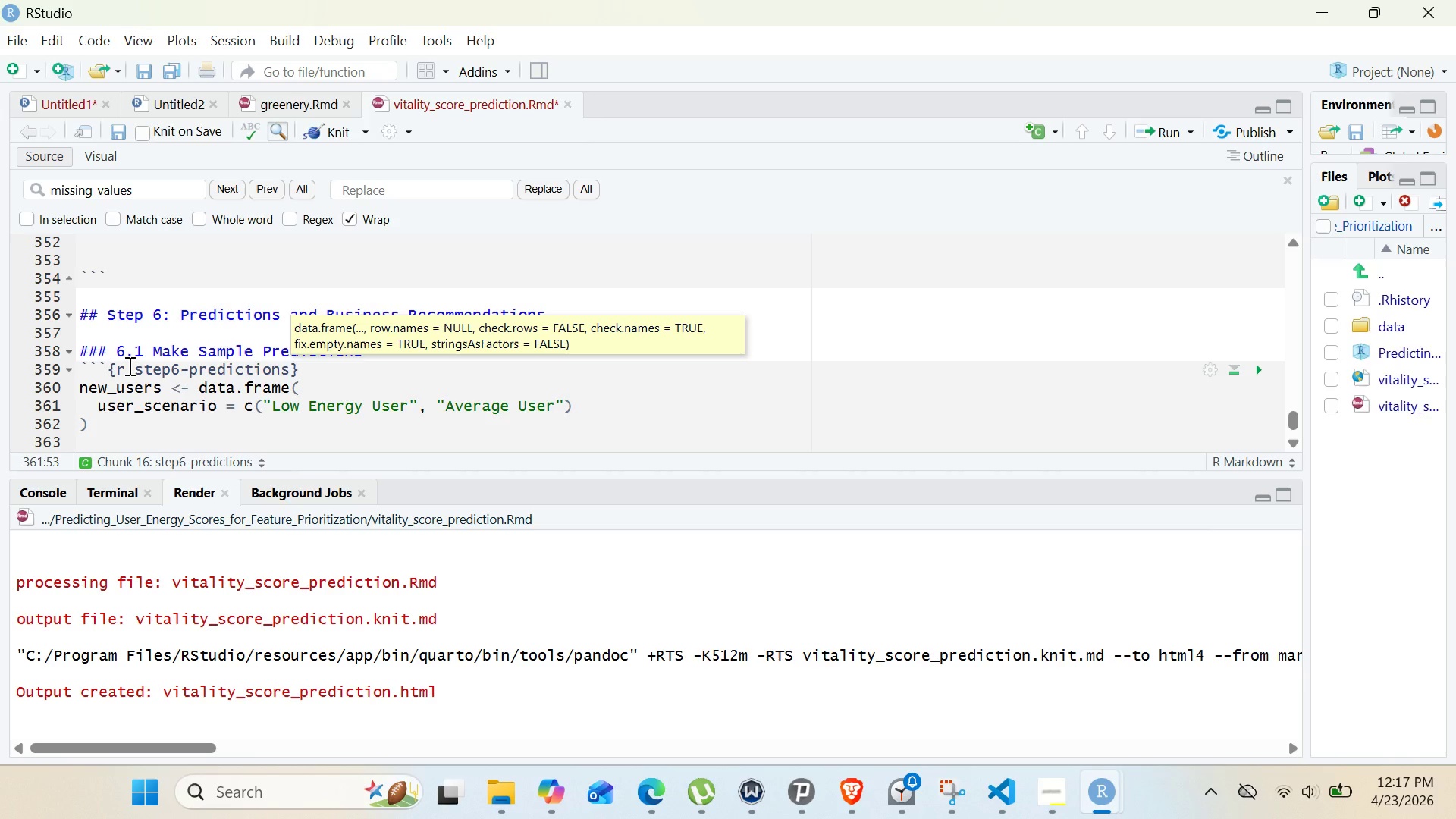 
key(ArrowRight)
 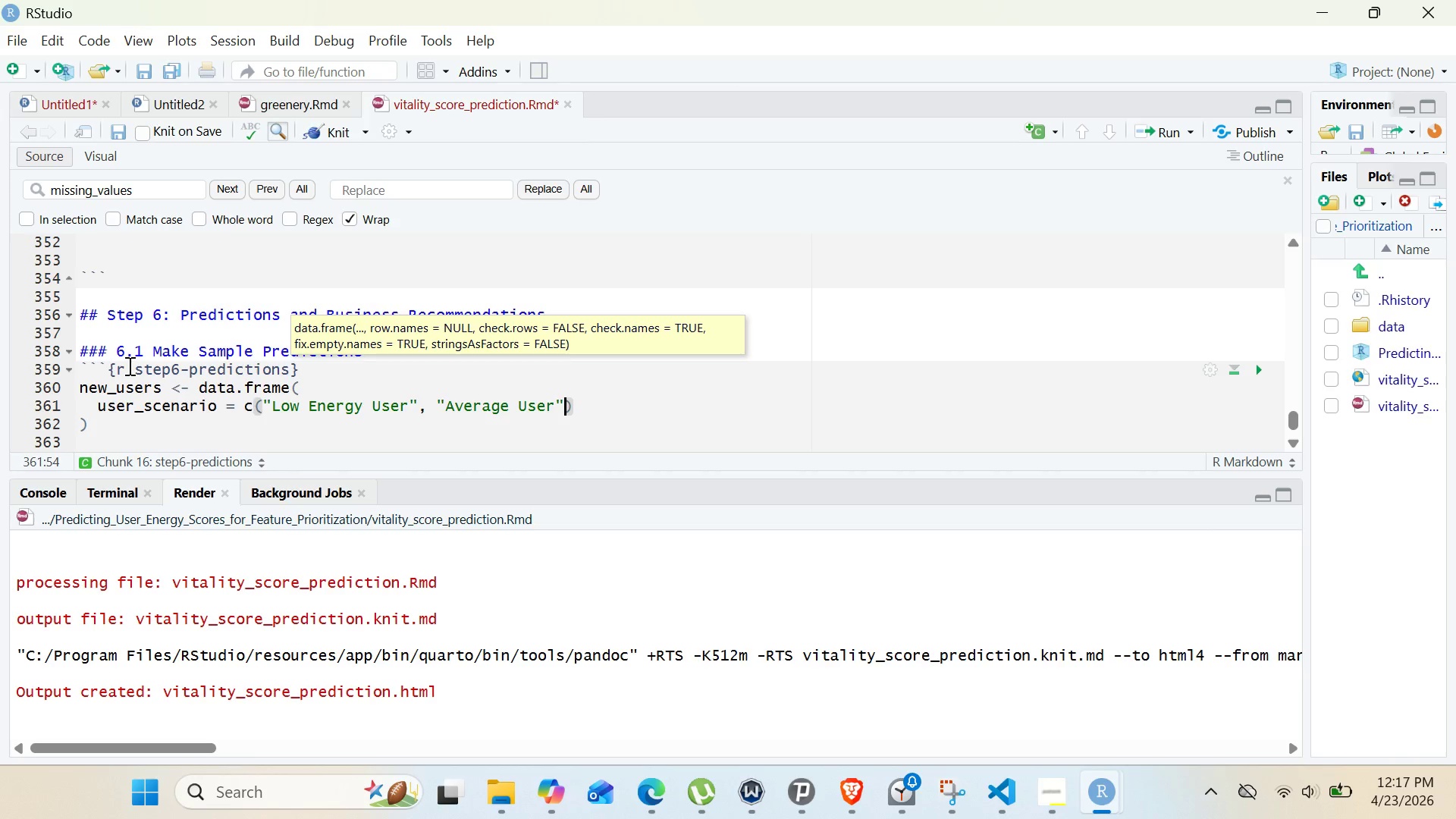 
type(, "High Energy User)
 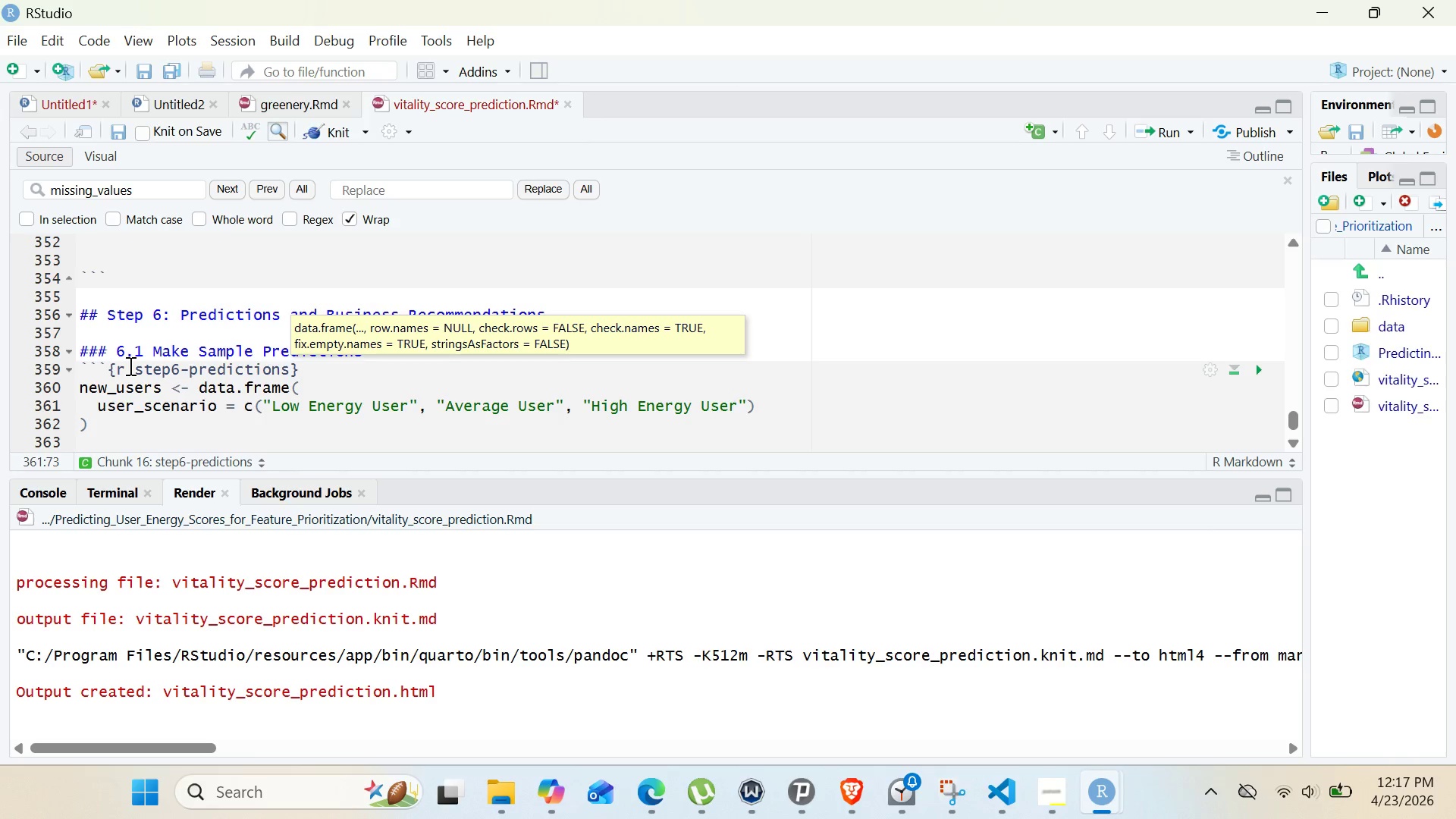 
left_click([780, 403])
 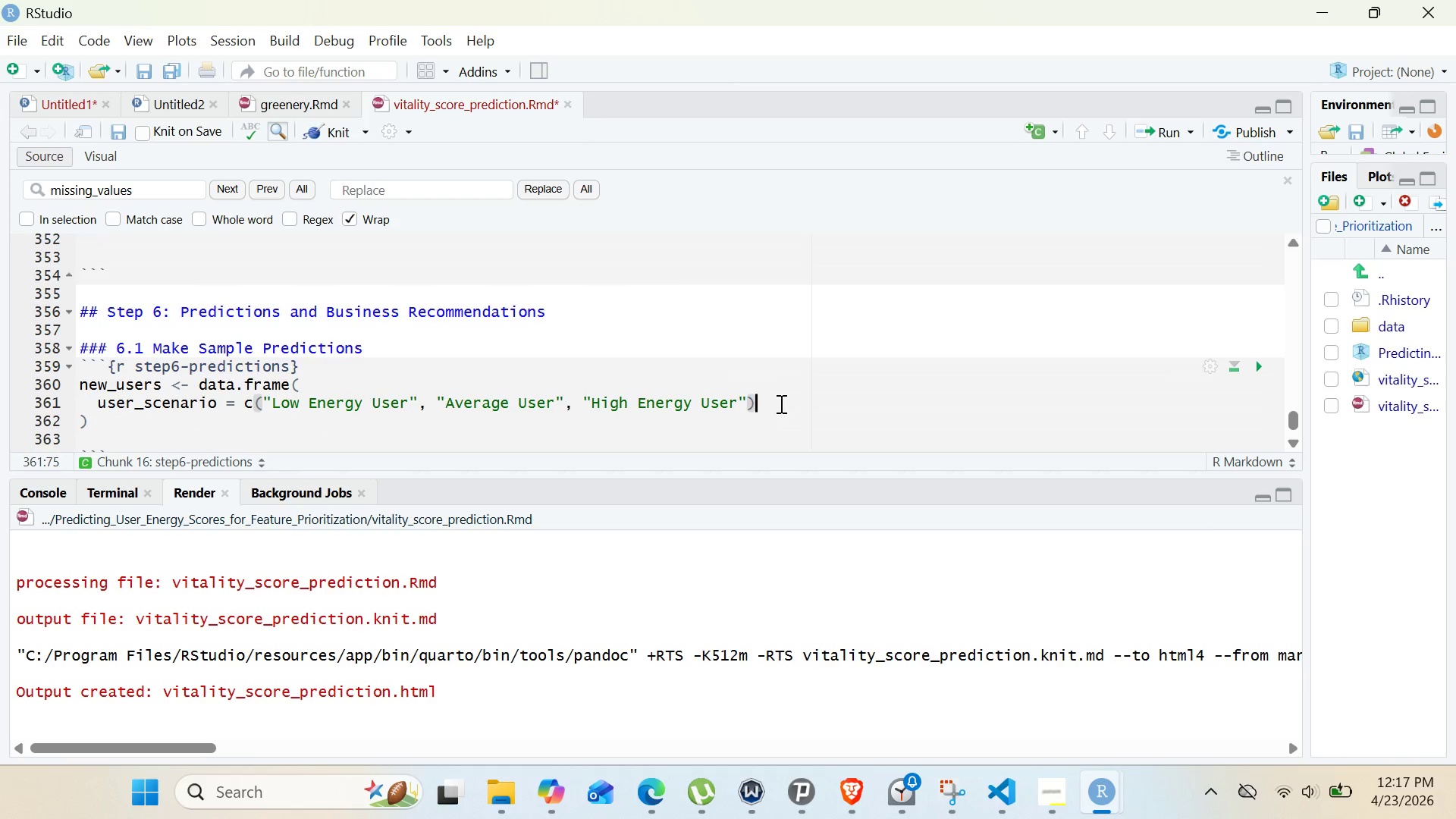 
key(Comma)
 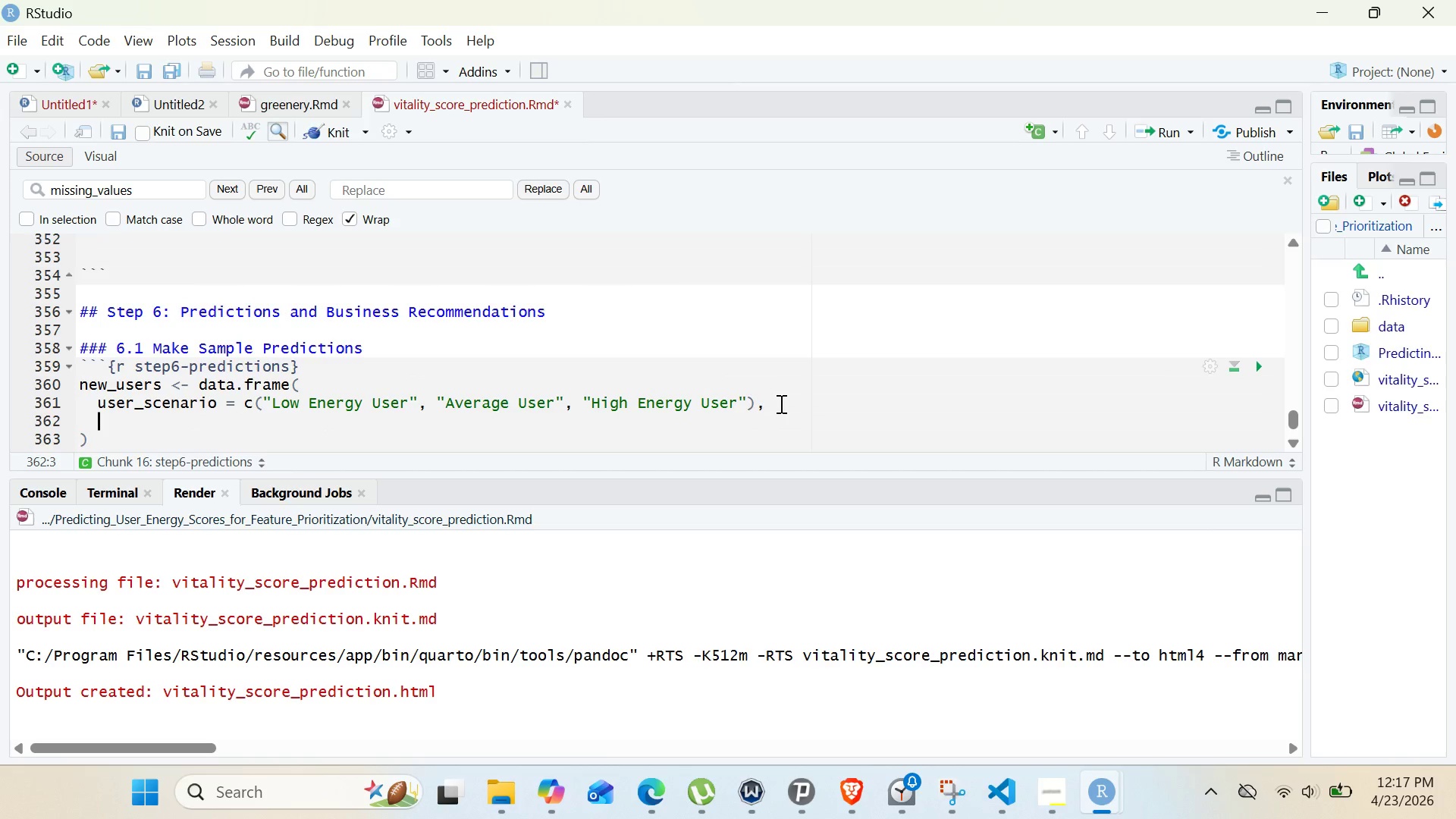 
key(Enter)
 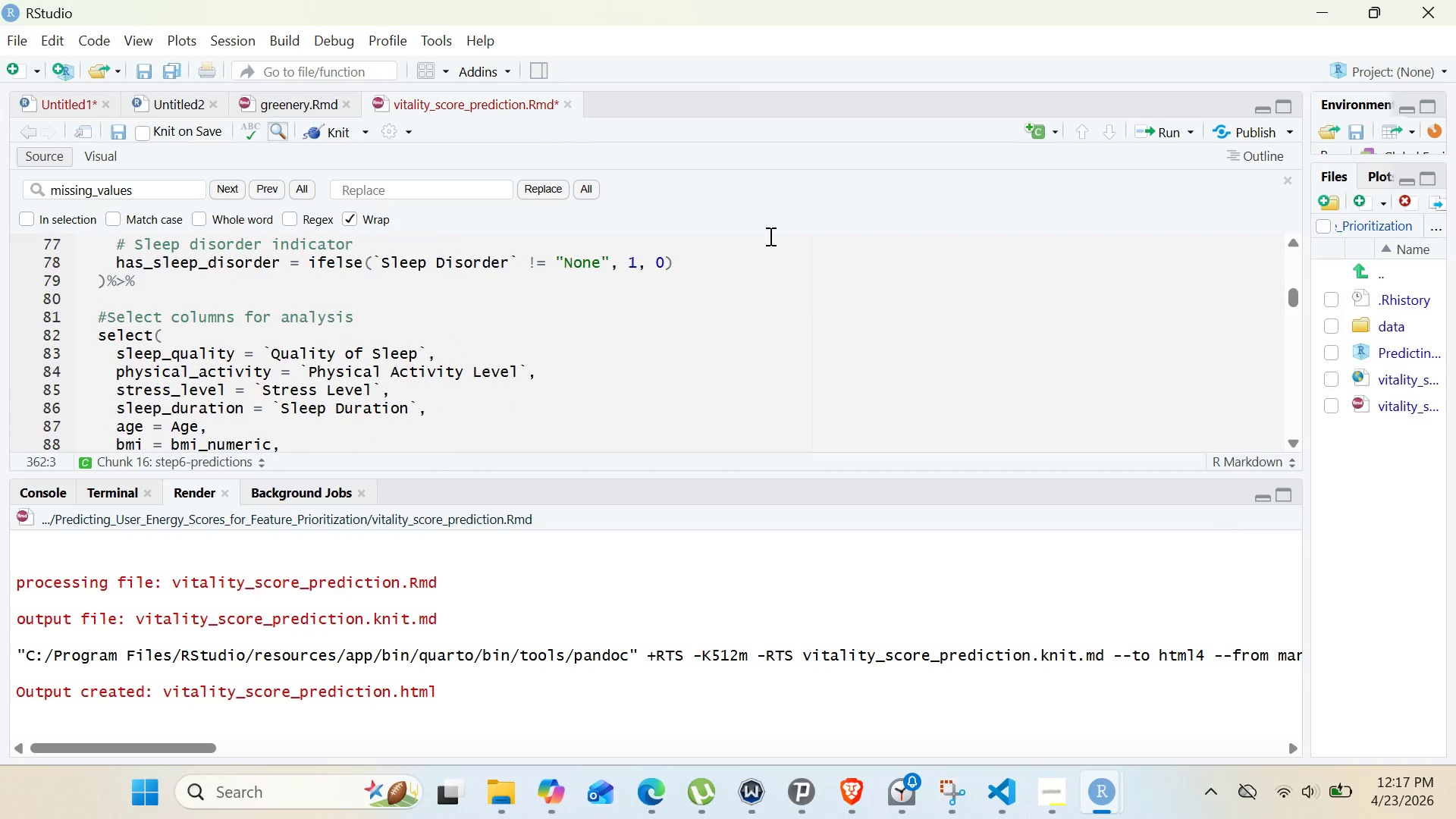 
wait(22.14)
 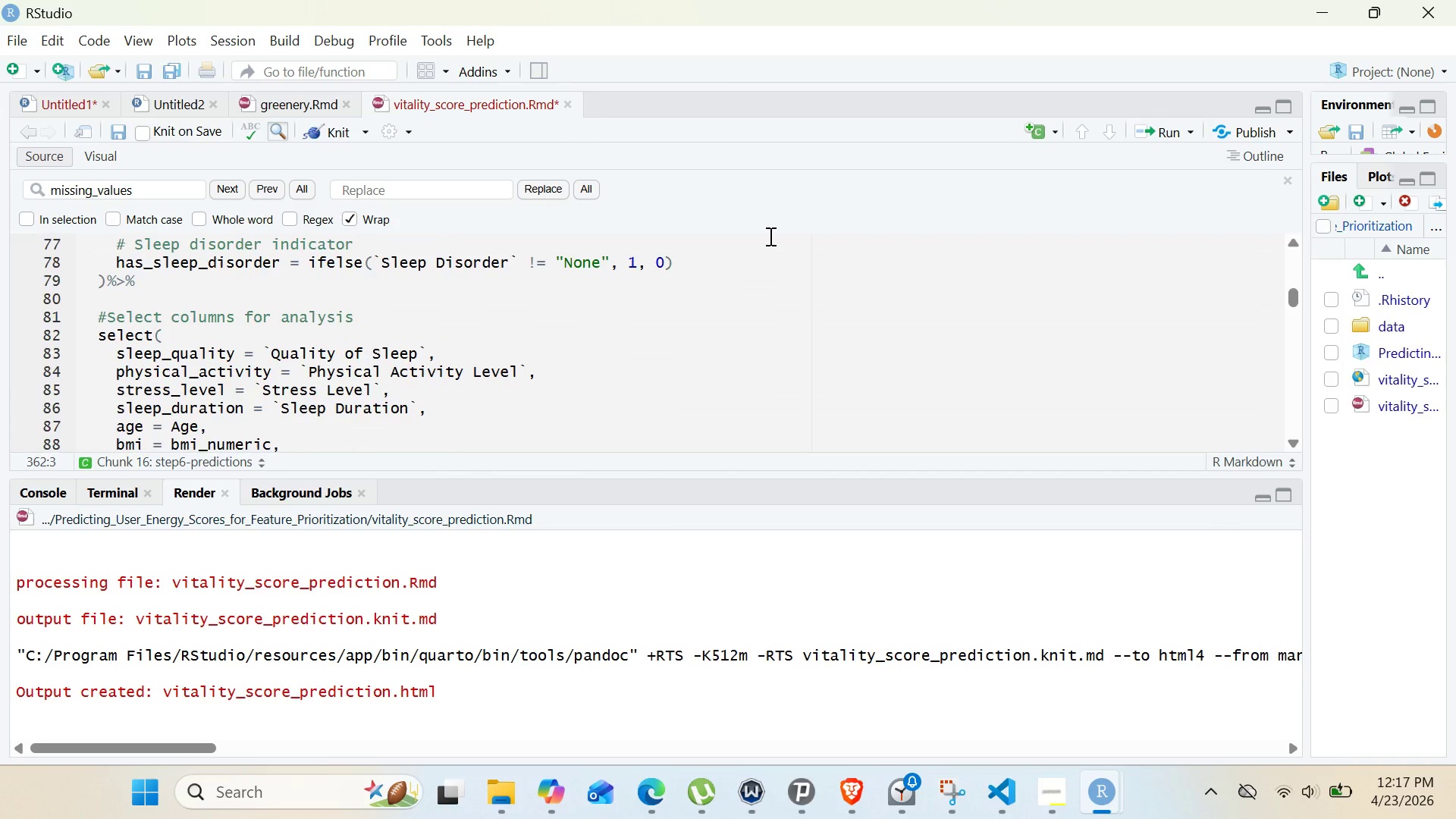 
left_click_drag(start_coordinate=[115, 273], to_coordinate=[462, 438])
 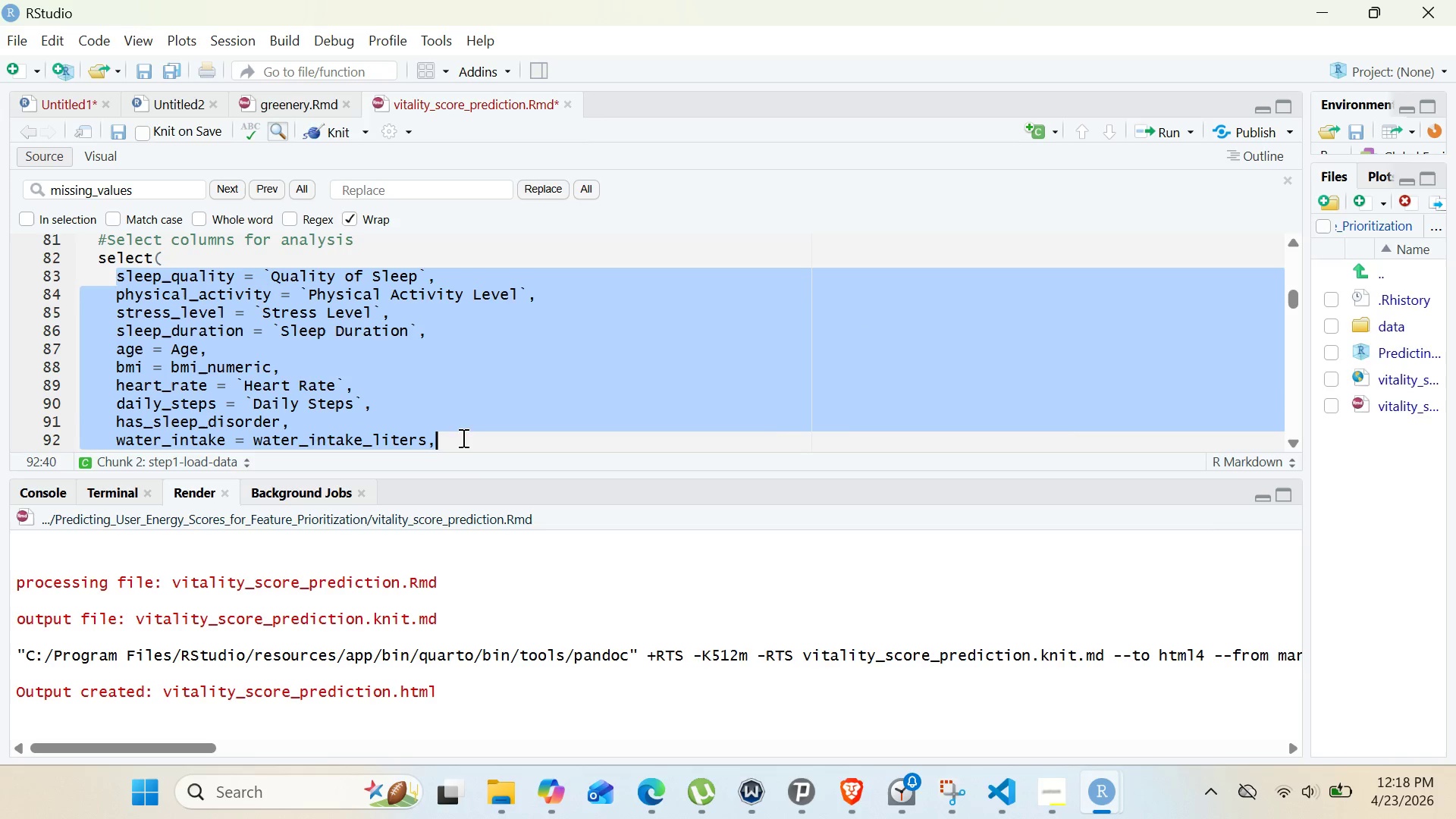 
key(Shift+ShiftLeft)
 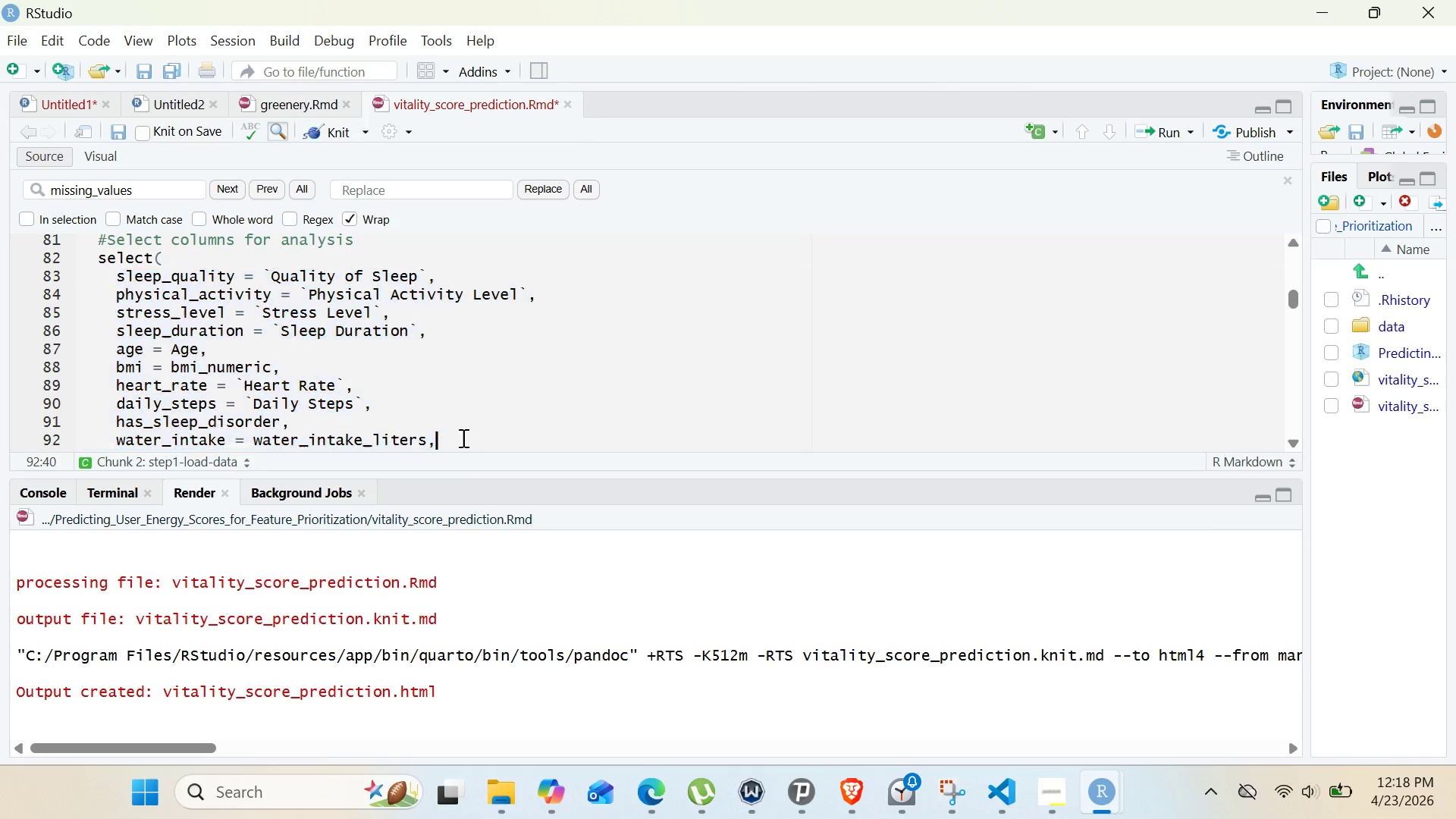 
left_click([462, 438])
 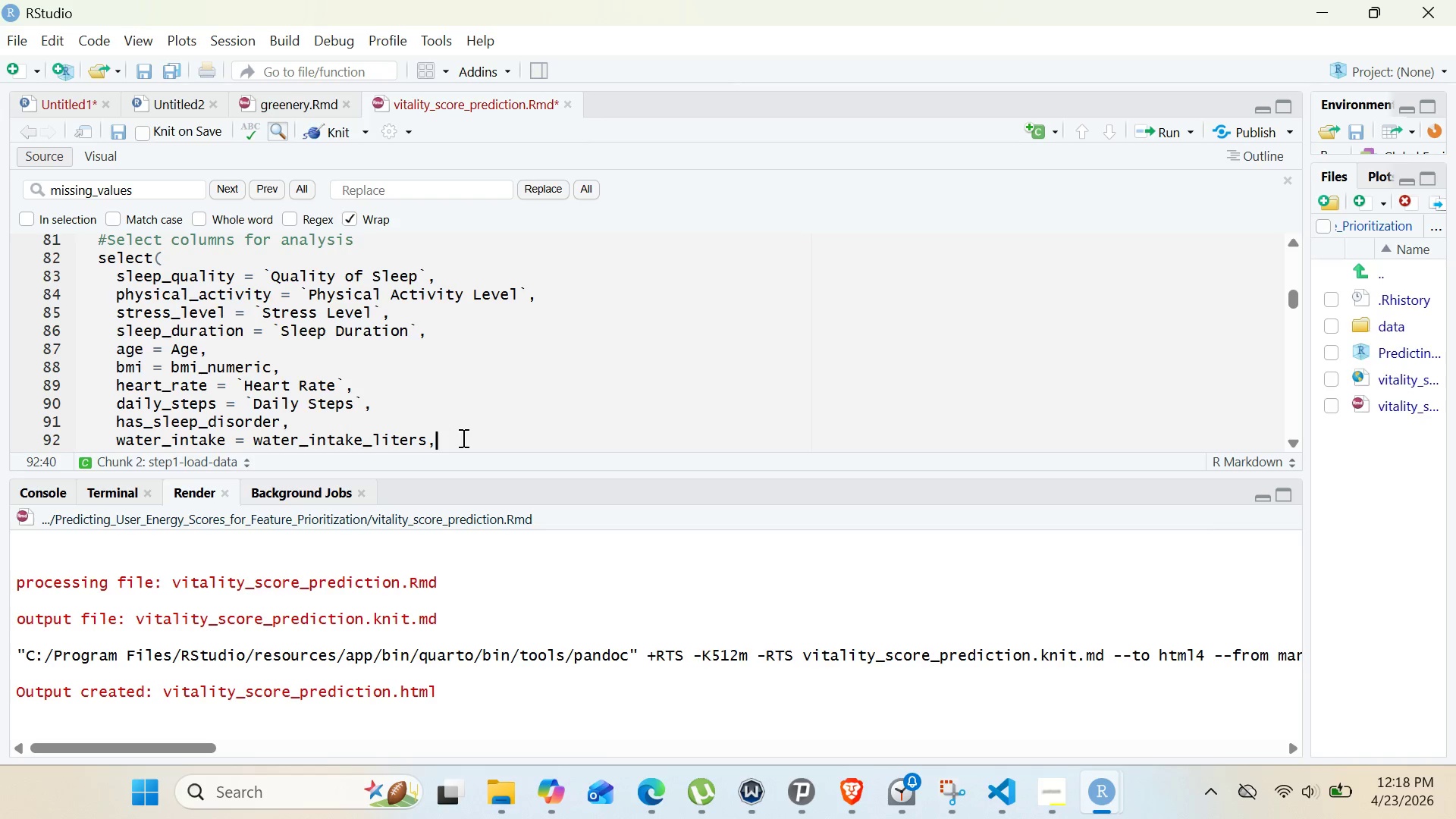 
hold_key(key=ControlLeft, duration=0.92)
 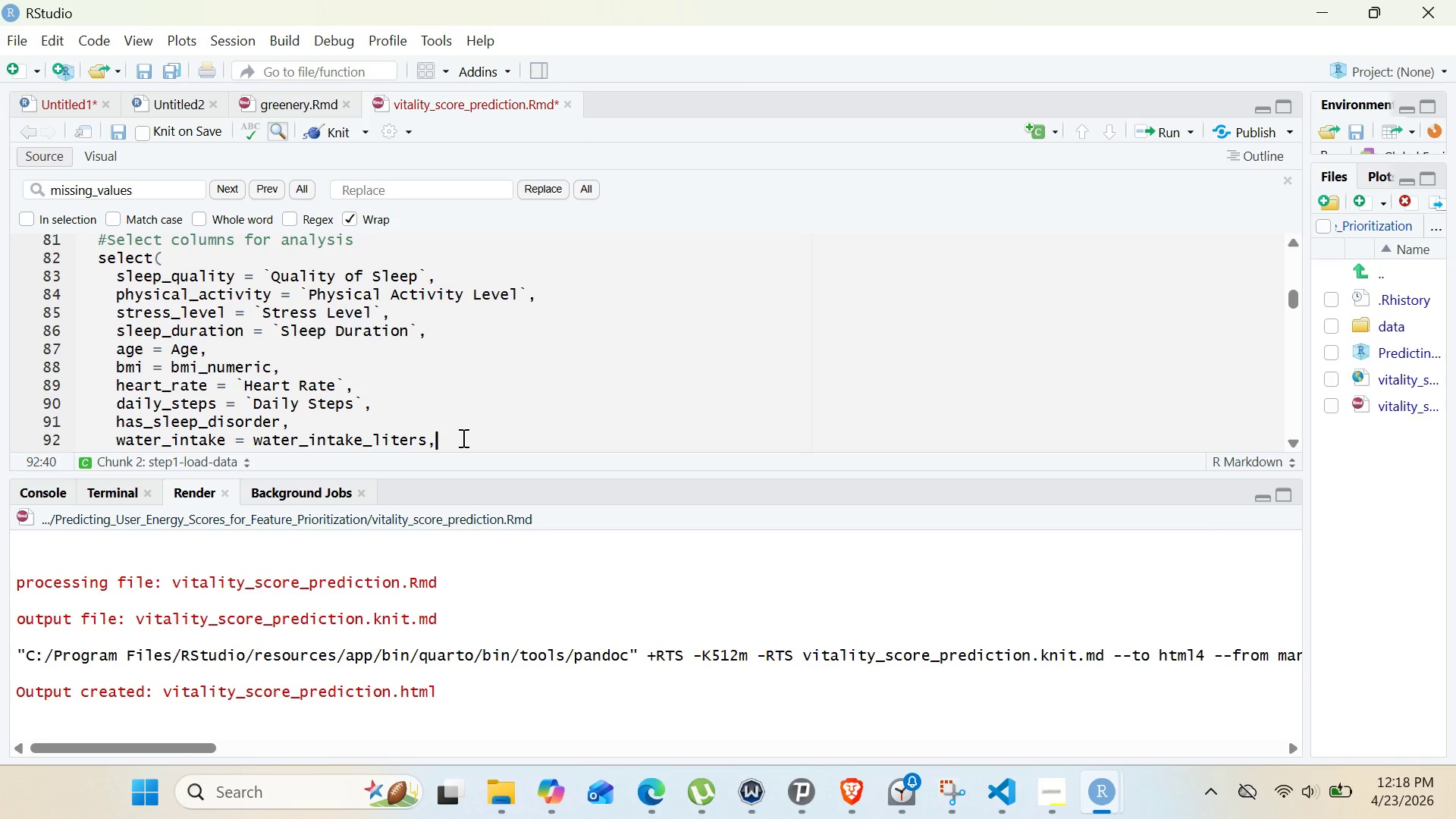 
left_click([462, 438])
 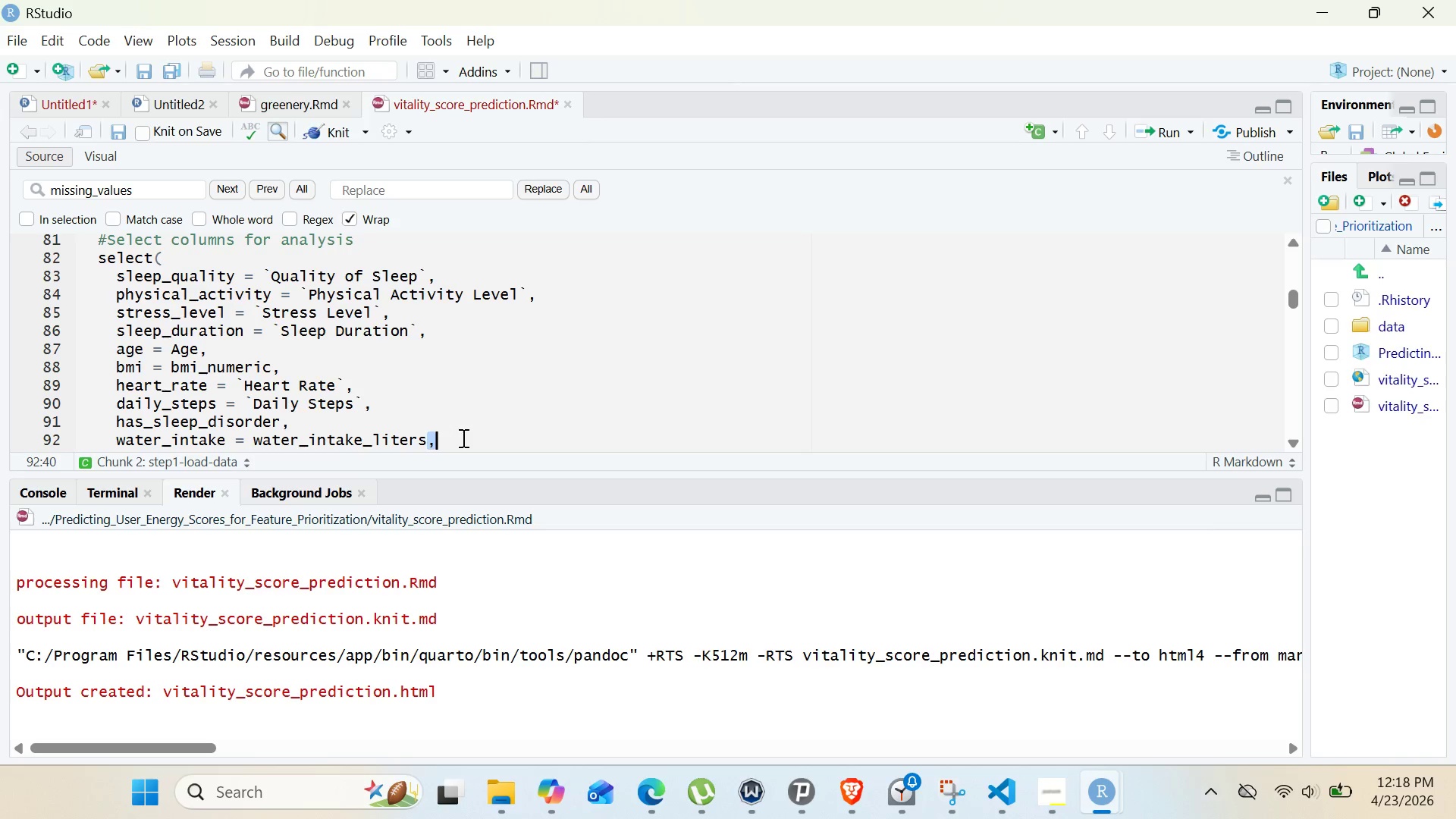 
left_click_drag(start_coordinate=[462, 438], to_coordinate=[100, 272])
 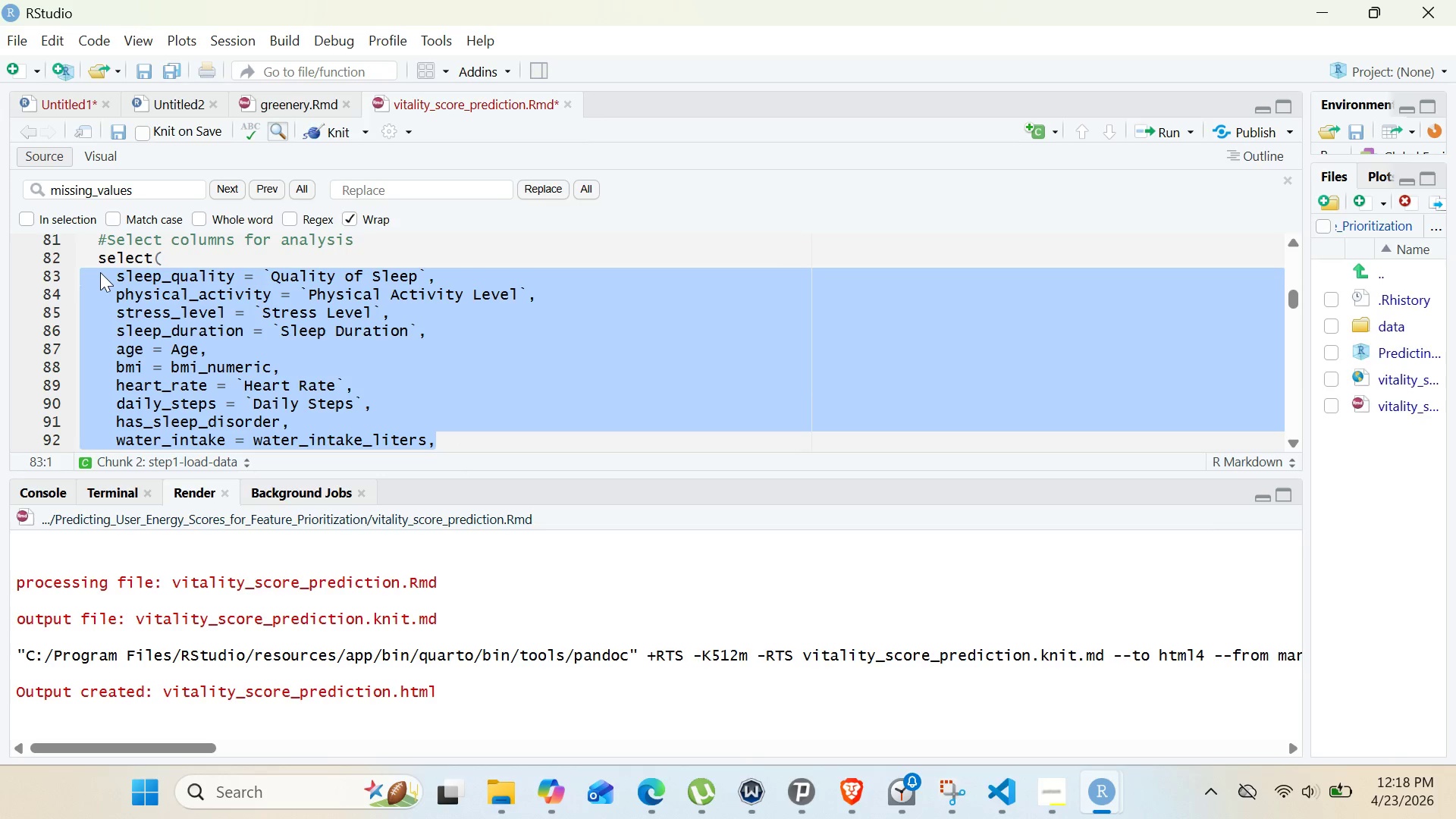 
key(Control+C)
 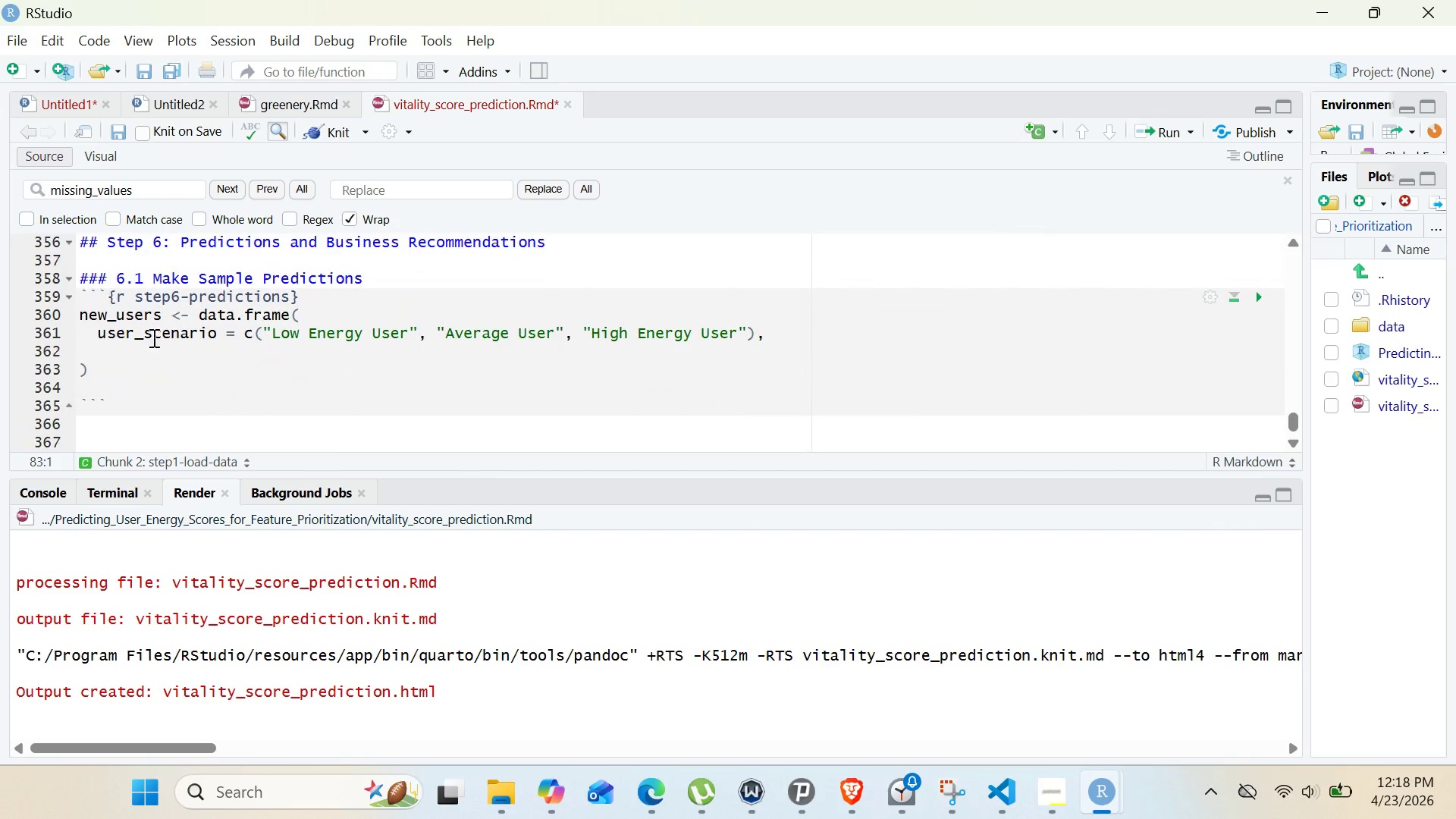 
left_click([131, 353])
 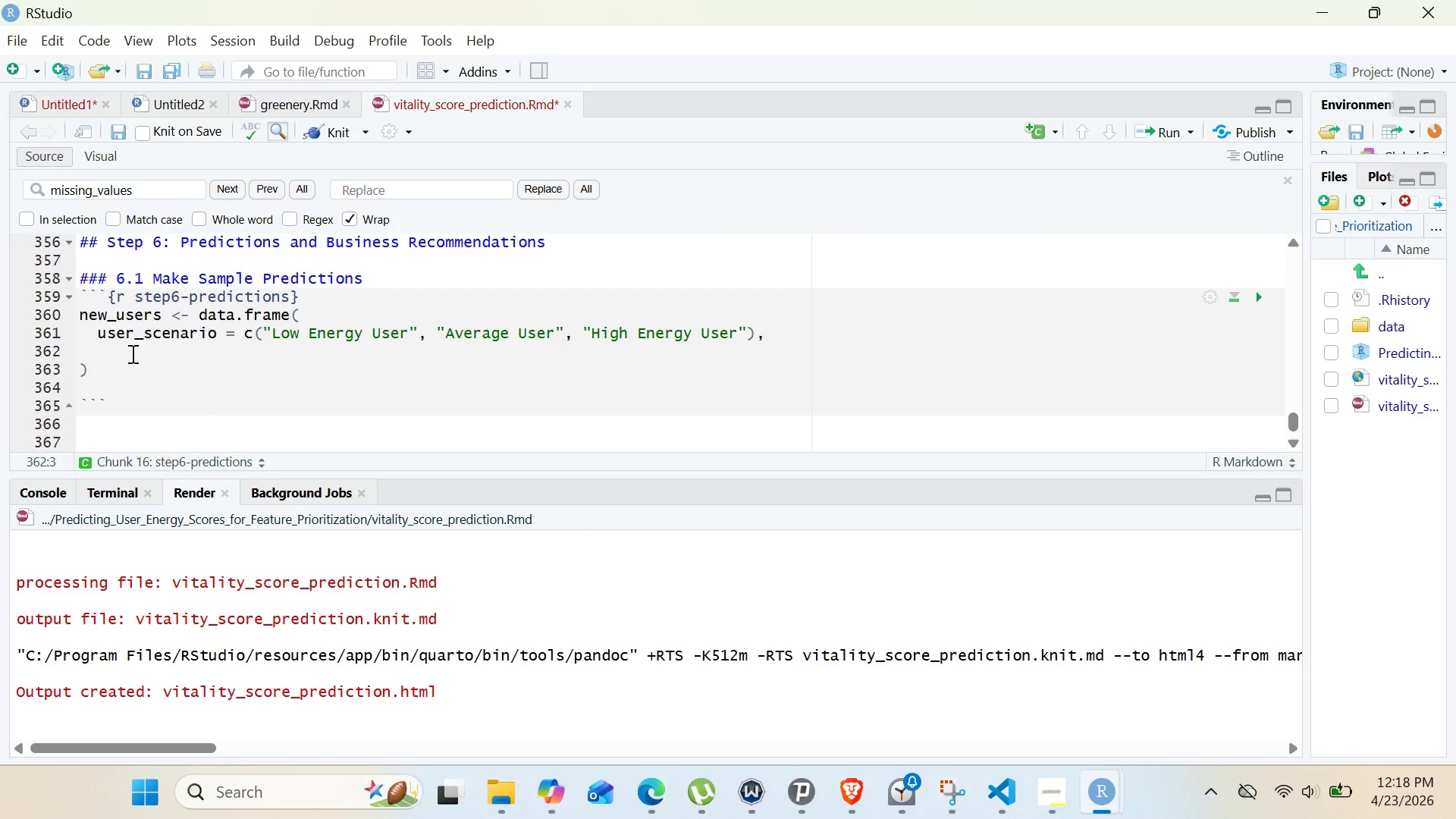 
key(Control+V)
 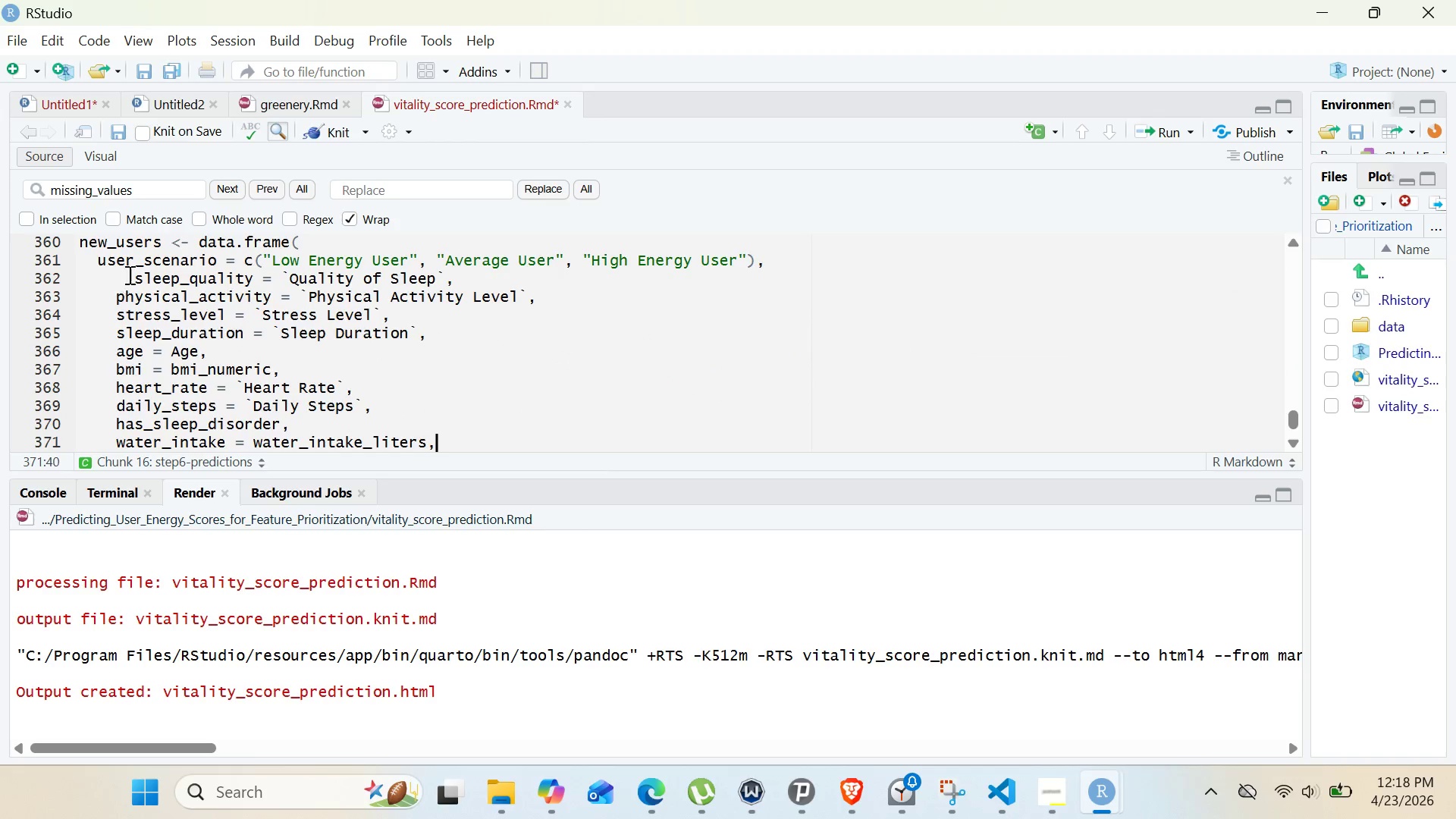 
left_click([133, 275])
 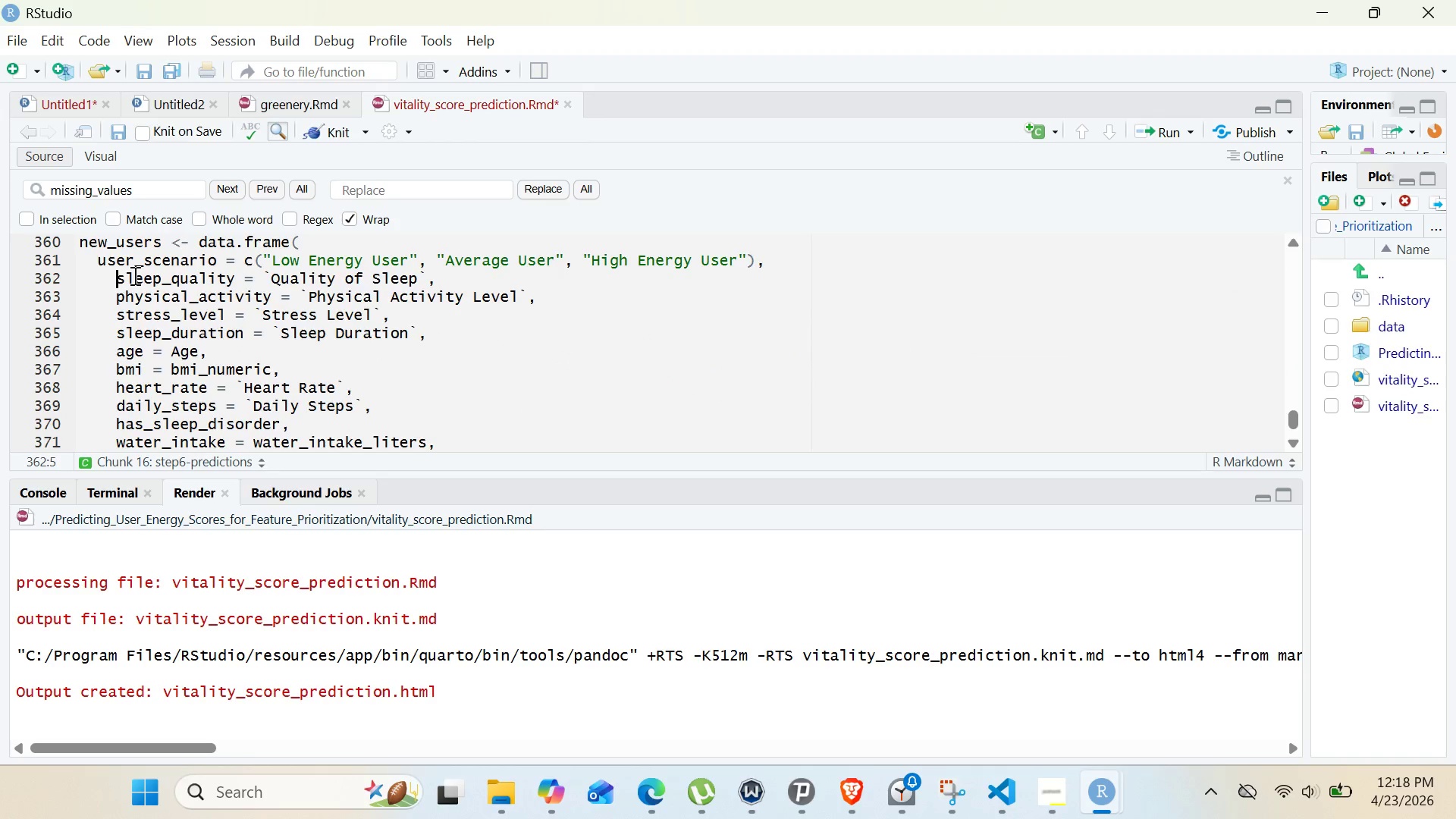 
key(Backspace)
 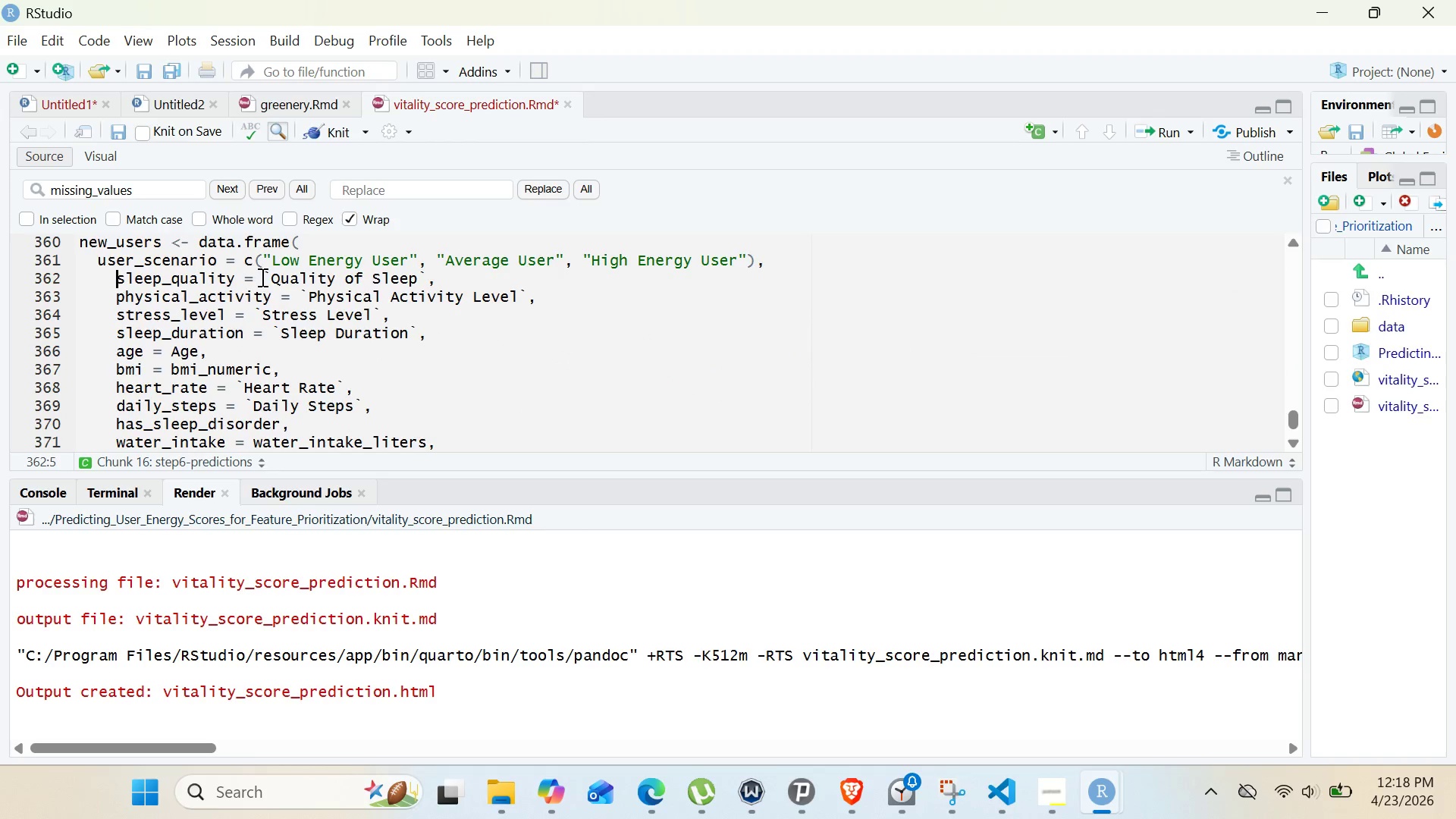 
left_click_drag(start_coordinate=[273, 278], to_coordinate=[428, 281])
 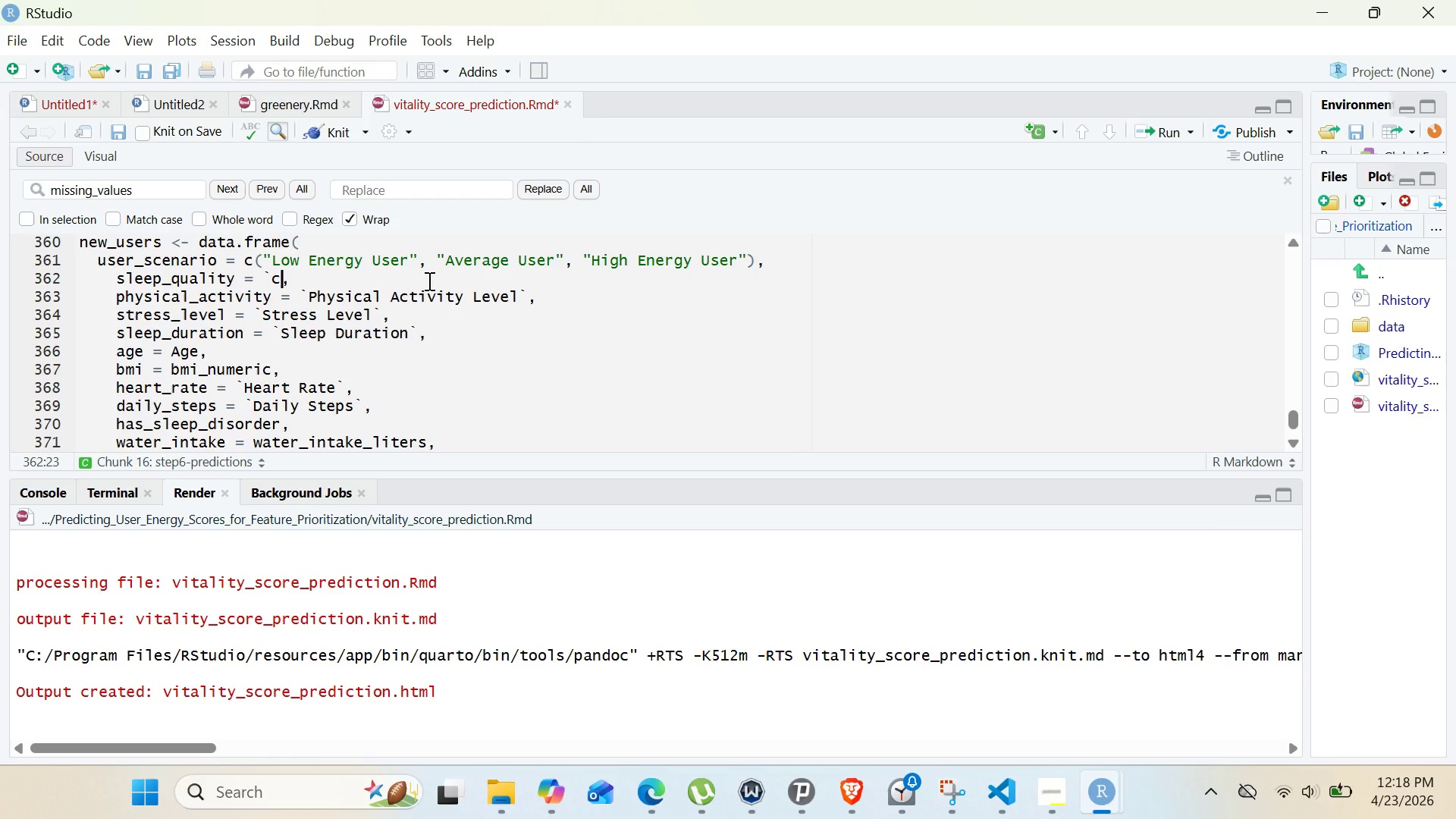 
type(c(3,7,9)
 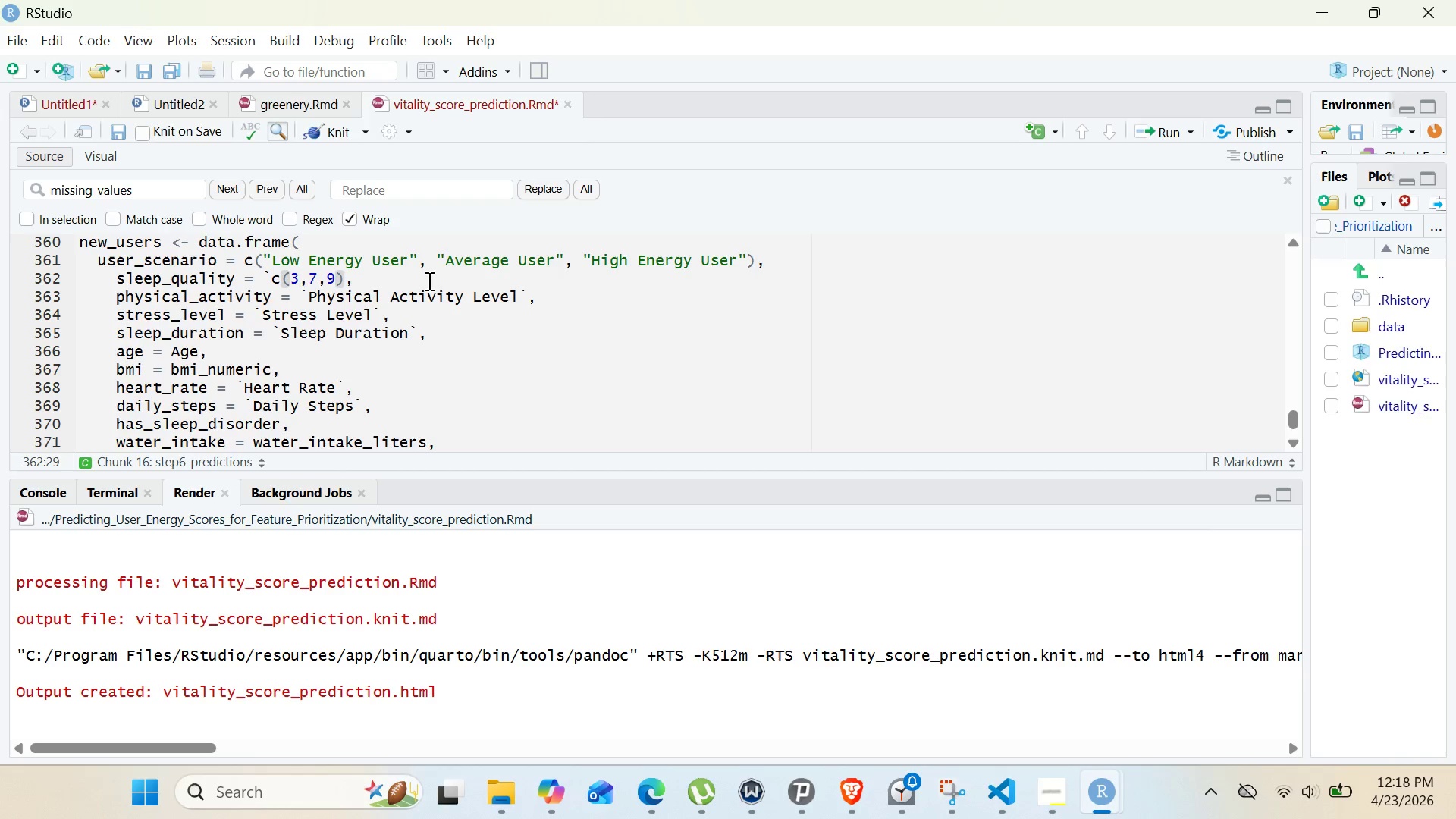 
key(ArrowRight)
 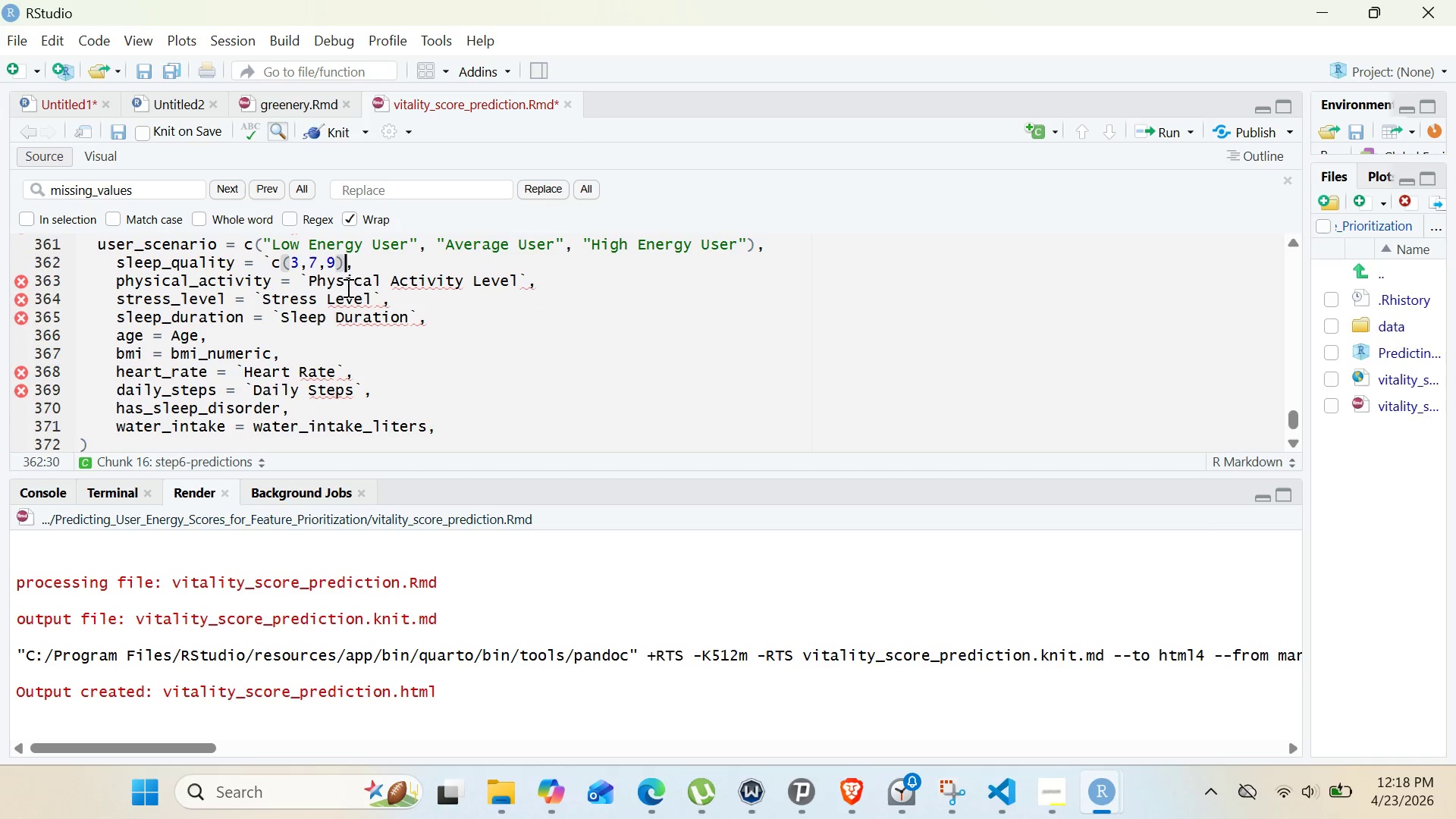 
wait(8.03)
 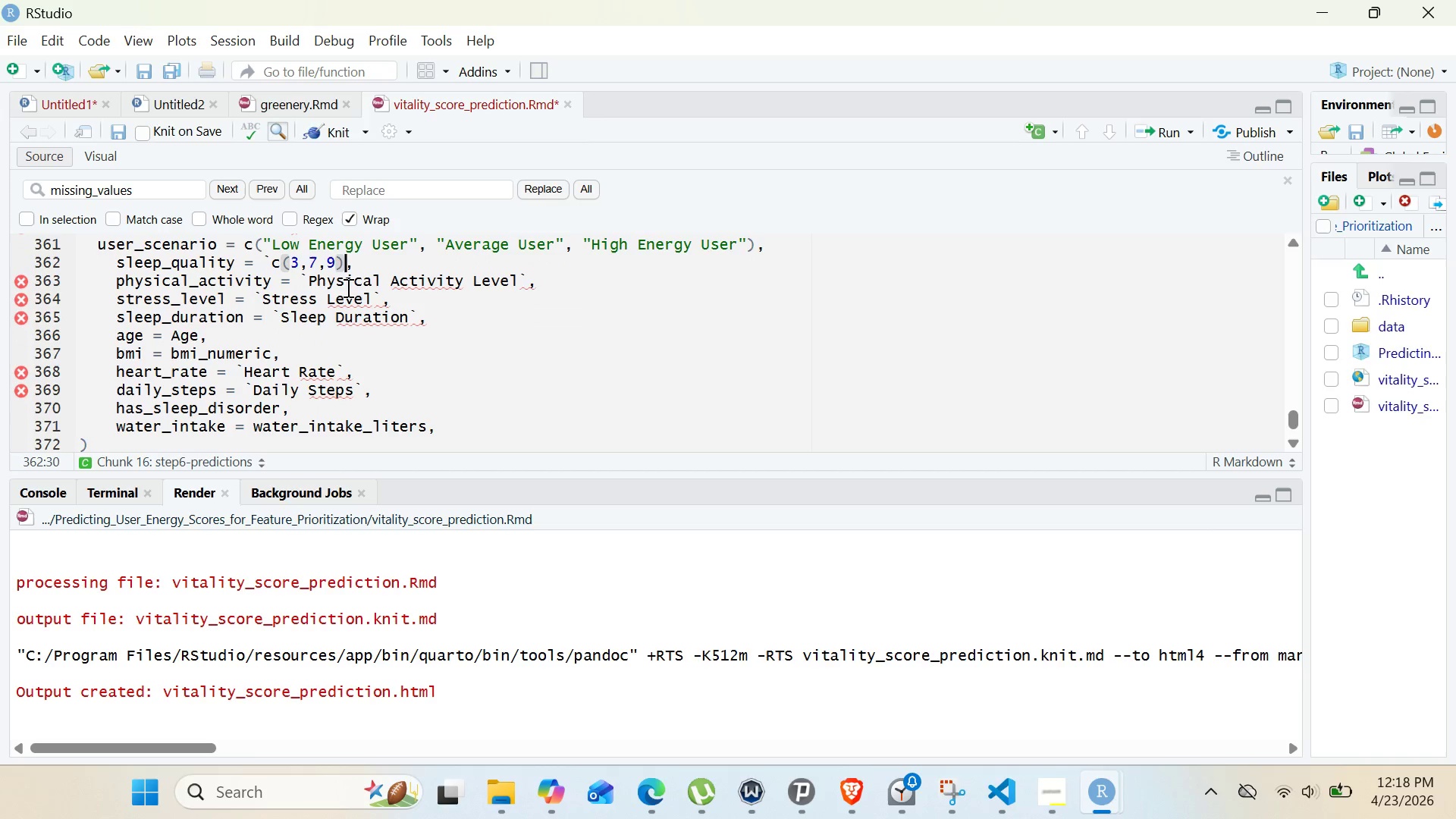 
left_click_drag(start_coordinate=[301, 278], to_coordinate=[308, 280])
 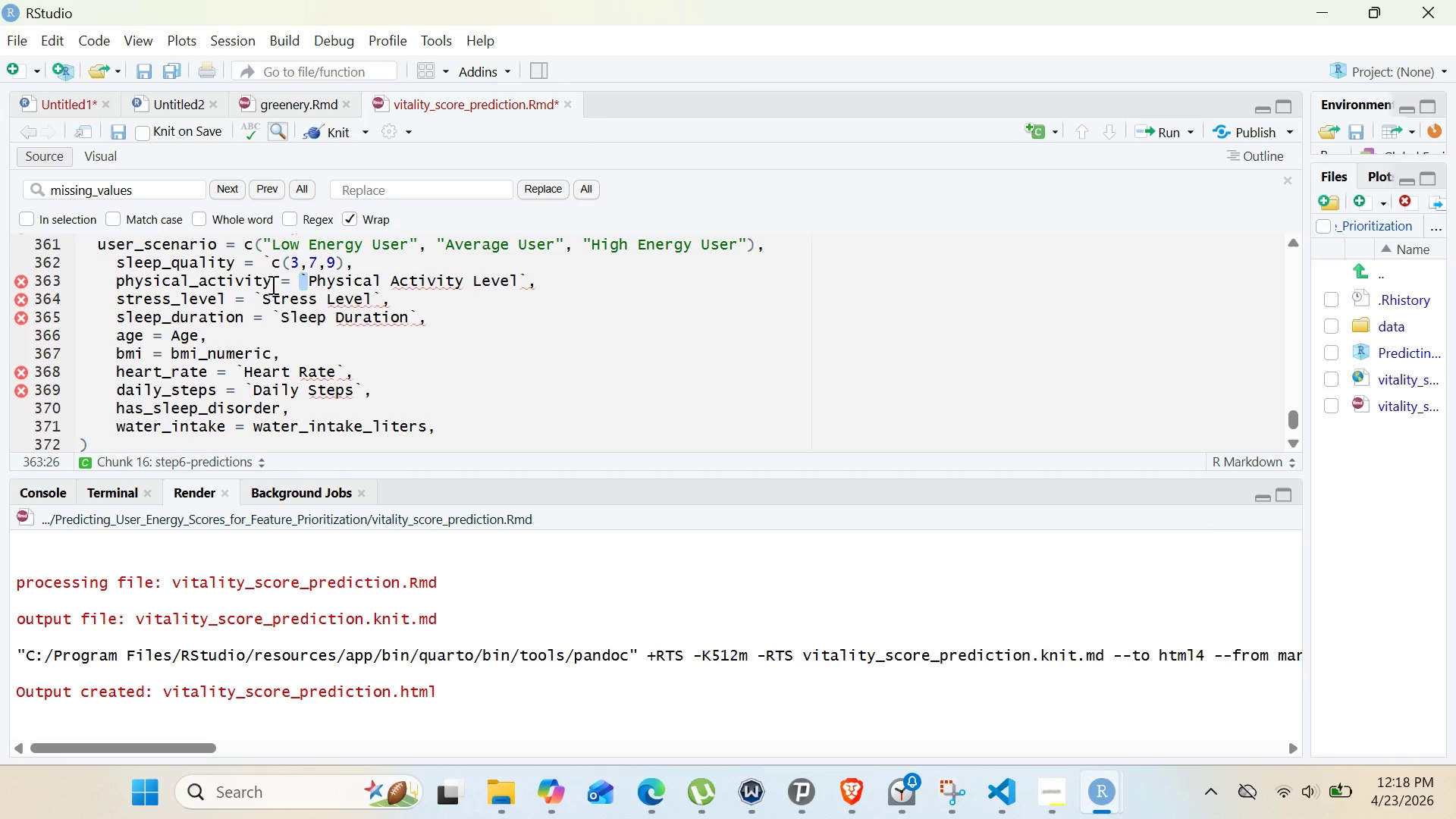 
left_click([271, 284])
 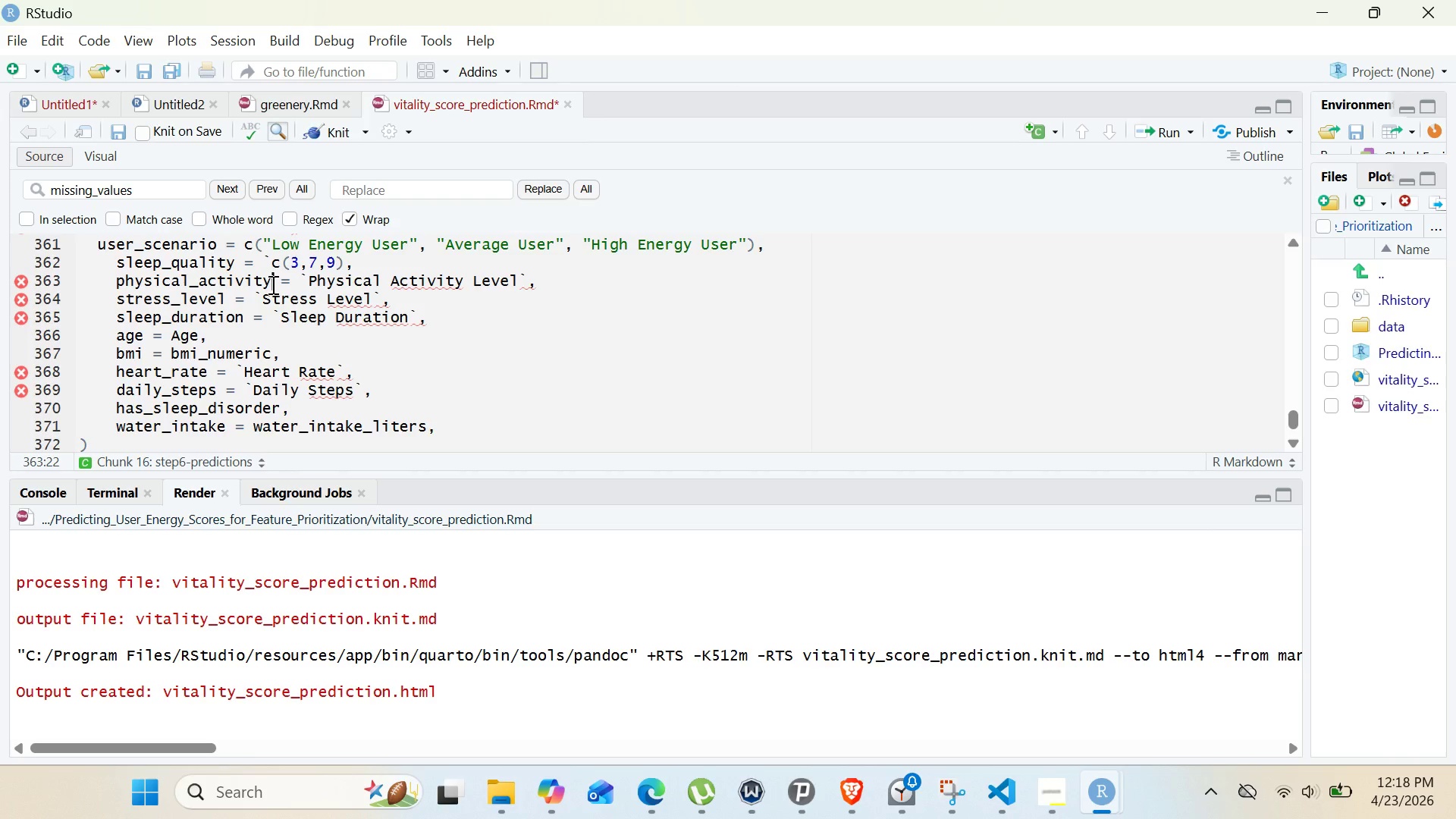 
type(_hours)
 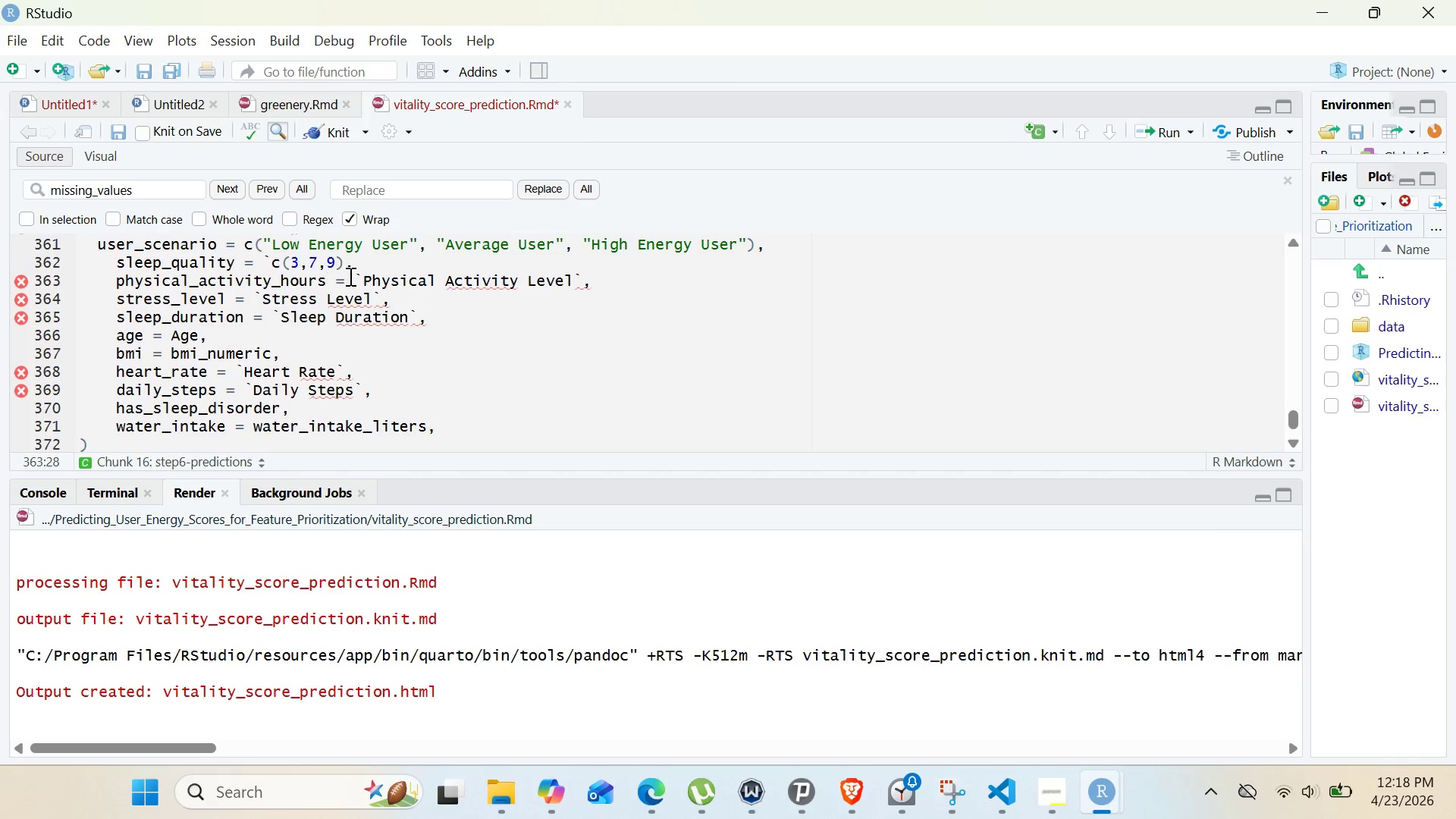 
left_click_drag(start_coordinate=[358, 281], to_coordinate=[585, 279])
 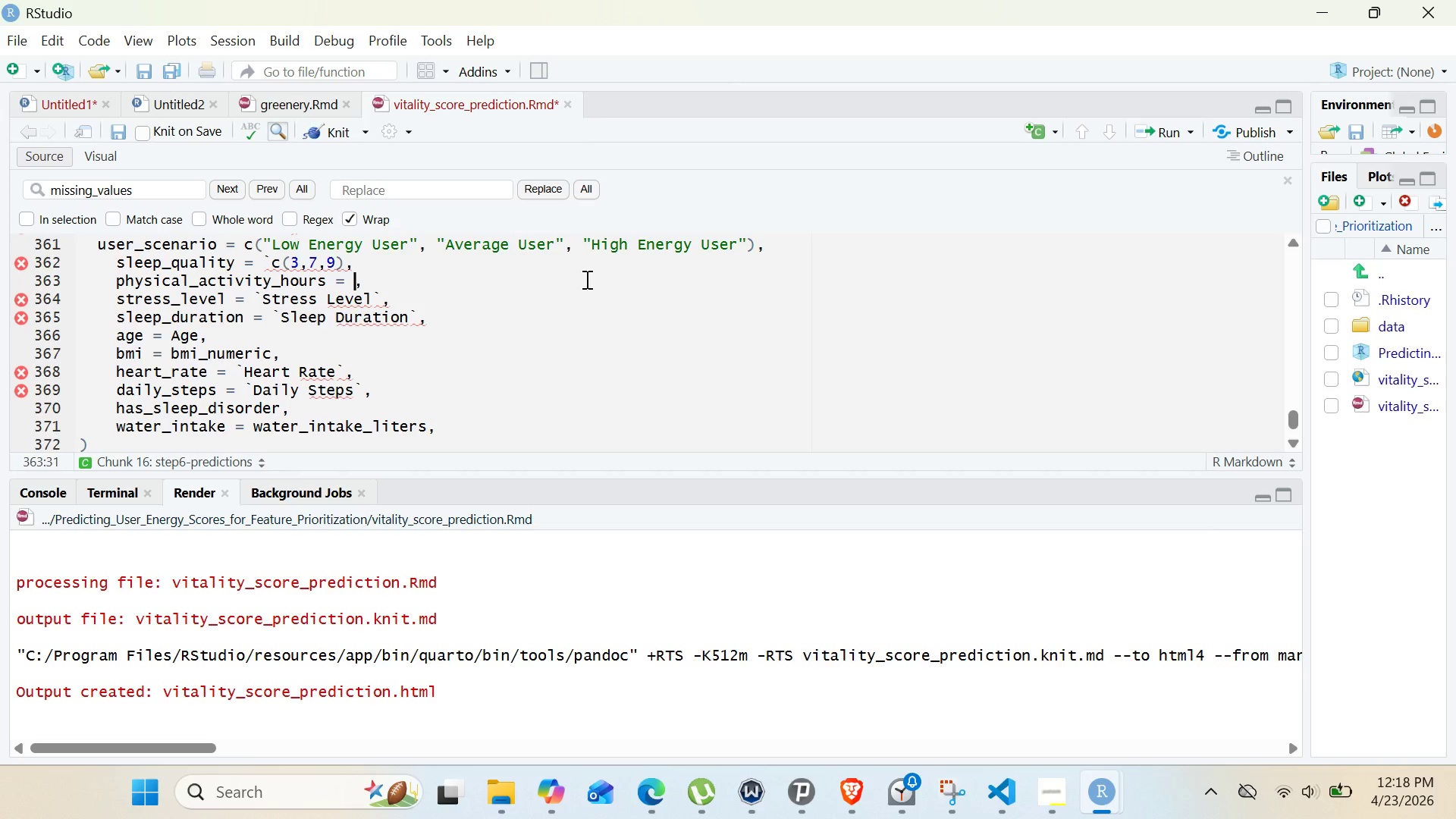 
key(Backspace)
type(c()
 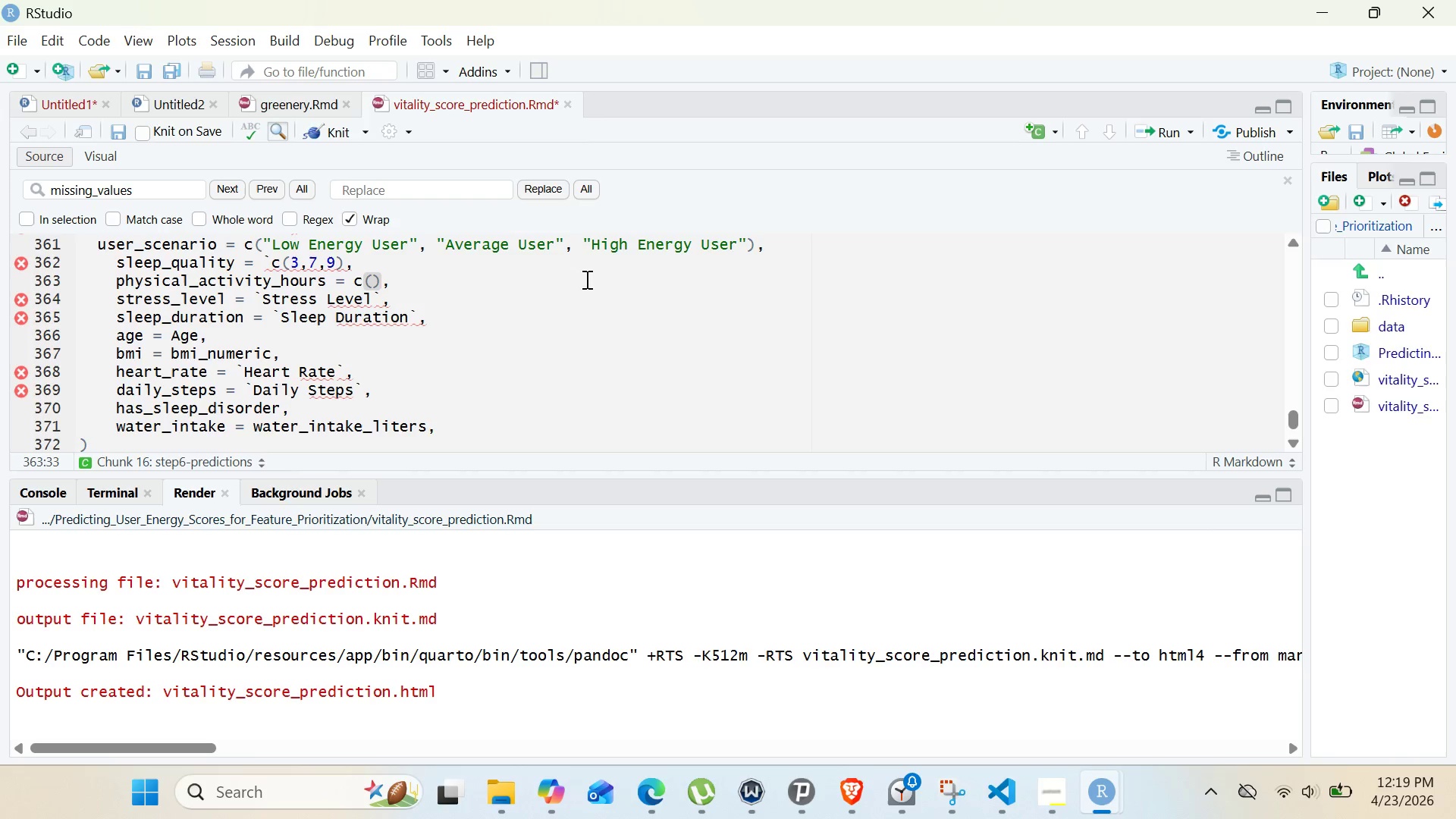 
wait(5.72)
 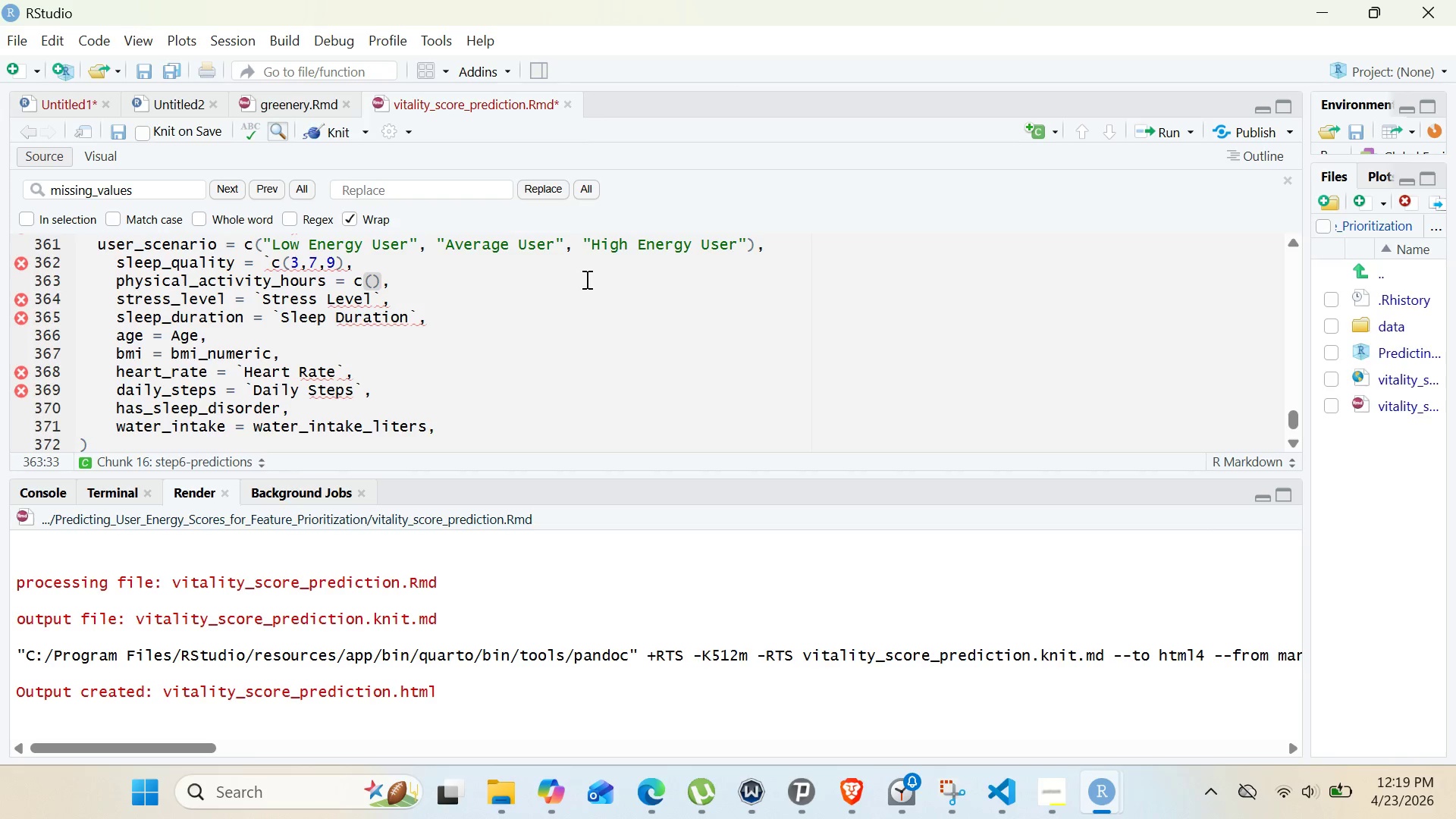 
left_click([271, 263])
 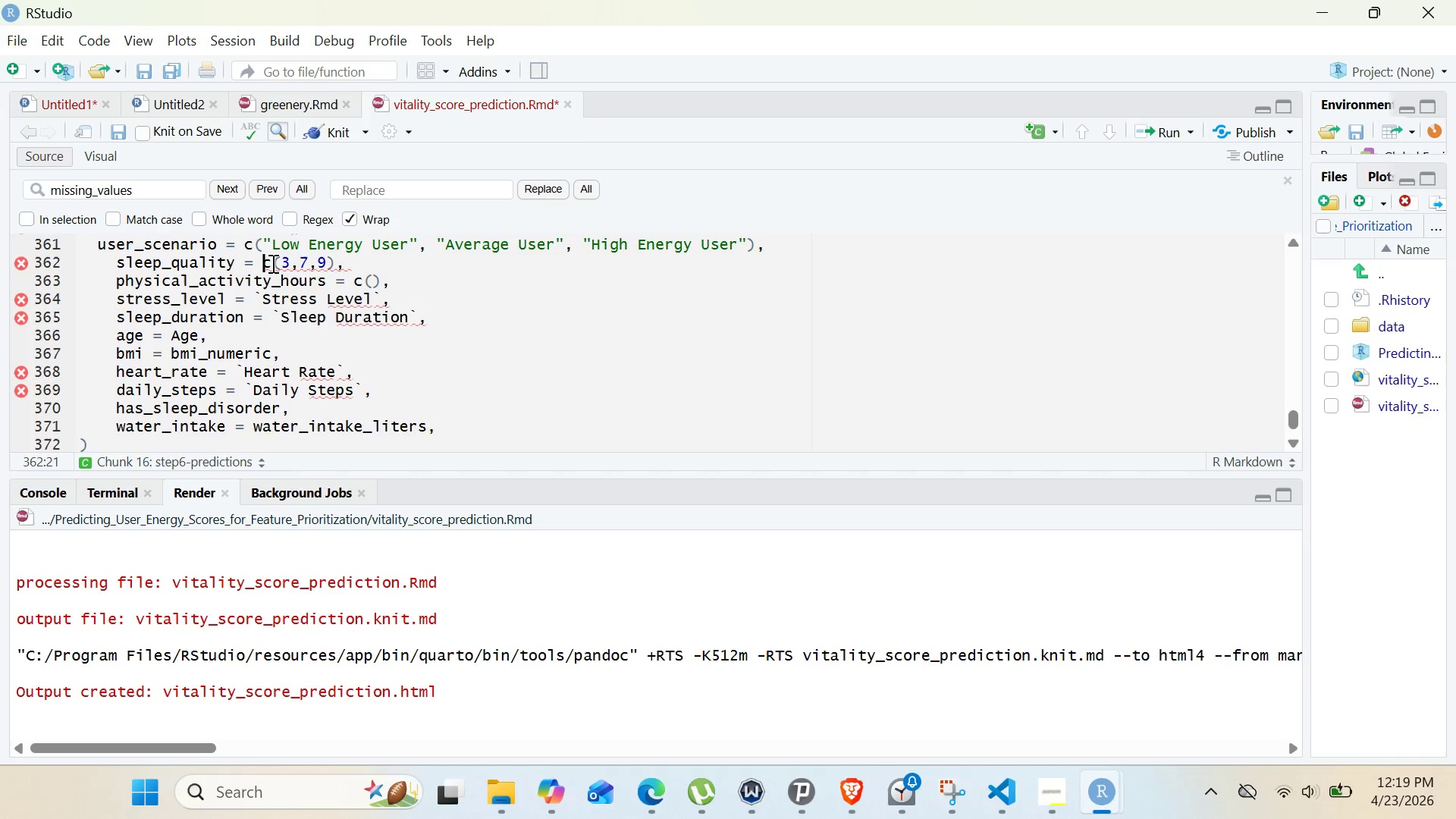 
key(Backspace)
 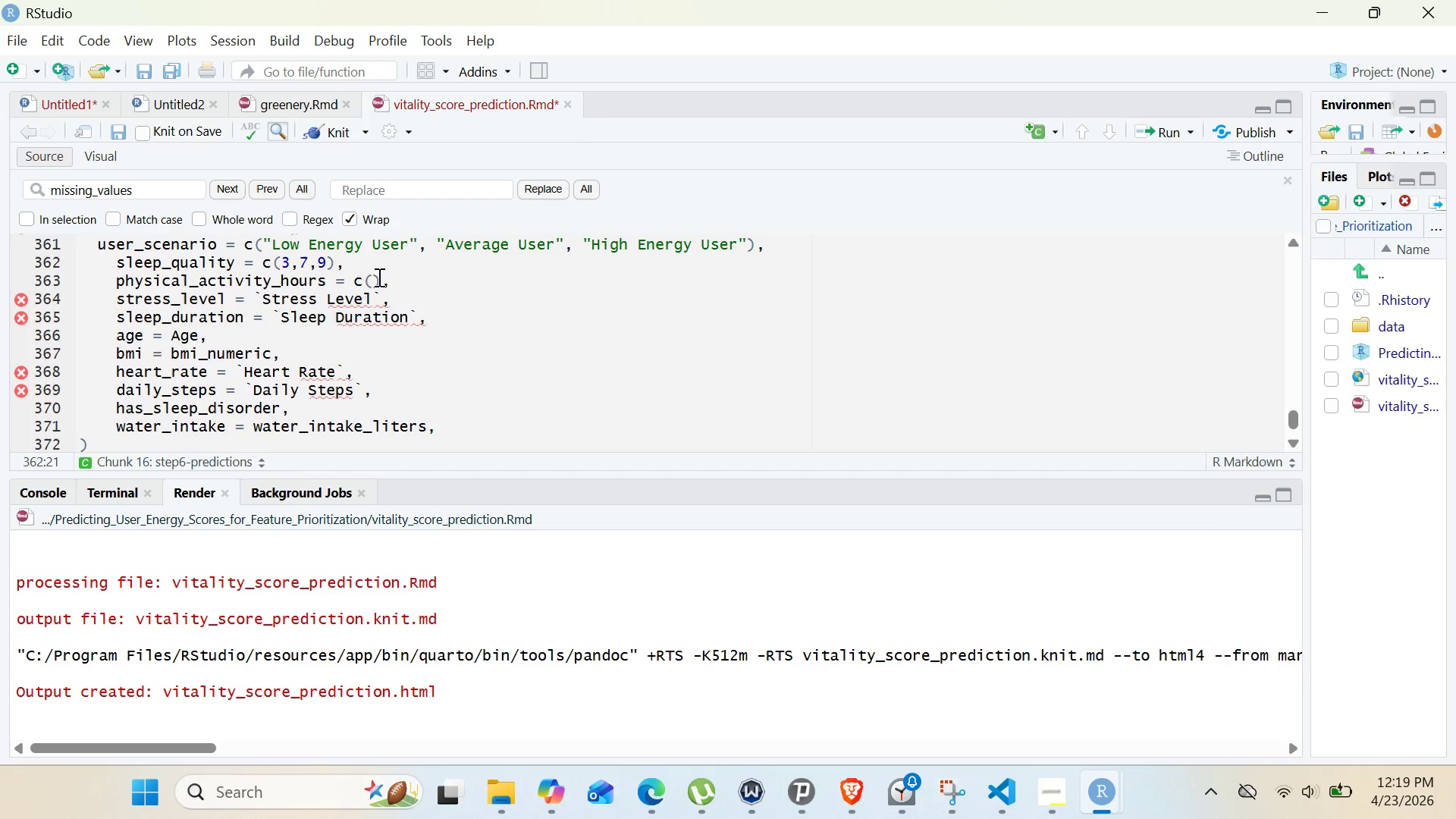 
left_click([375, 277])
 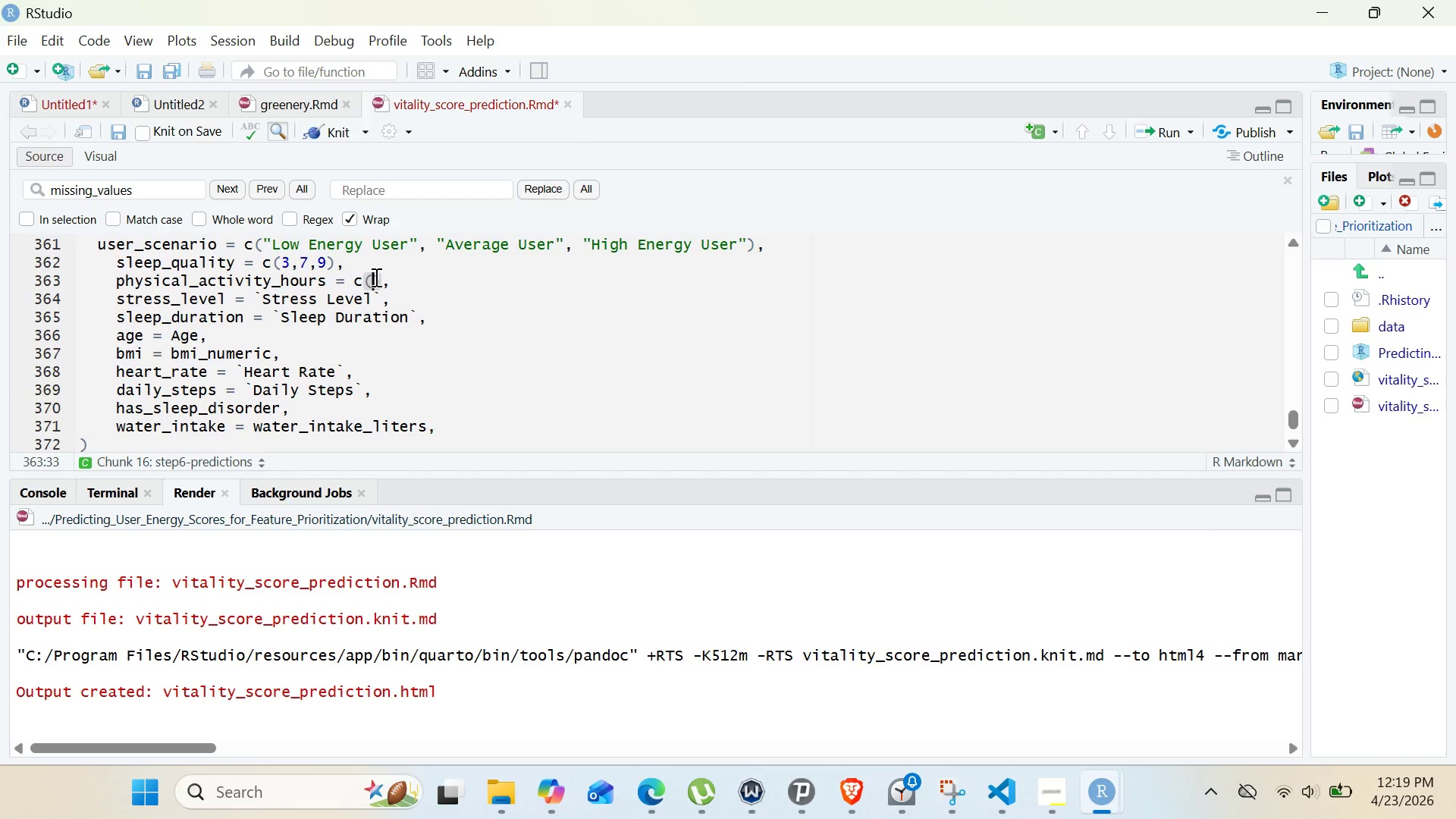 
key(0)
 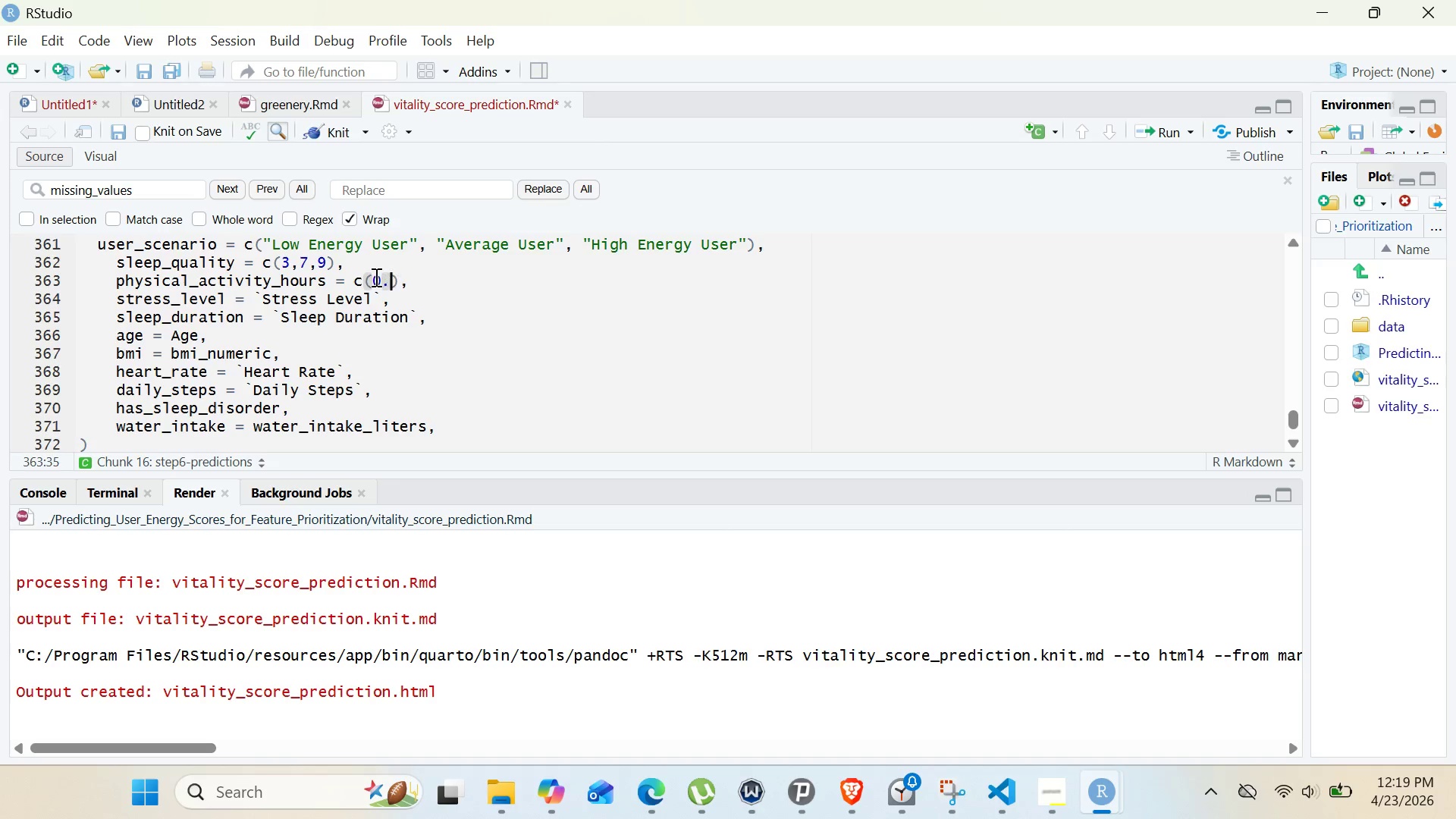 
key(Period)
 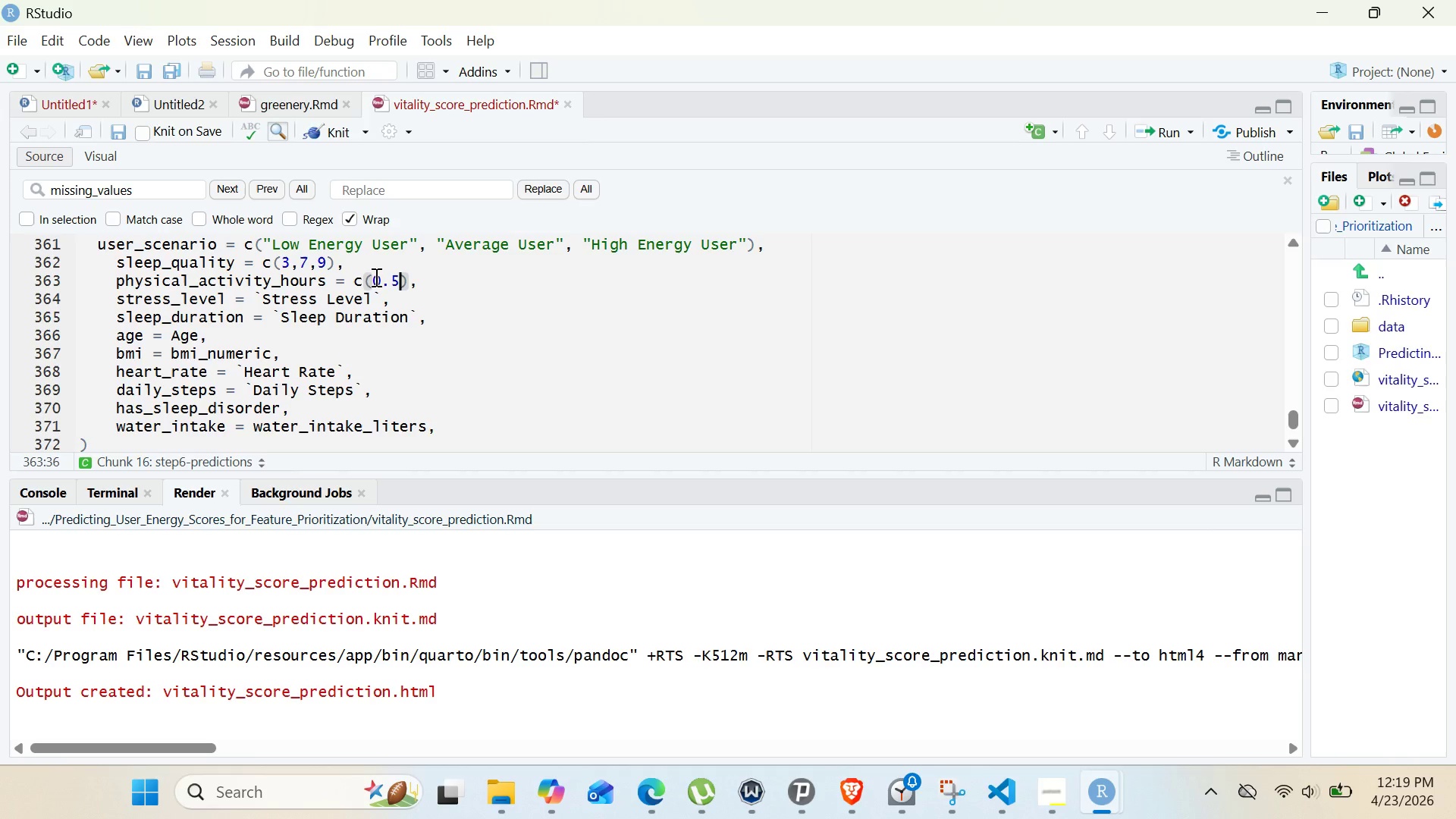 
key(5)
 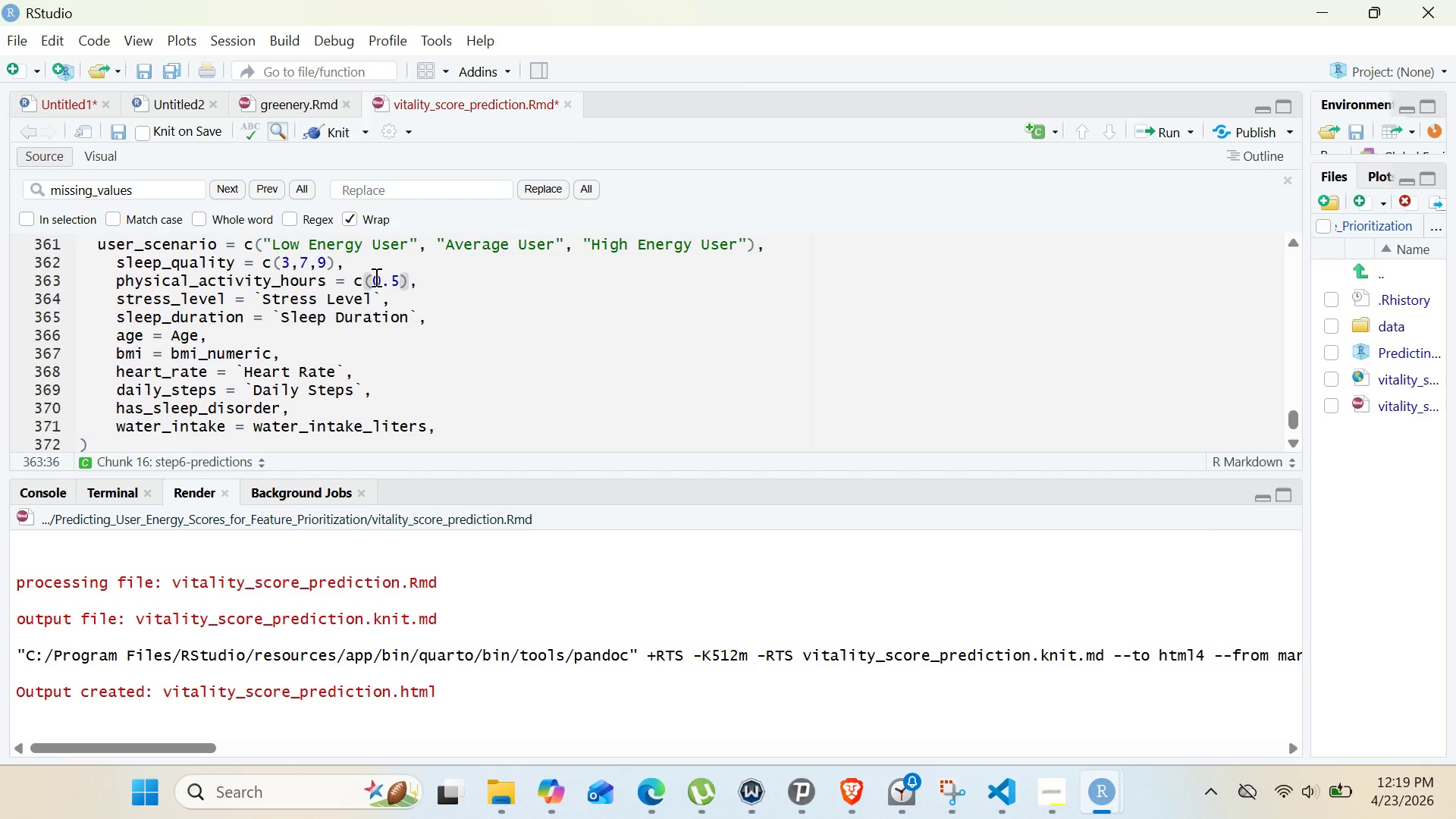 
key(Comma)
 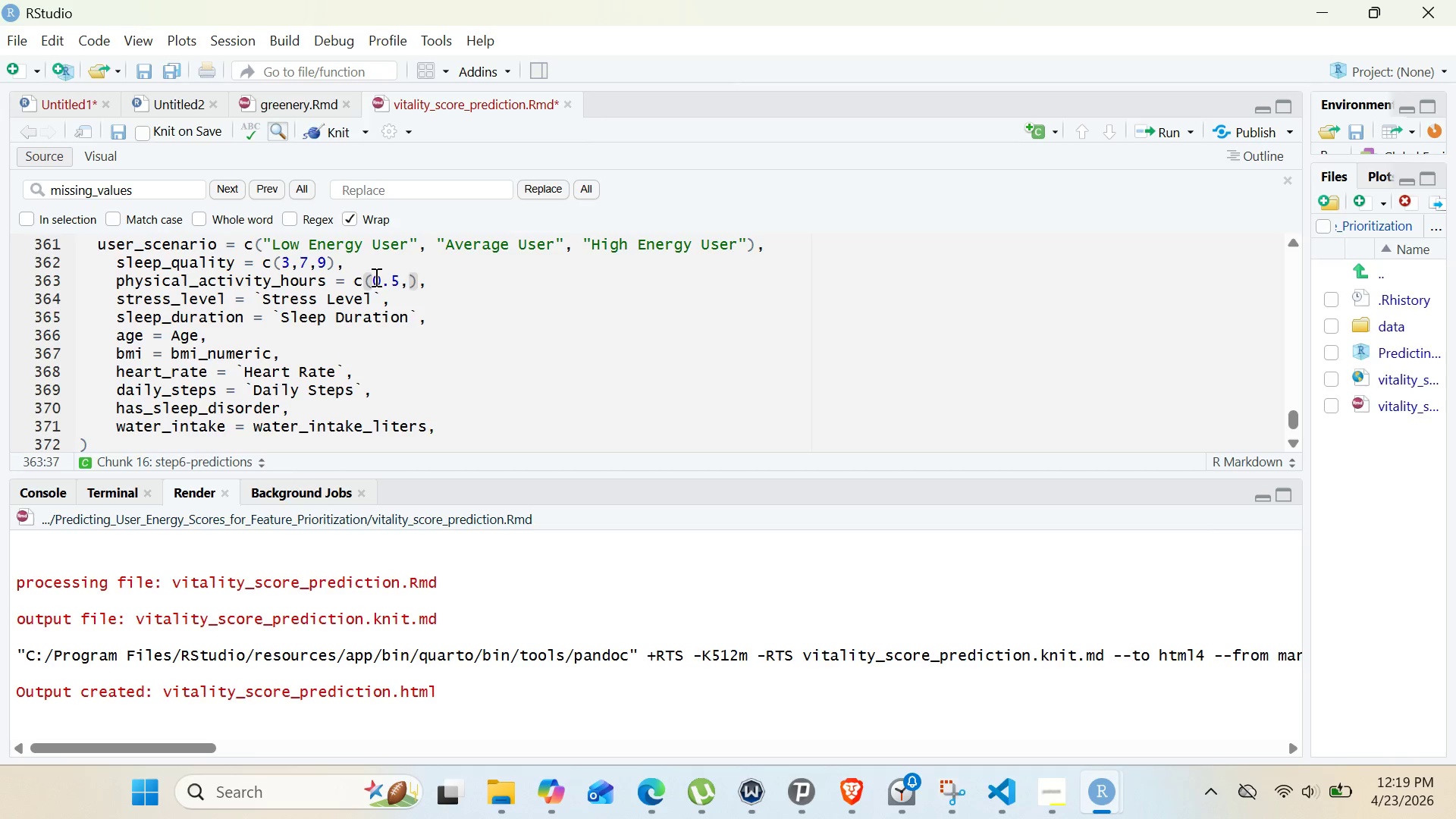 
key(Space)
 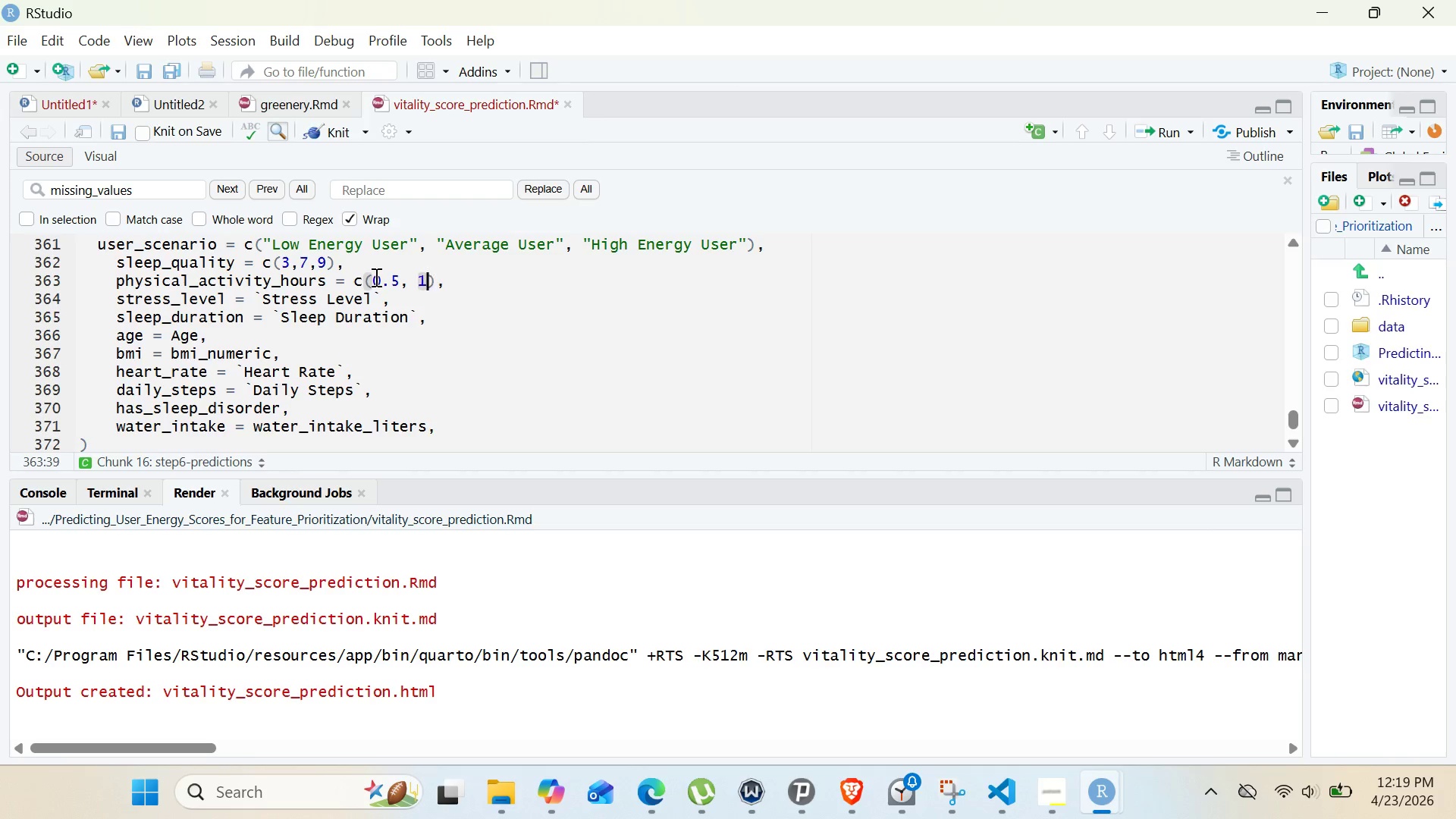 
key(1)
 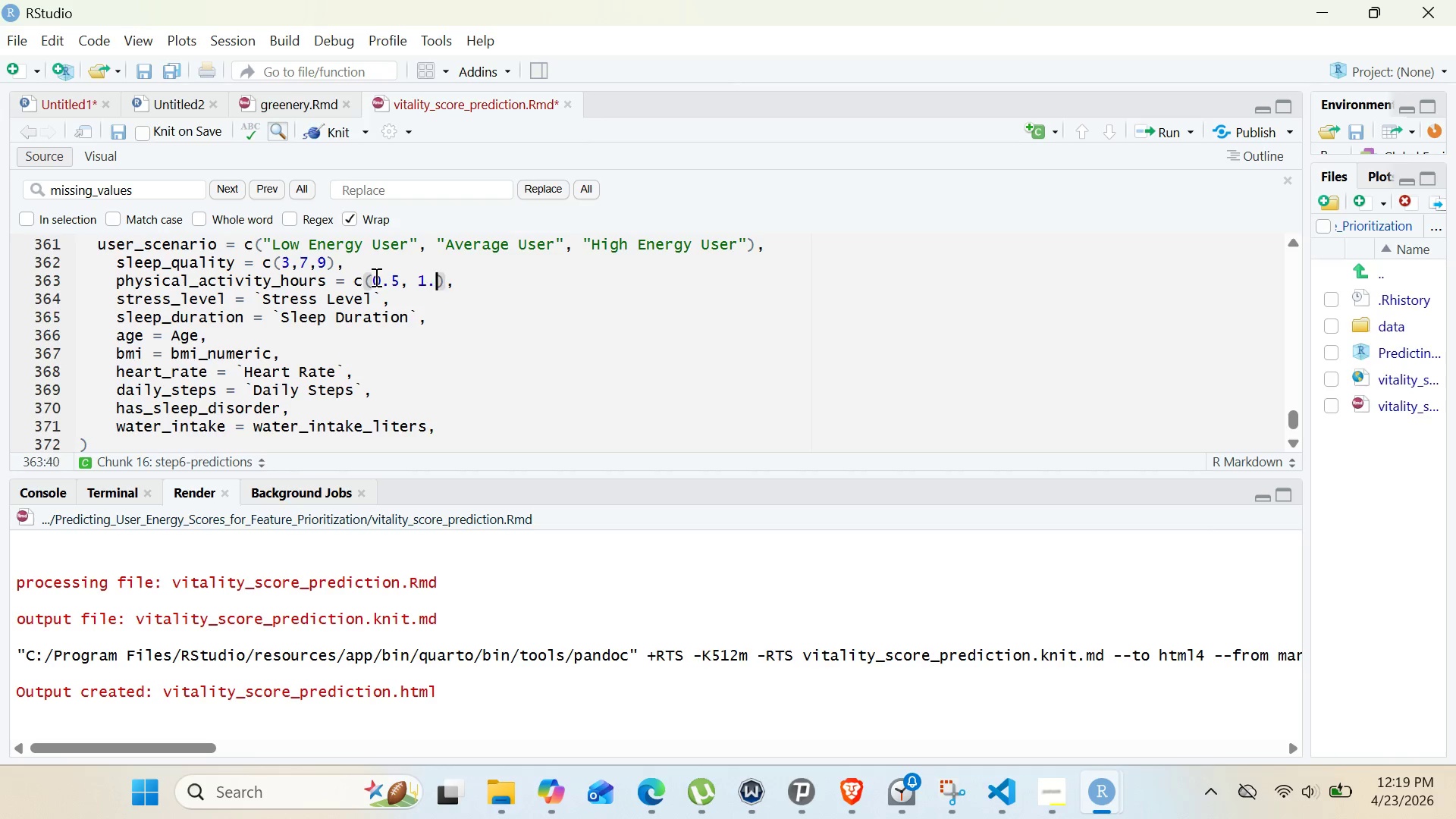 
key(Period)
 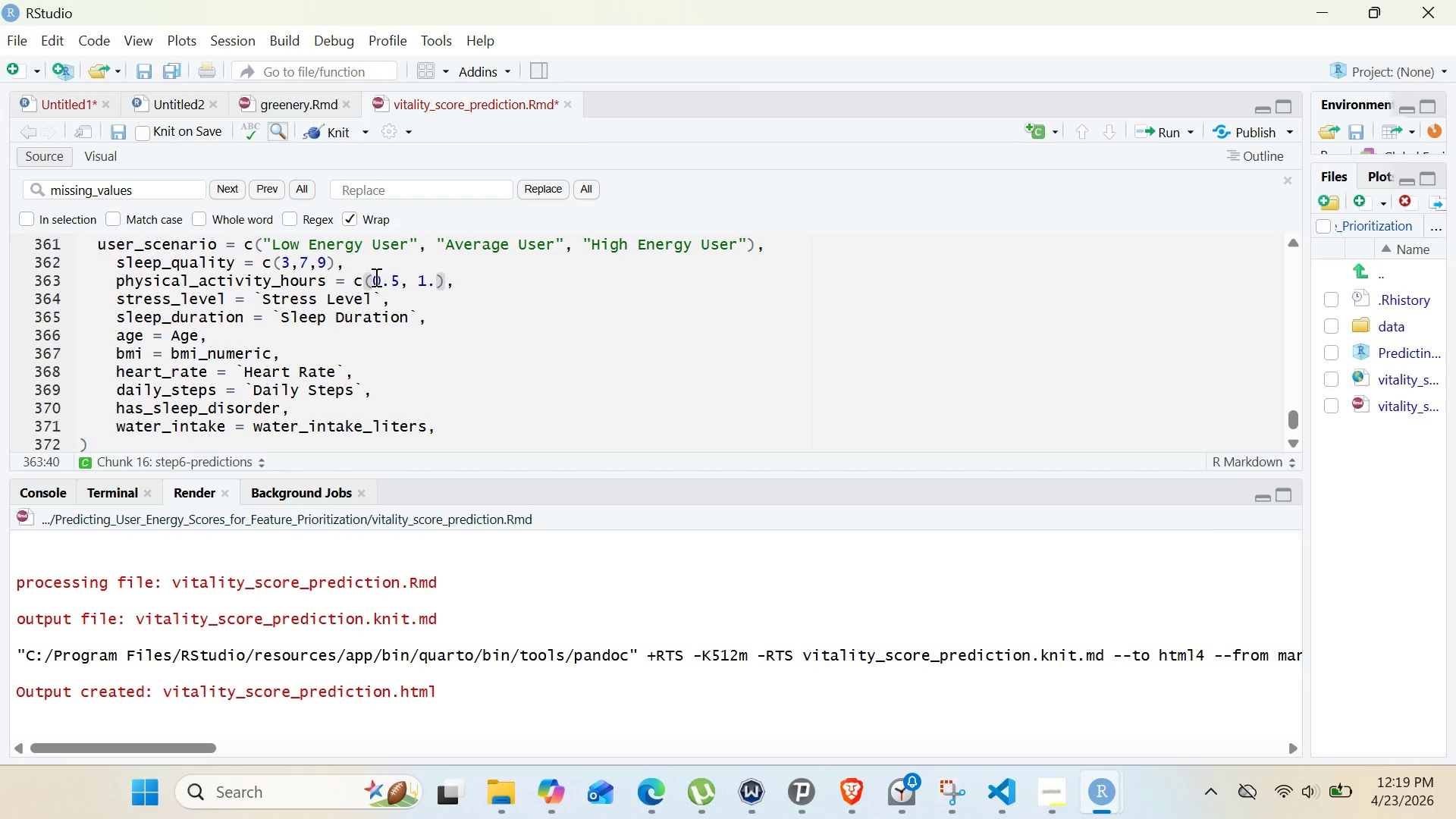 
key(5)
 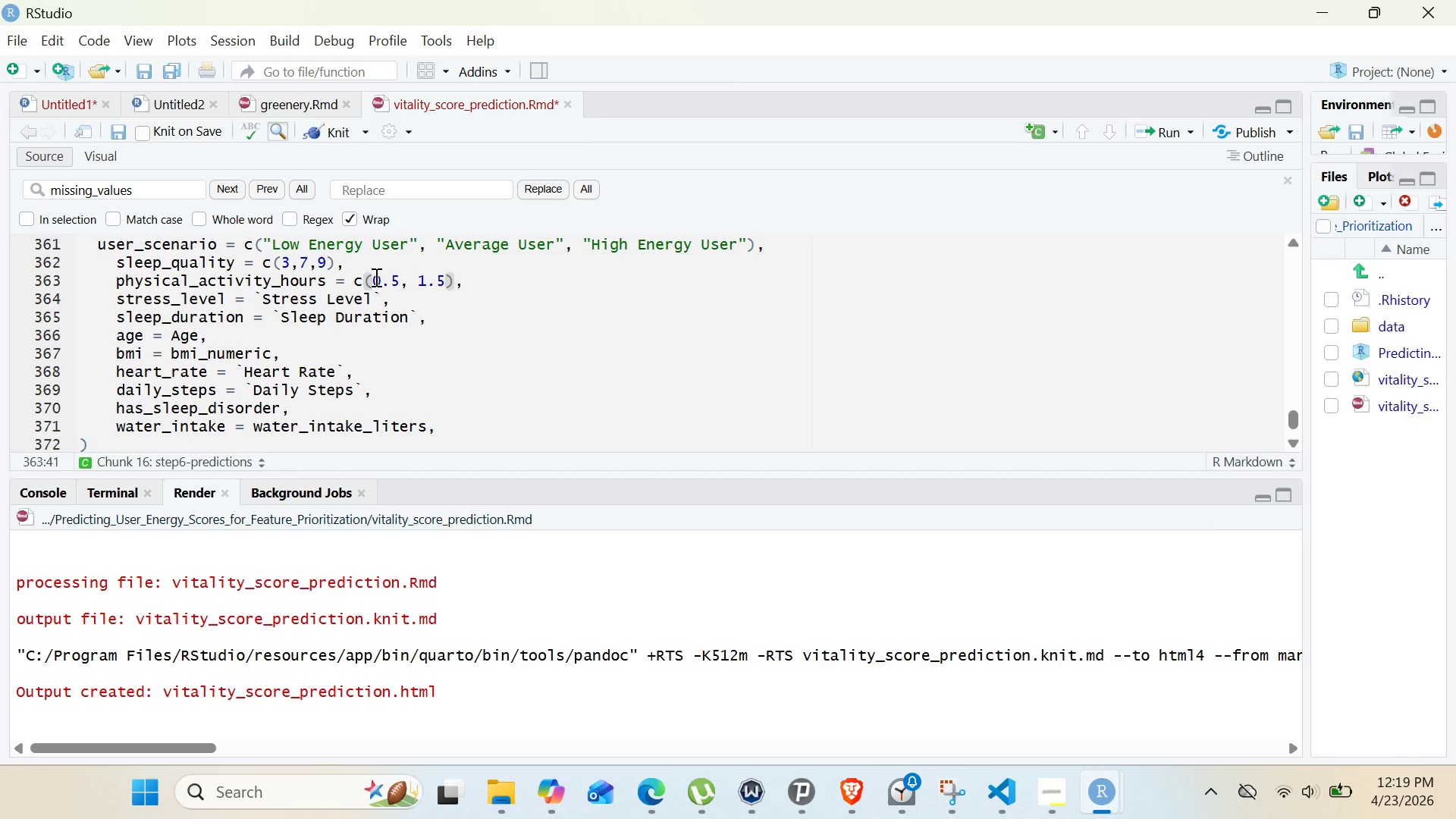 
key(Comma)
 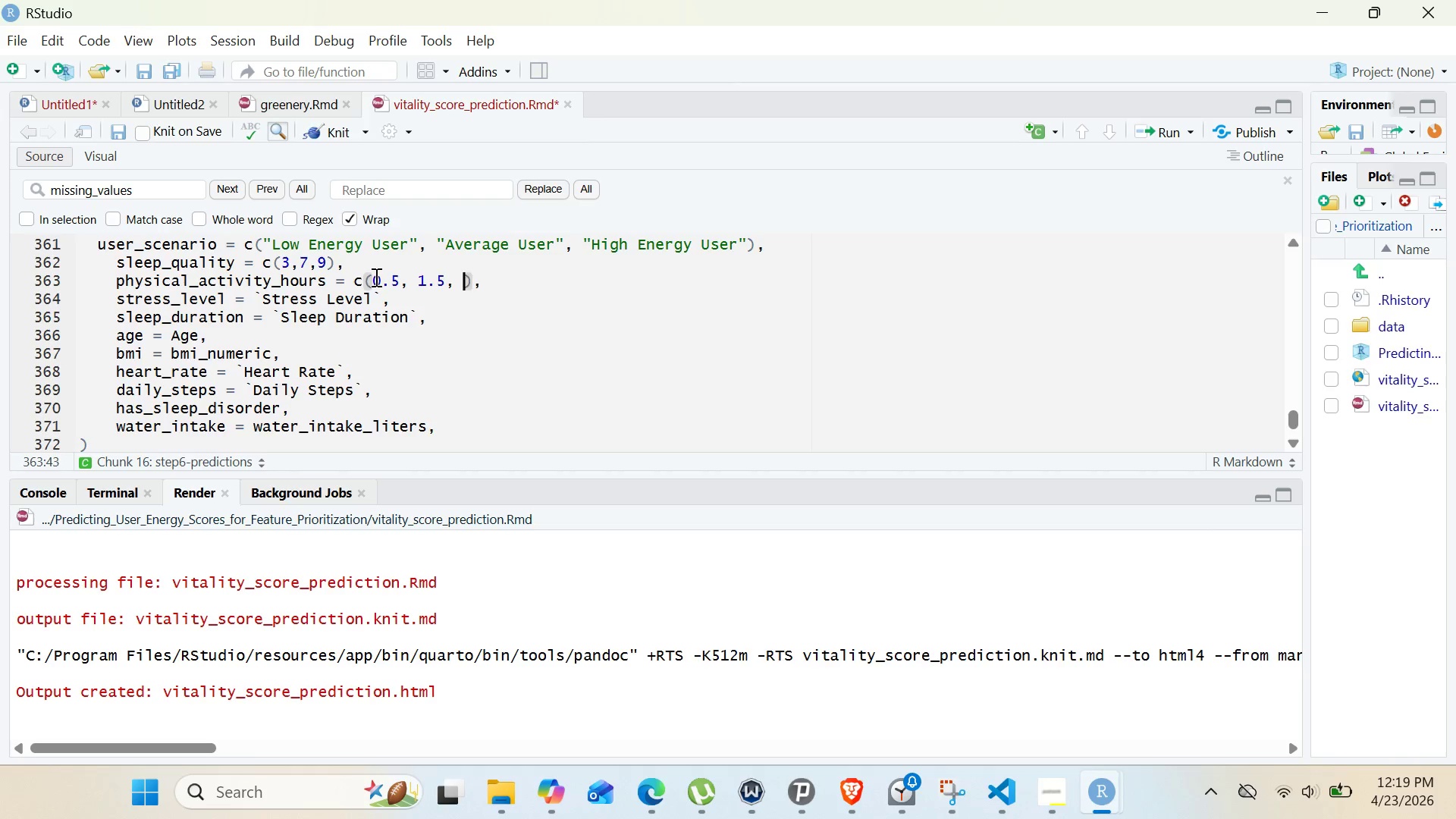 
key(Space)
 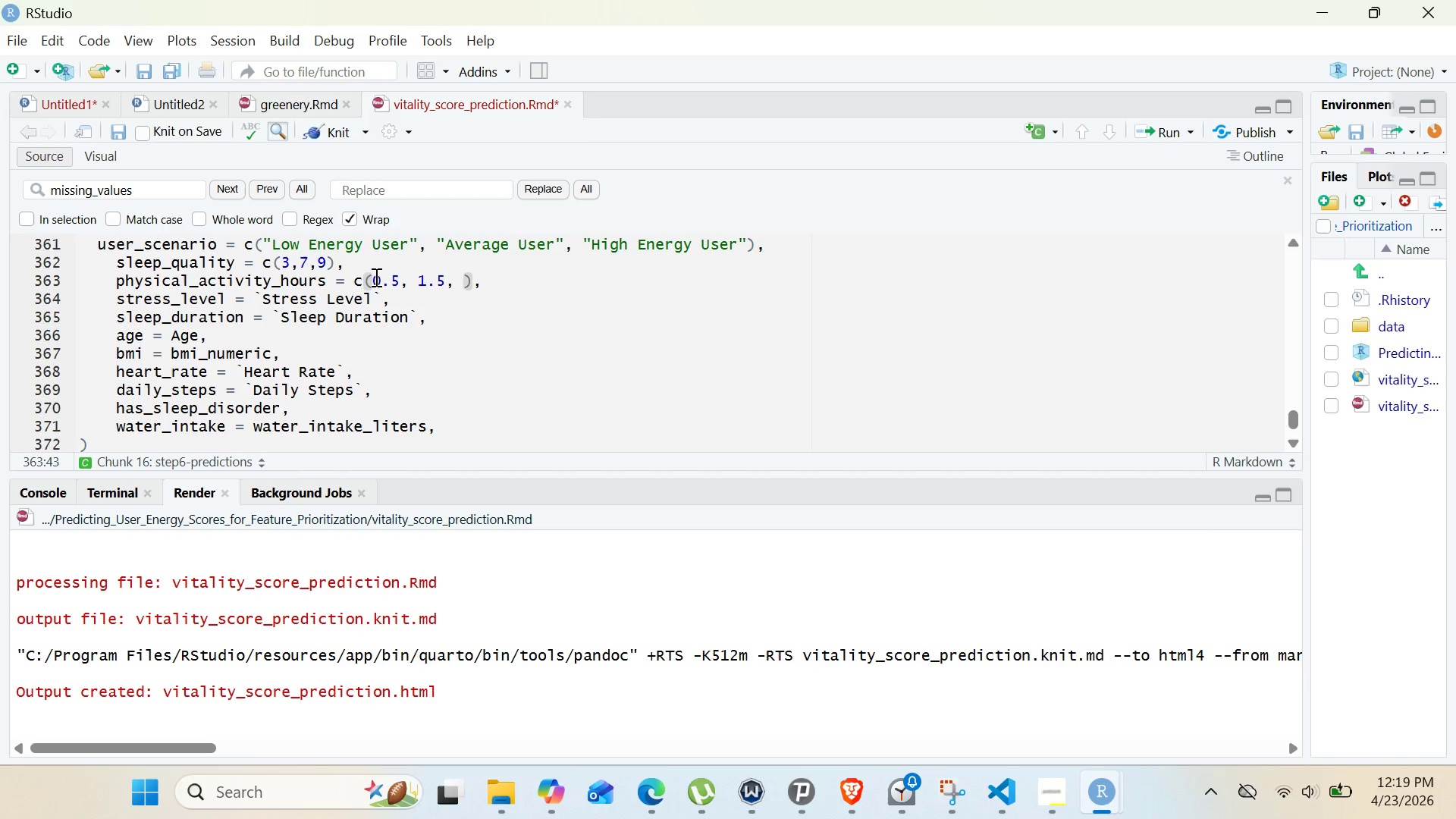 
key(2)
 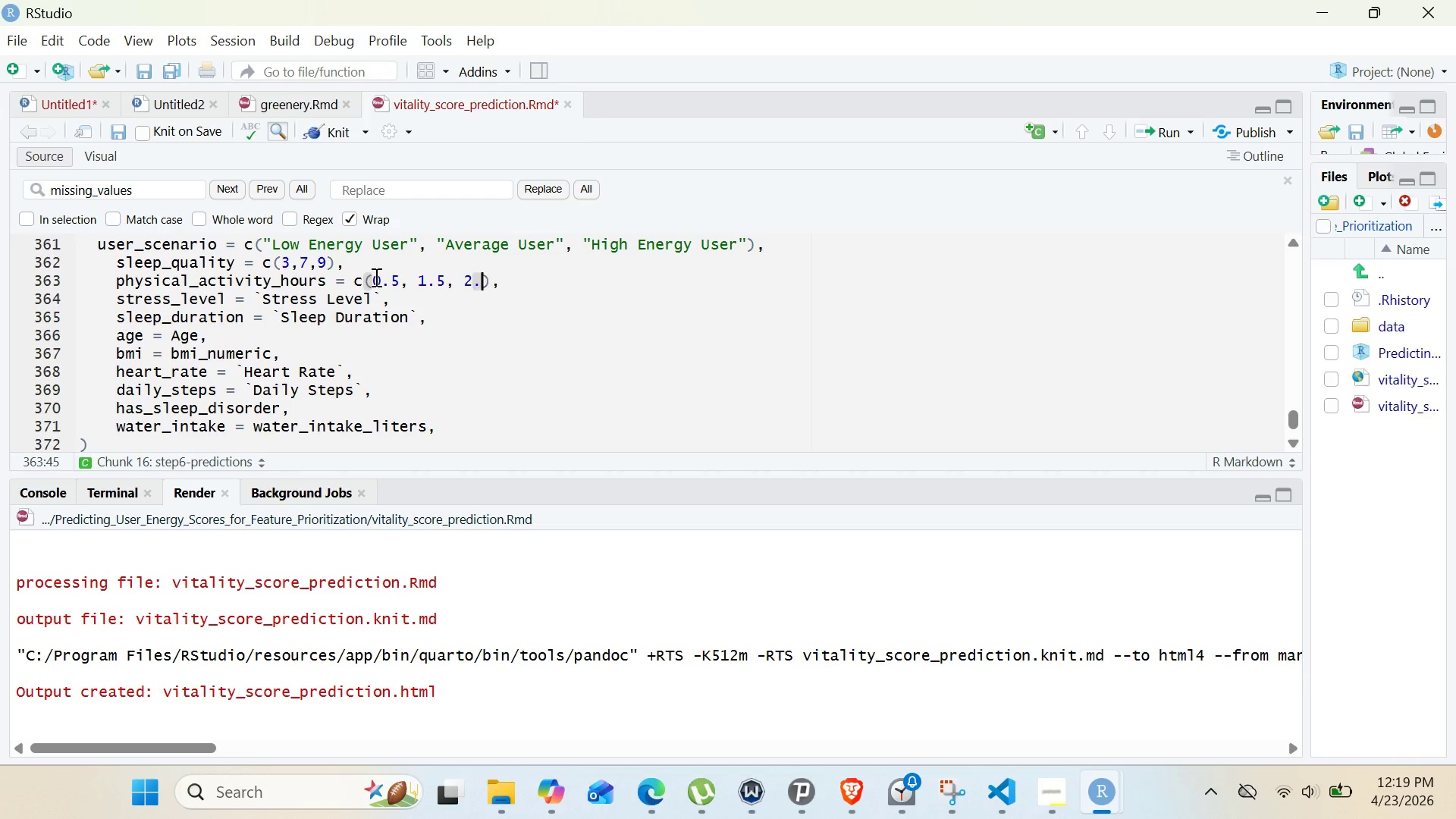 
key(Period)
 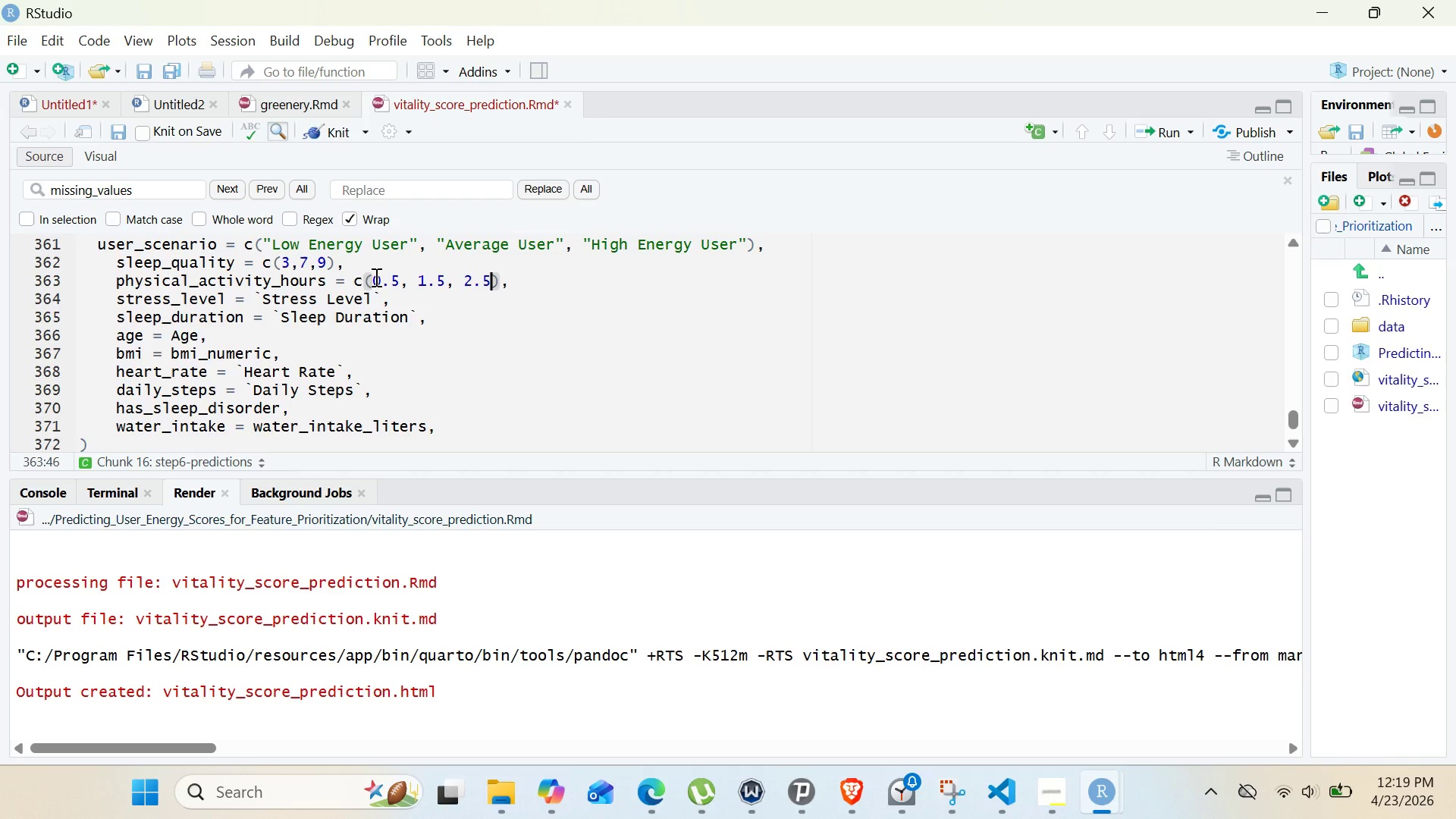 
key(5)
 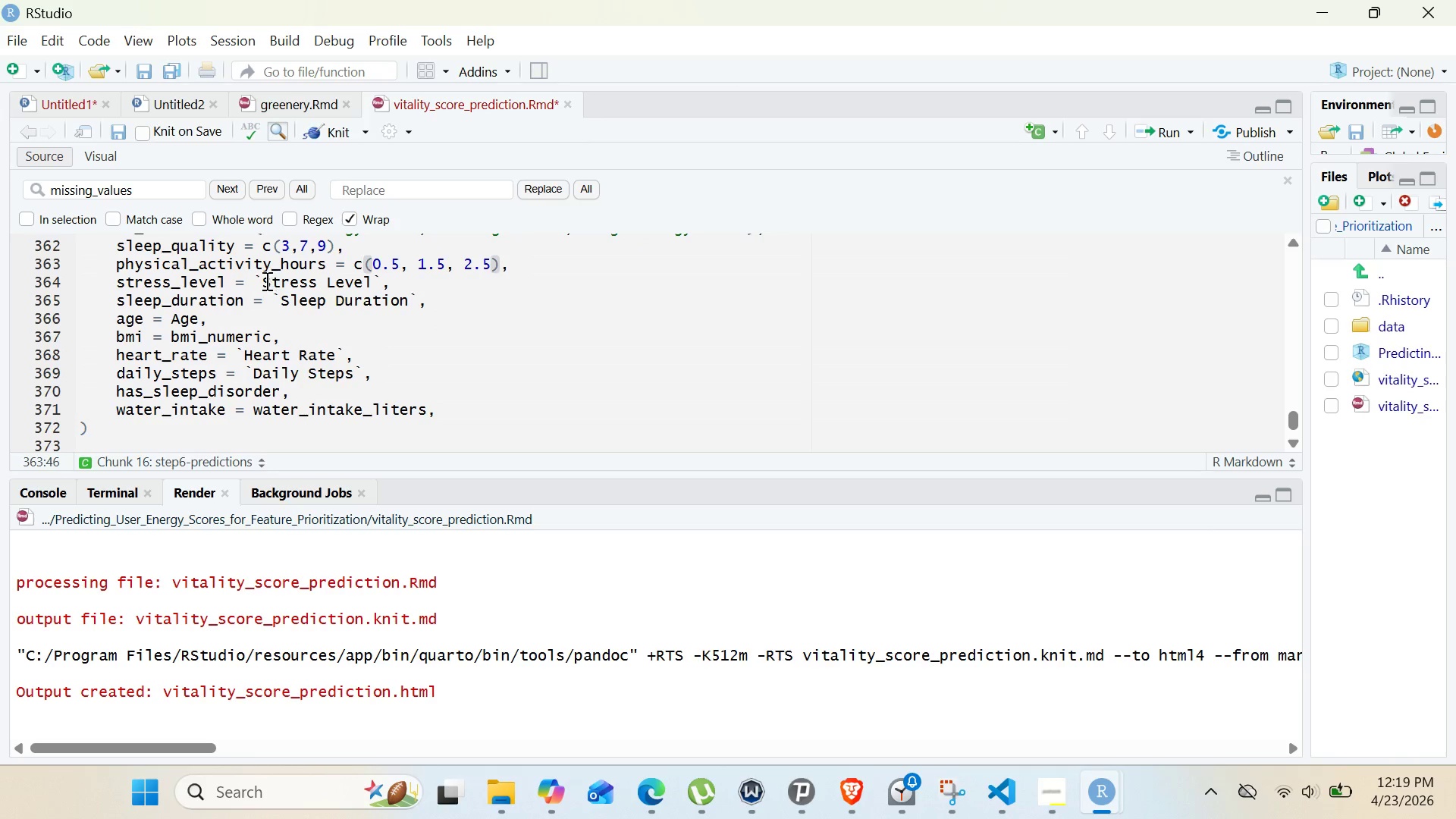 
left_click_drag(start_coordinate=[256, 281], to_coordinate=[381, 284])
 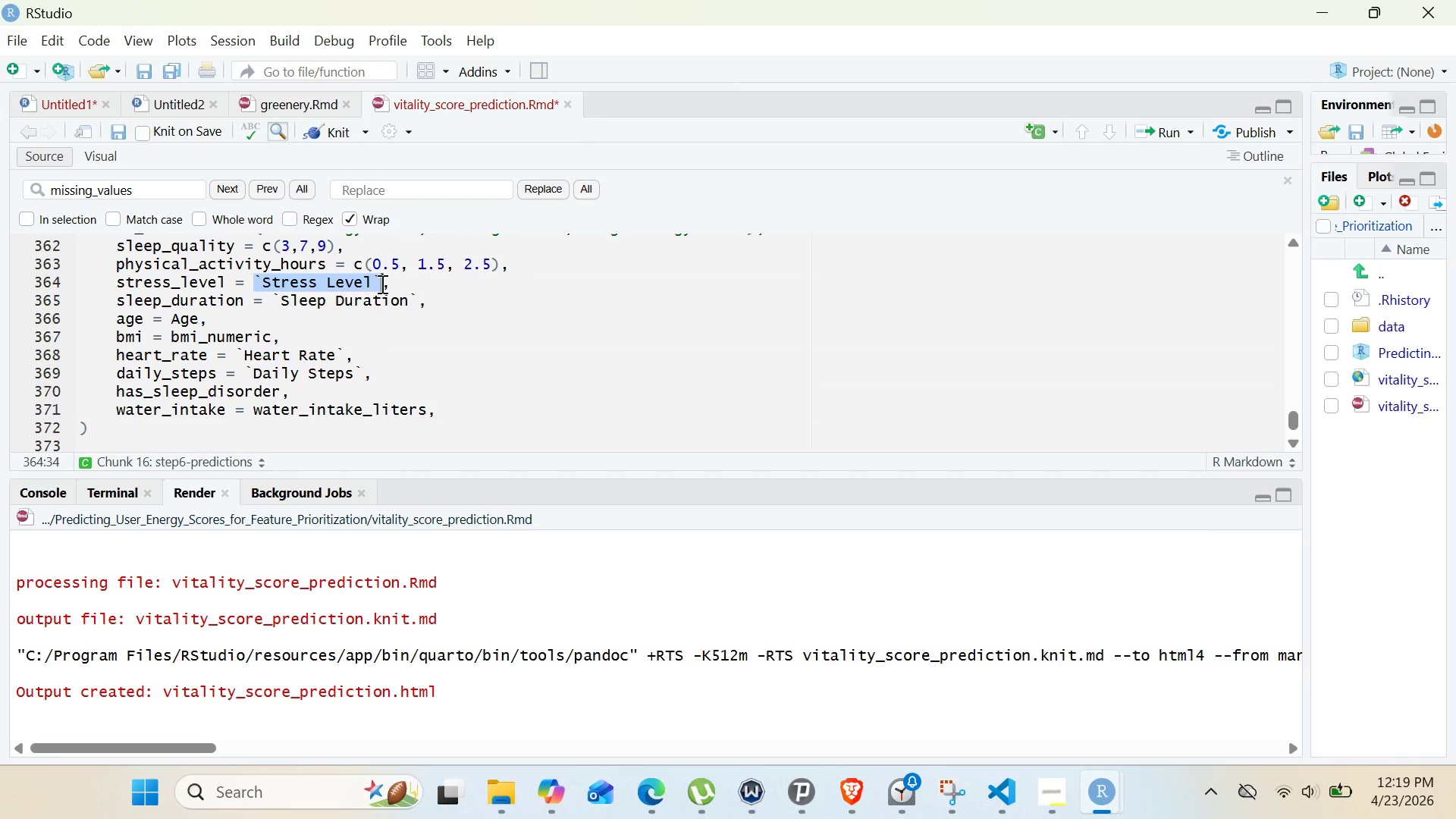 
key(Backspace)
type(c(8,5,2)
 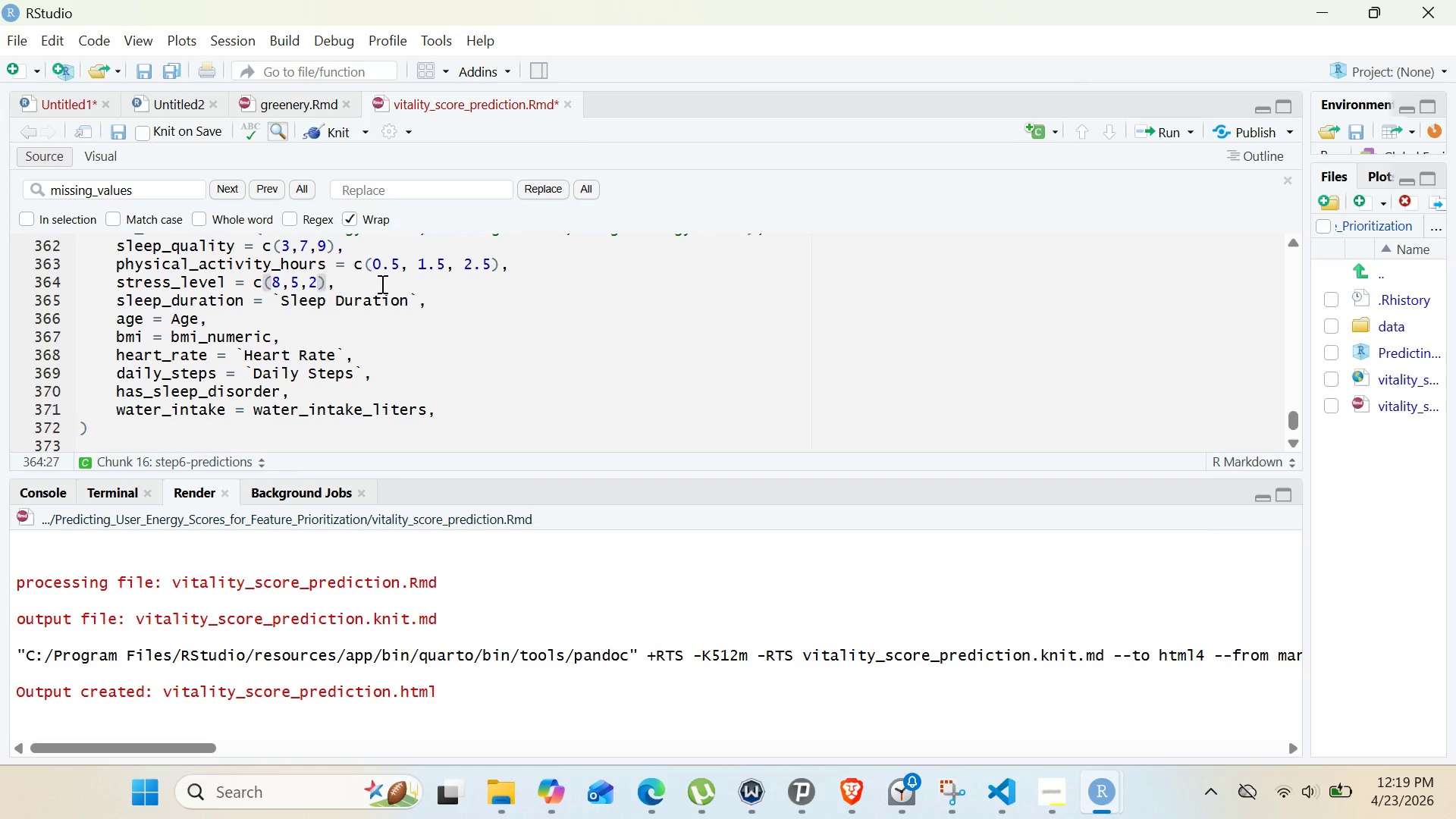 
wait(12.48)
 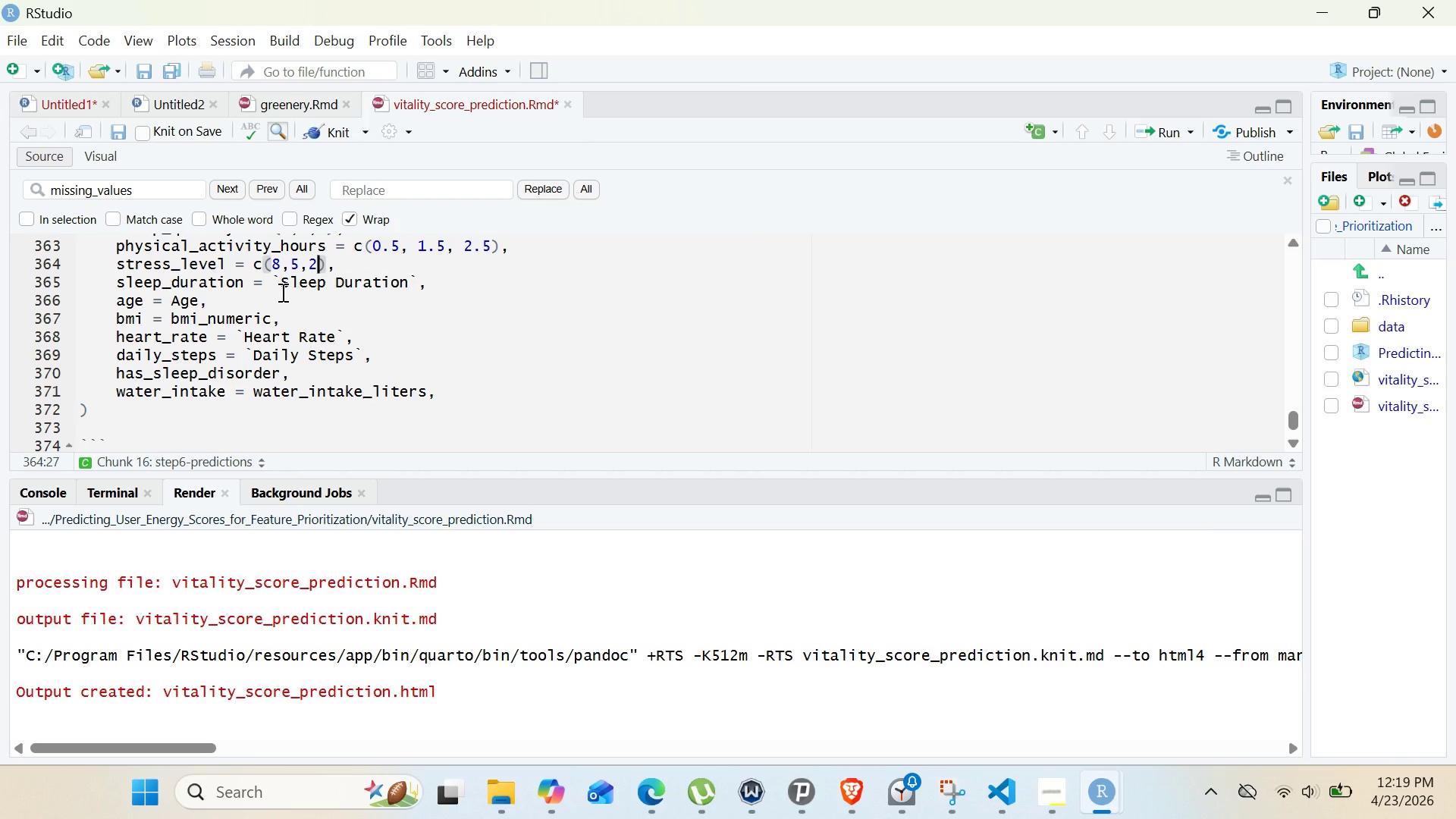 
double_click([187, 290])
 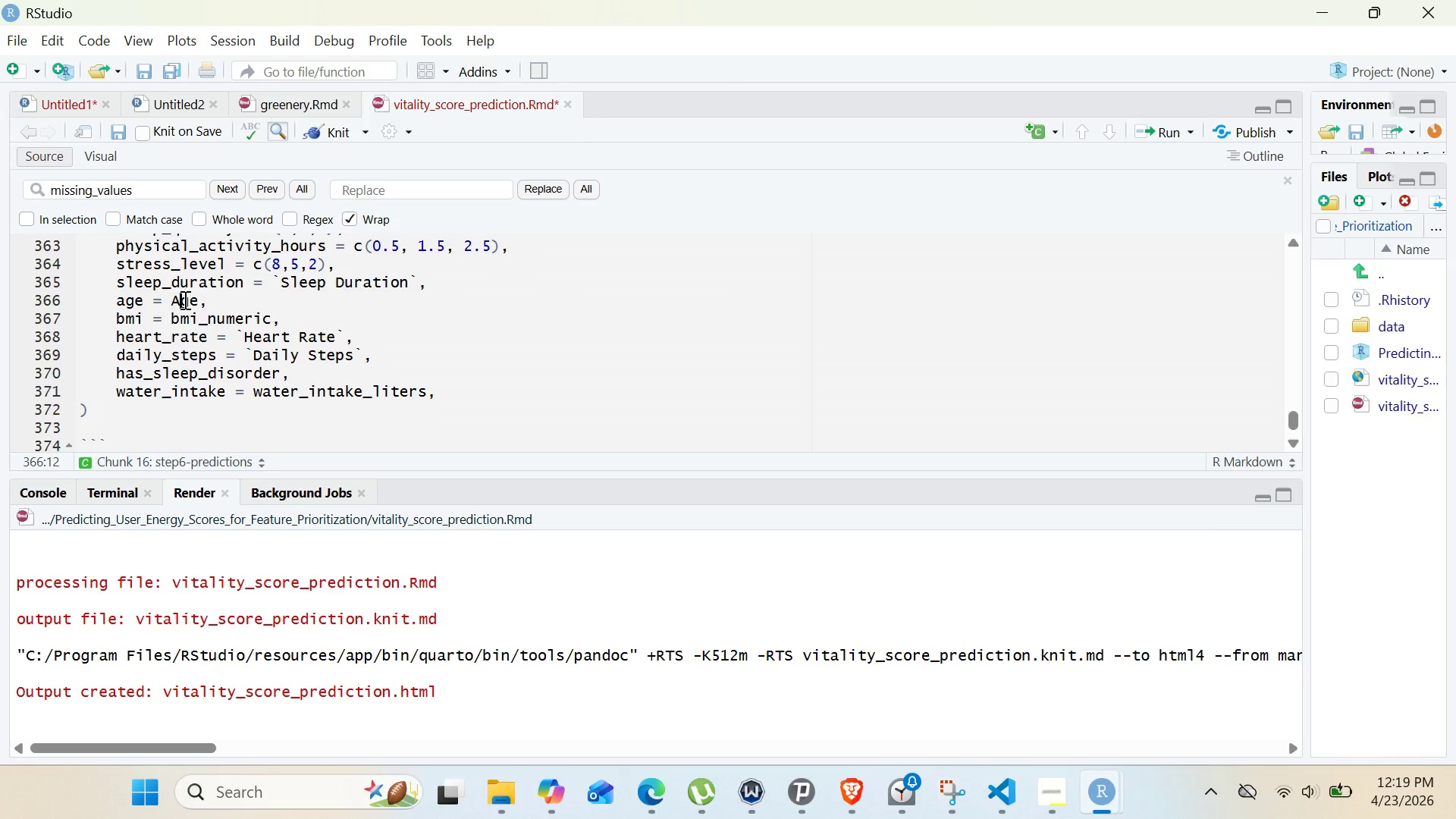 
double_click([184, 300])
 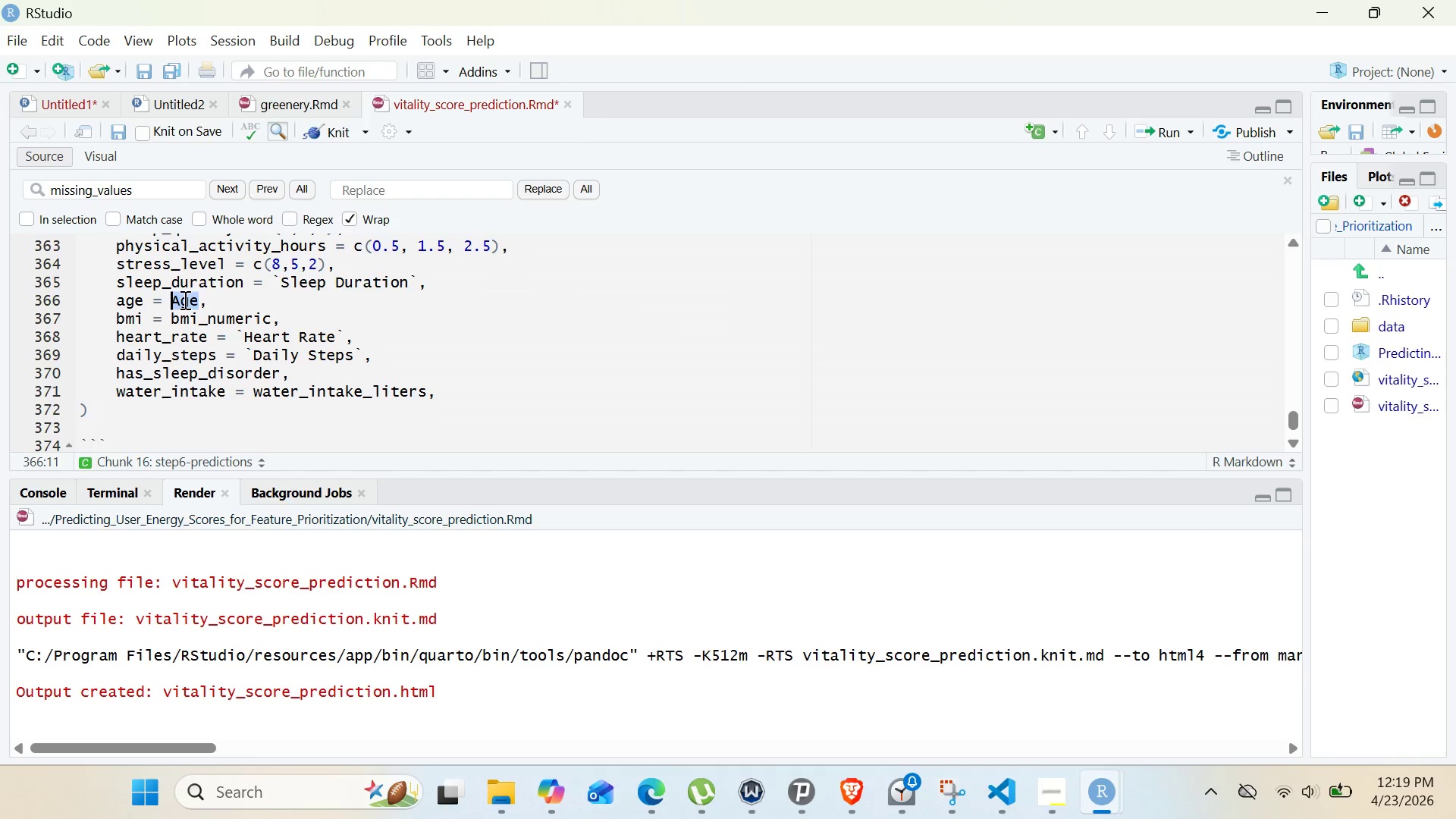 
type(c()
 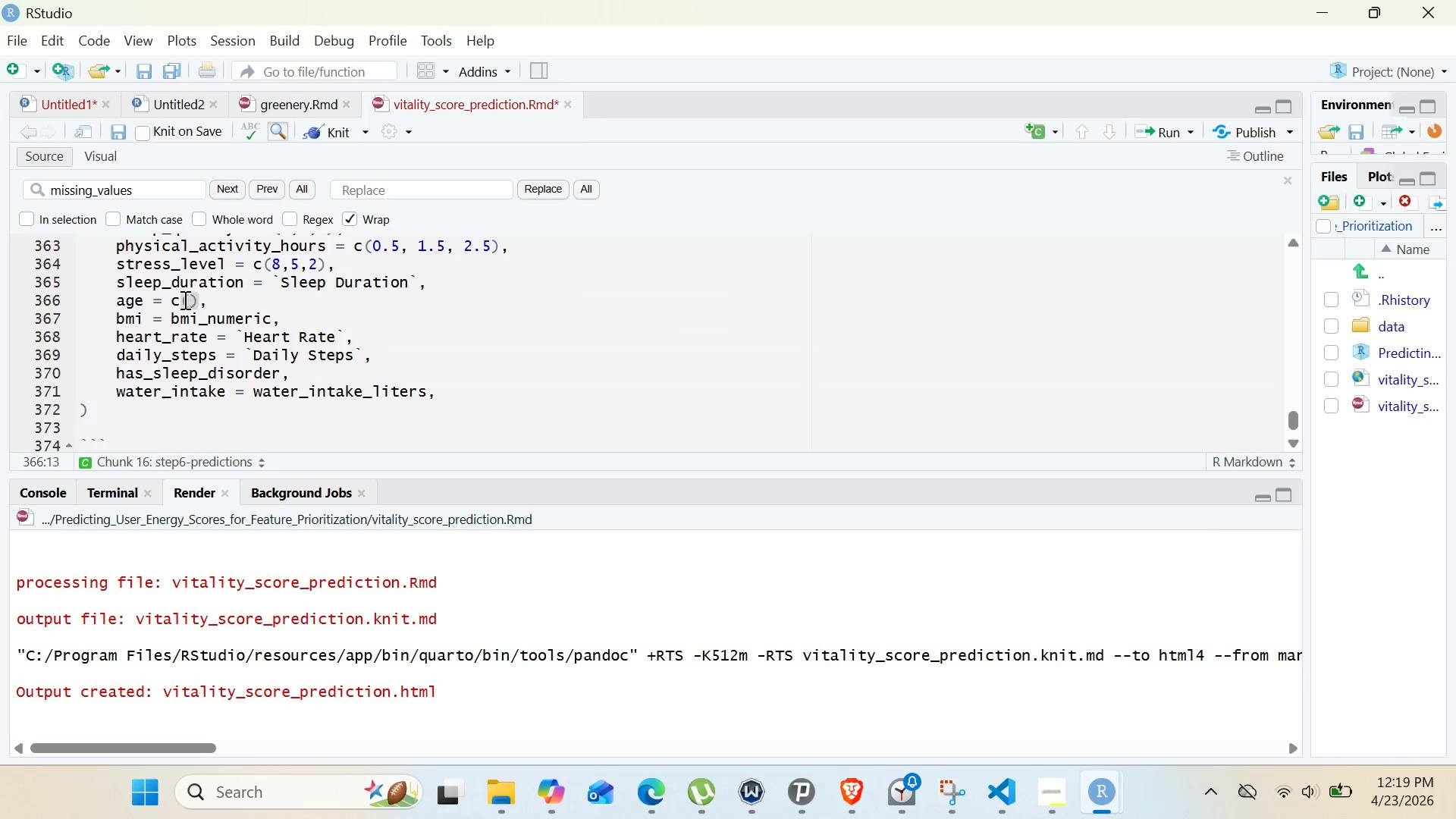 
hold_key(key=3, duration=0.31)
 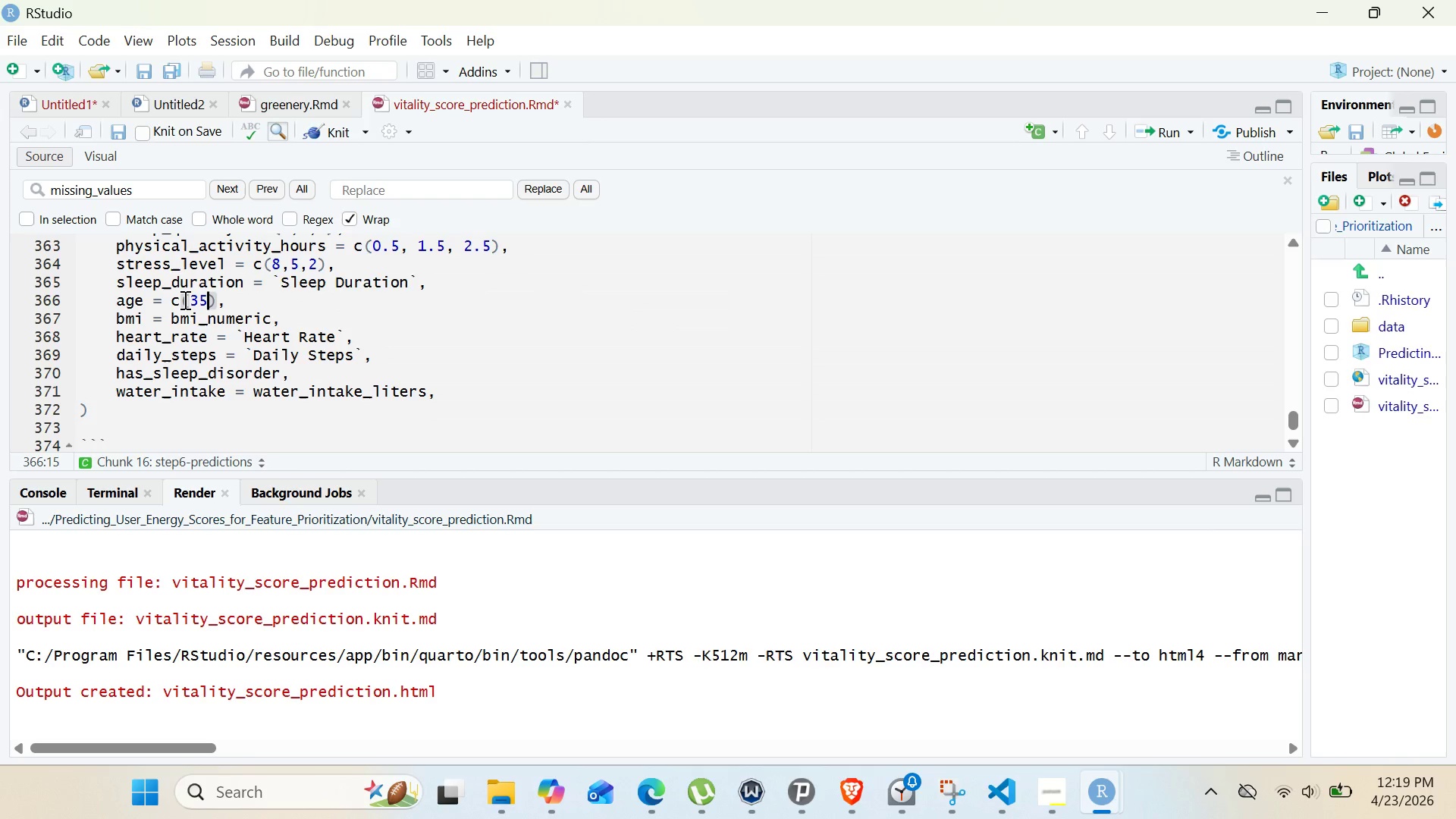 
type(5, 35, 35)
 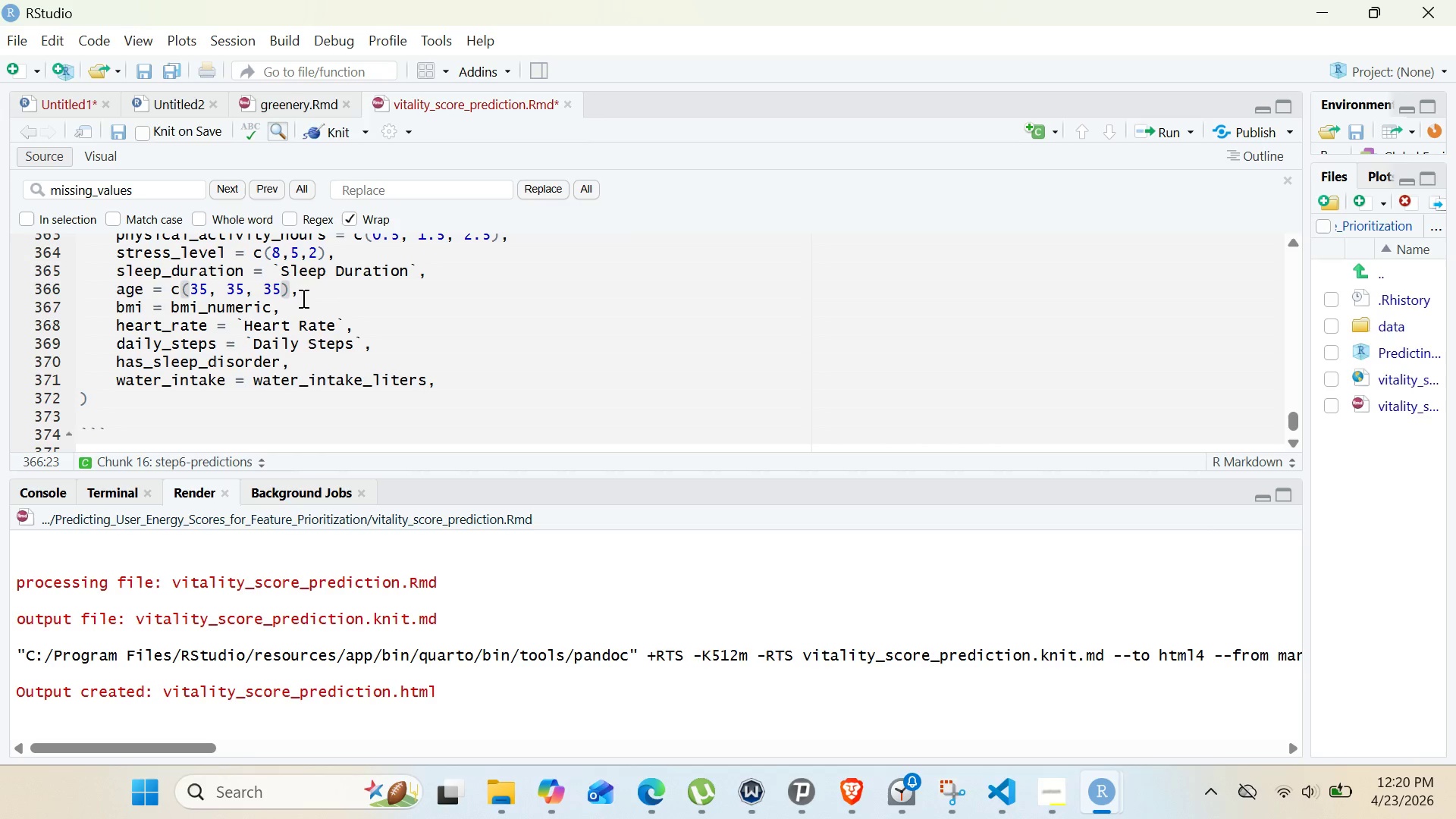 
wait(6.81)
 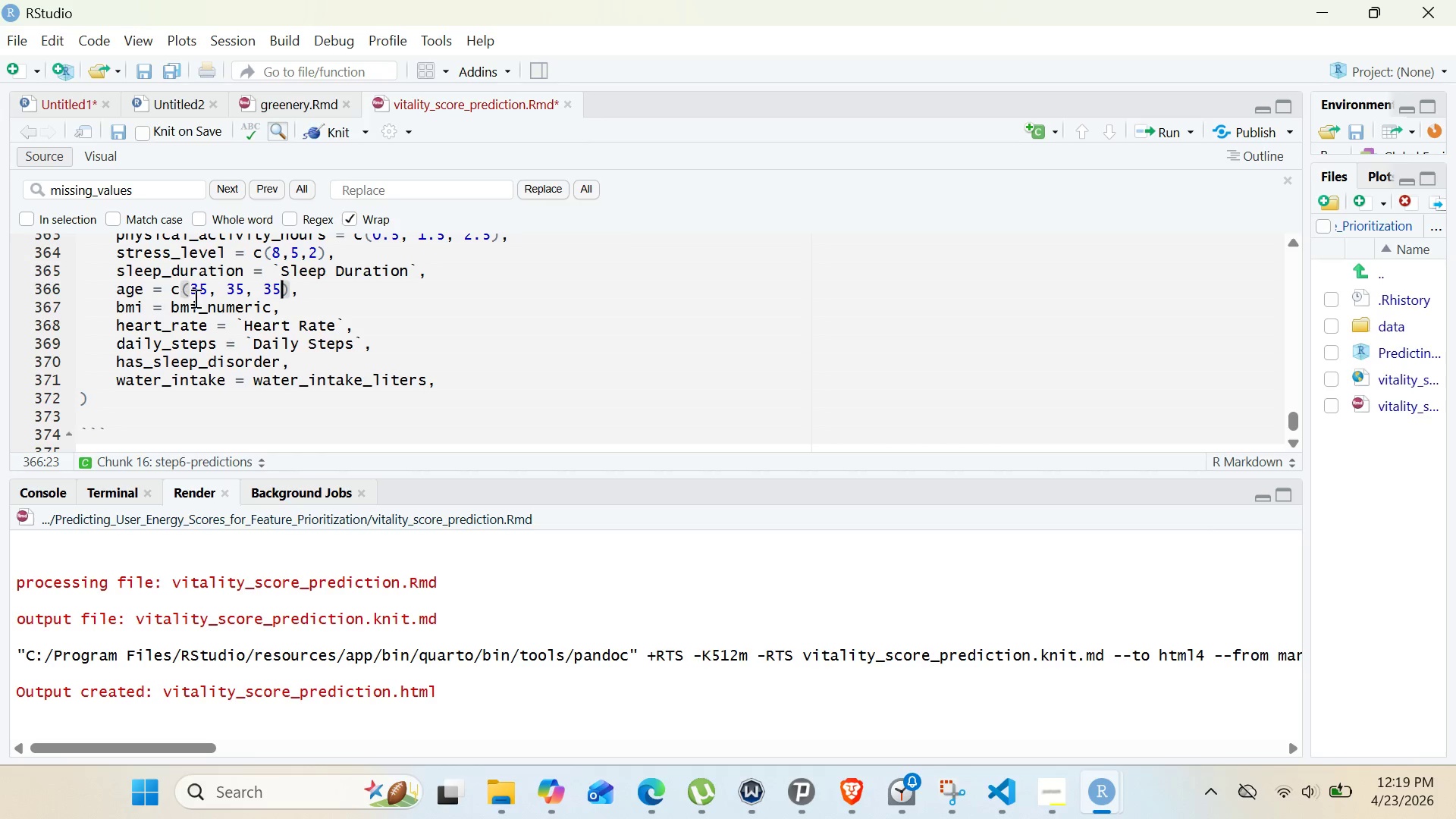 
double_click([193, 311])
 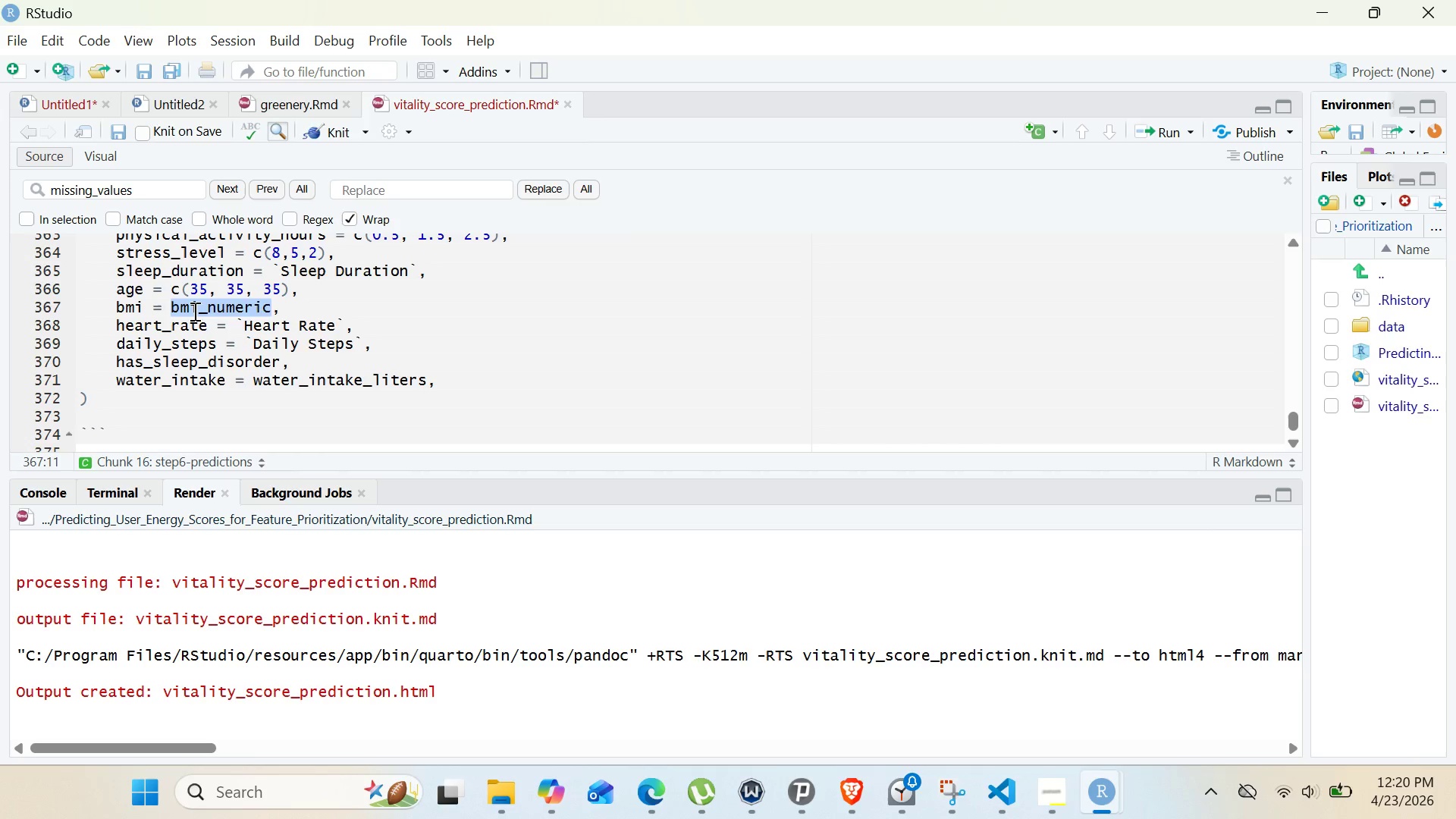 
type(c(25, 25, 25)
 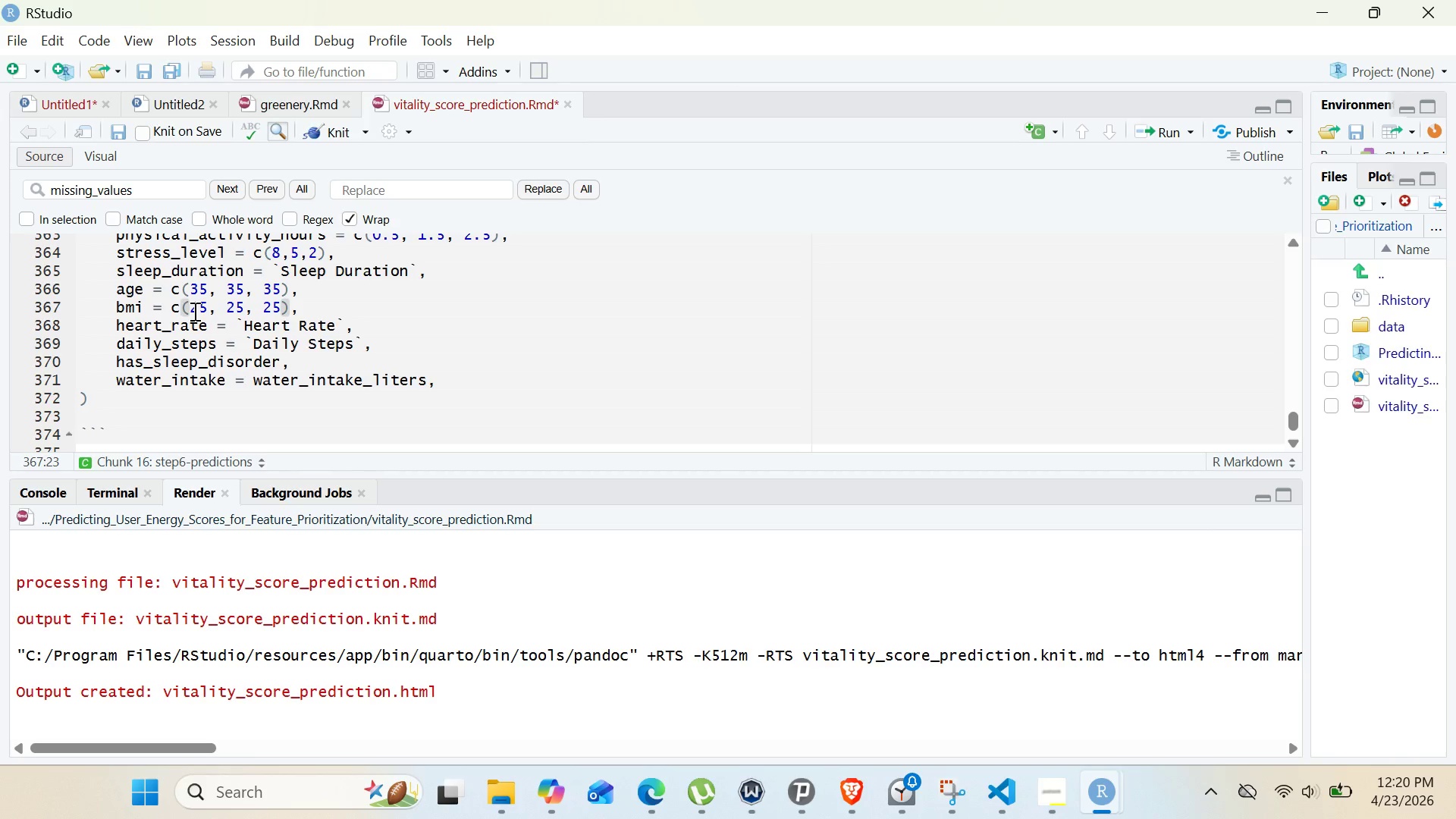 
wait(9.61)
 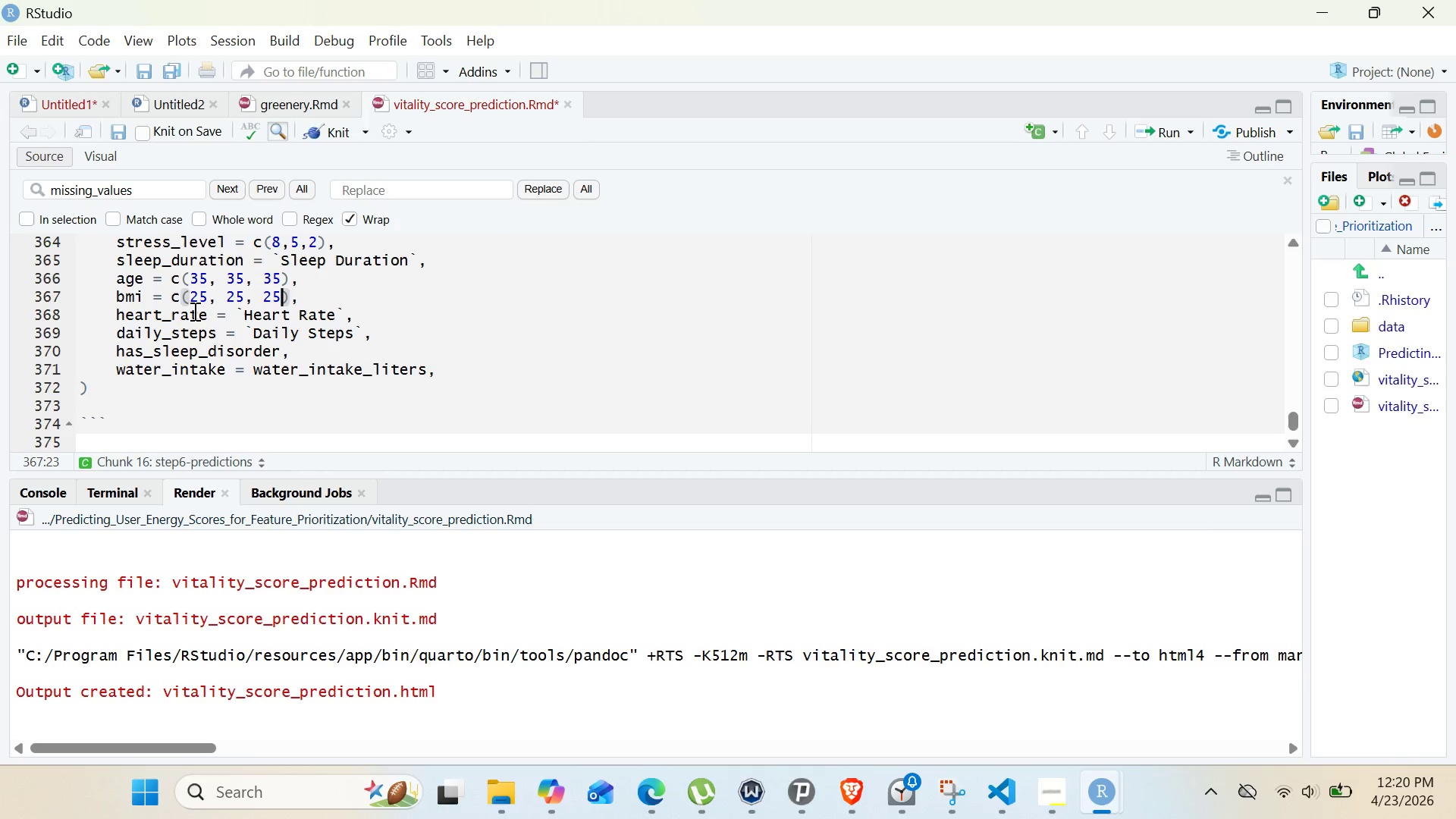 
double_click([120, 320])
 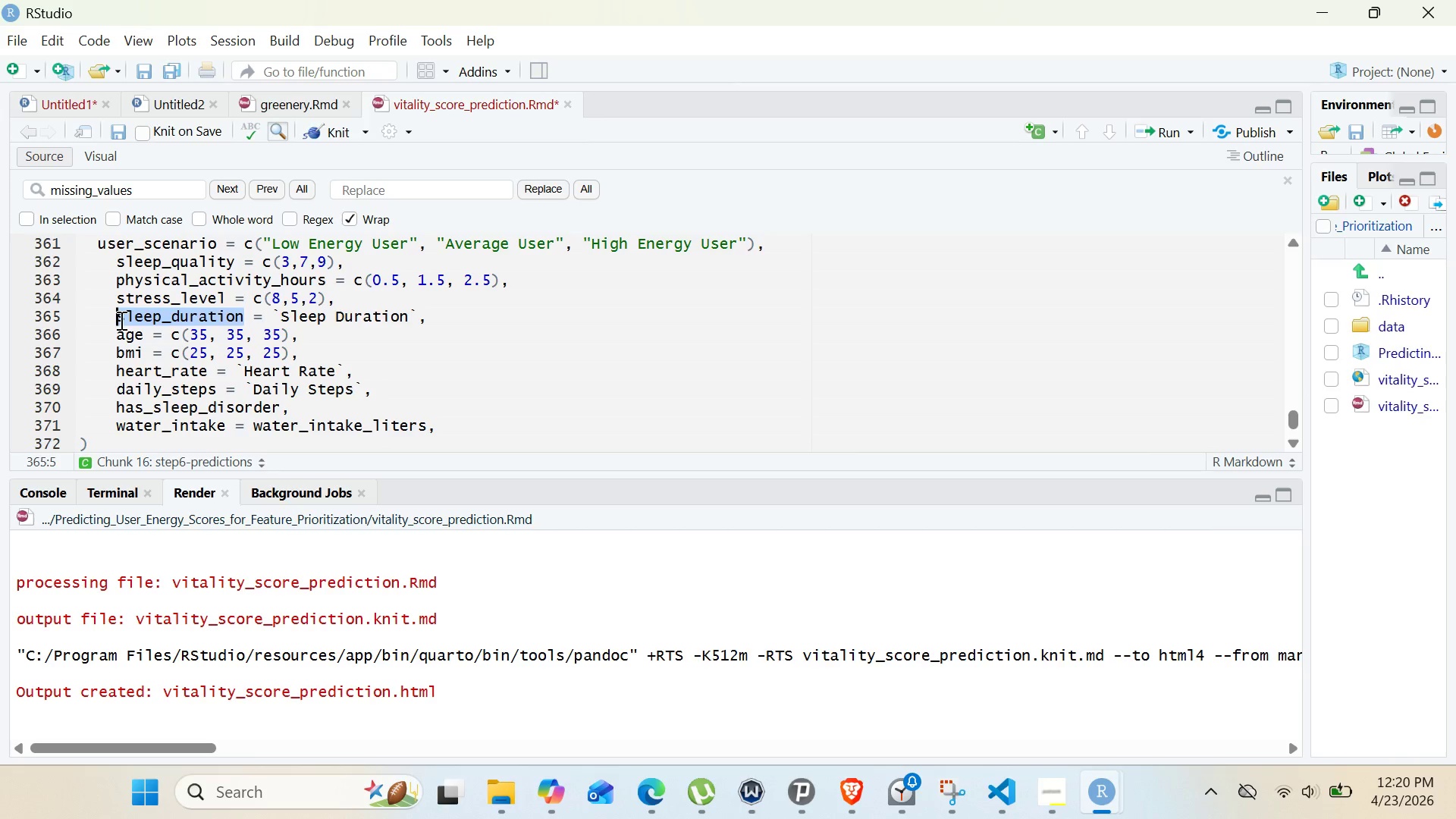 
type(work_life_balance)
 